 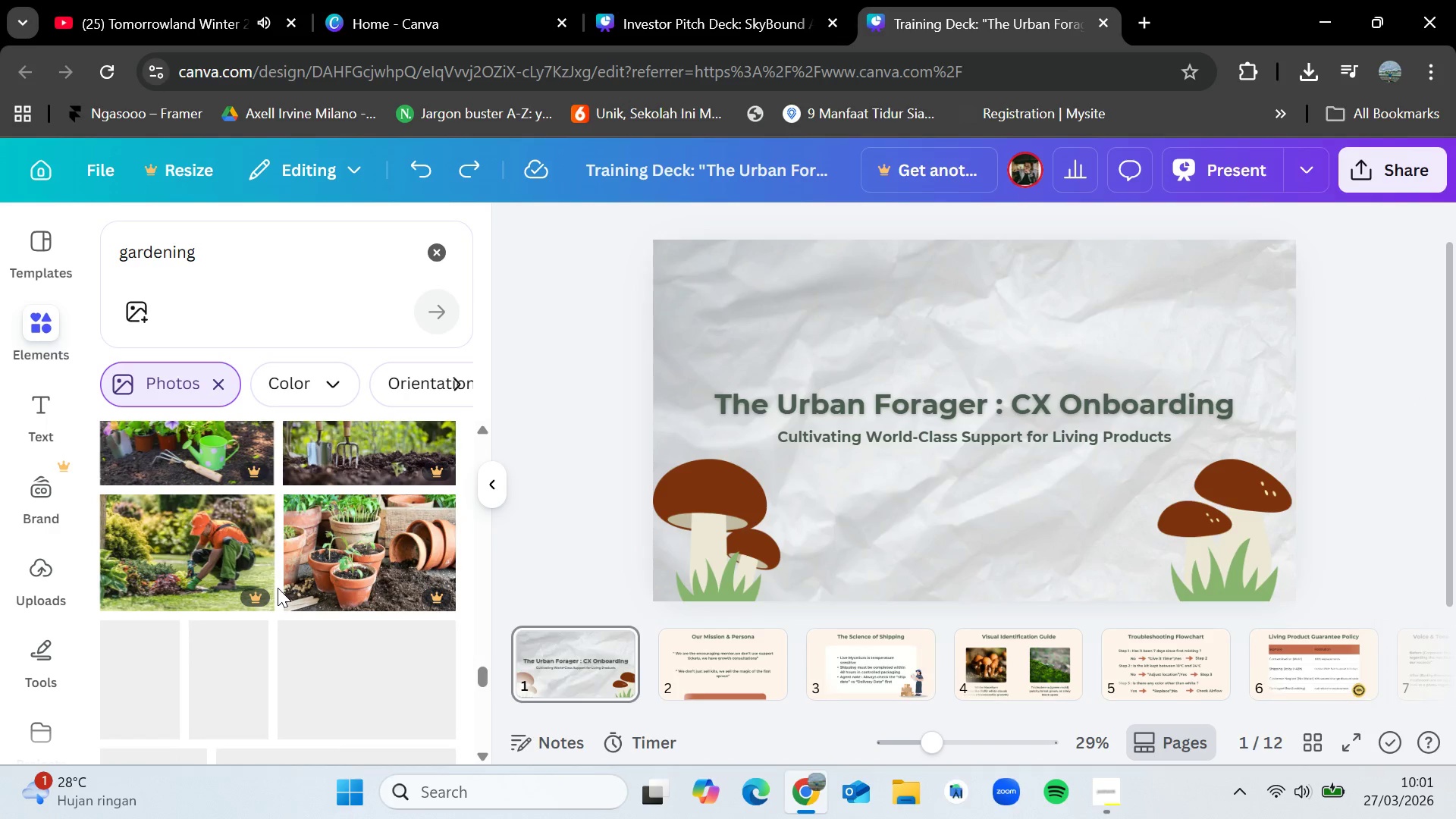 
scroll: coordinate [278, 588], scroll_direction: down, amount: 6.0
 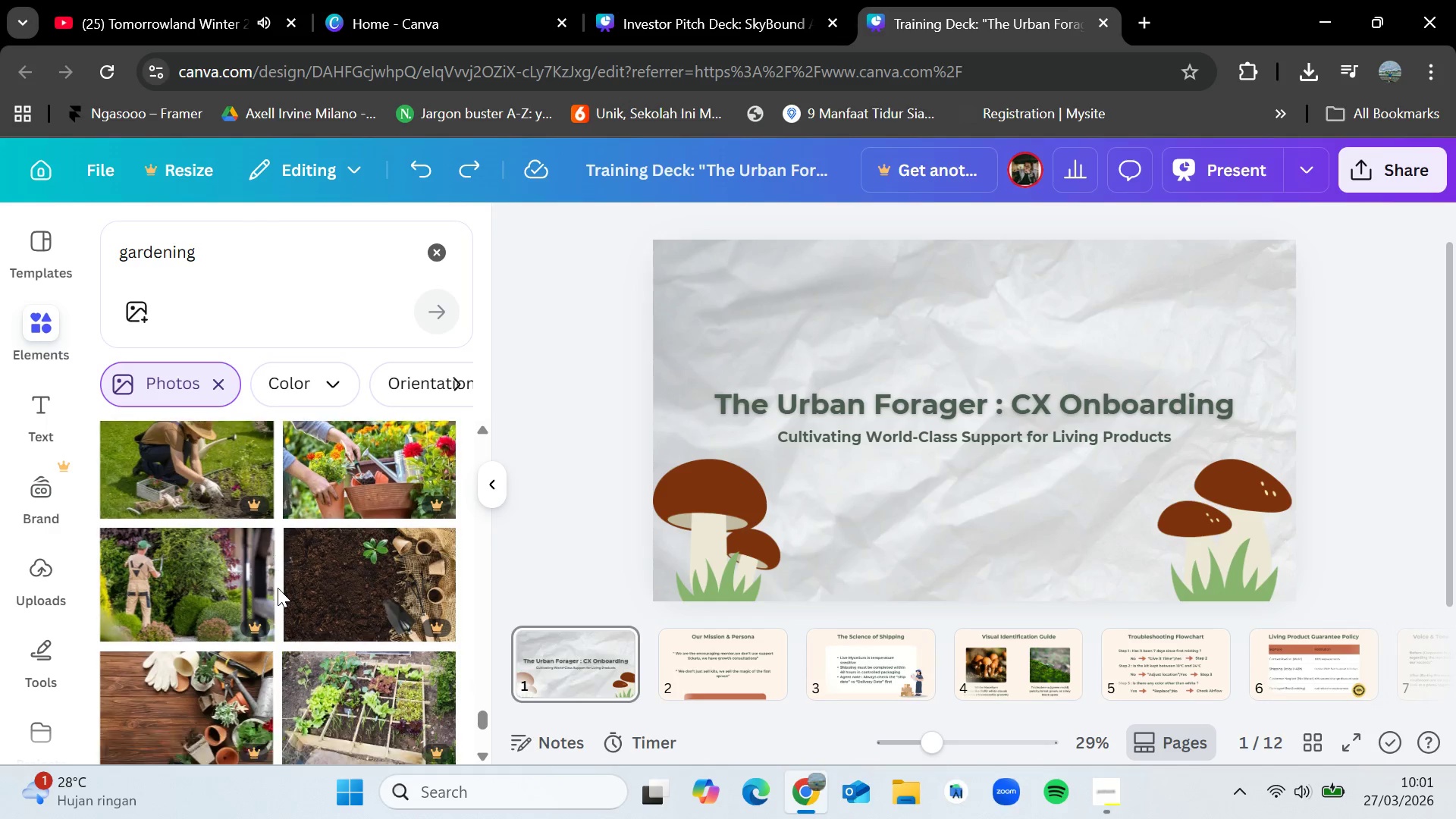 
scroll: coordinate [278, 588], scroll_direction: up, amount: 4.0
 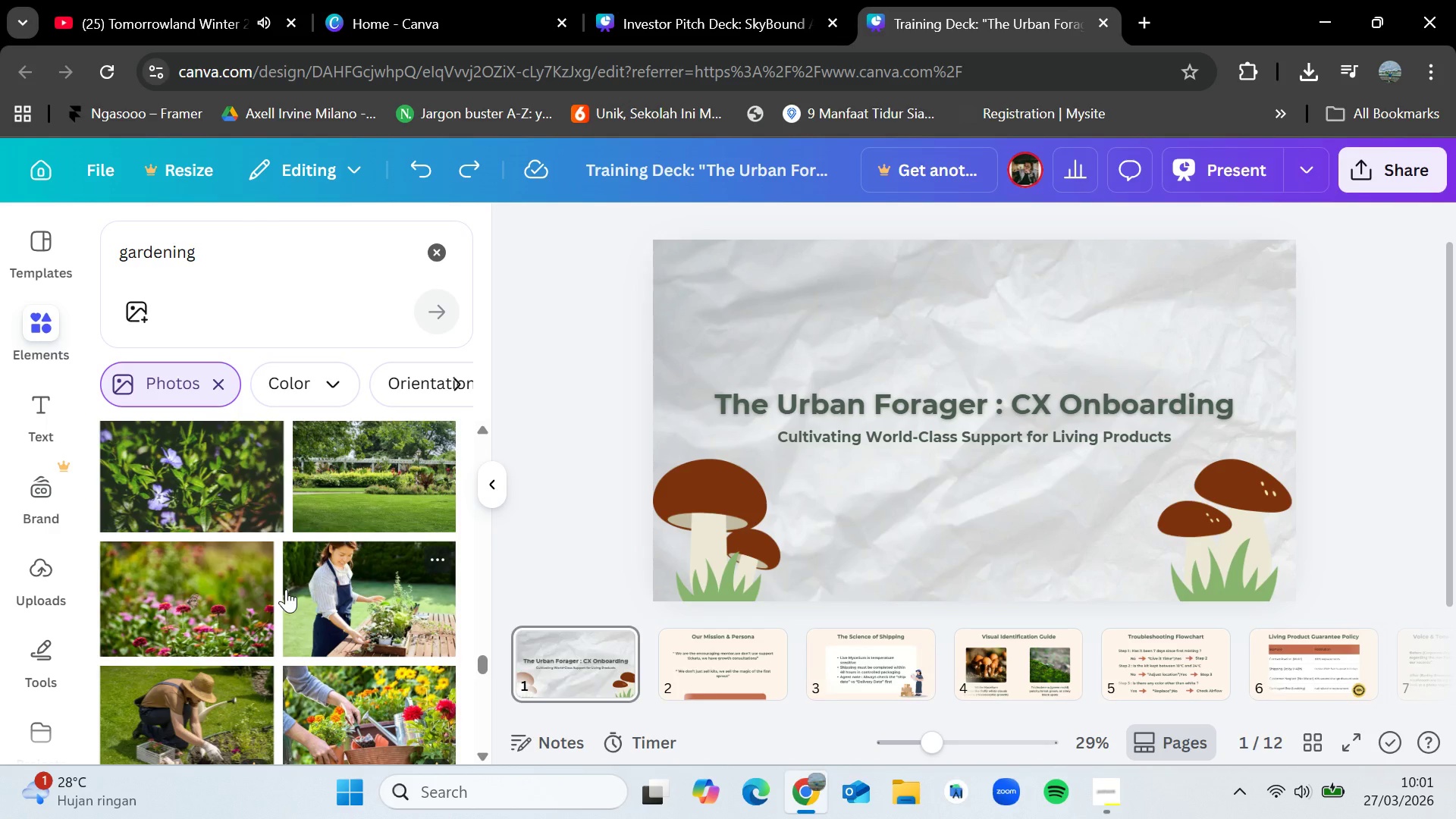 
wait(8.09)
 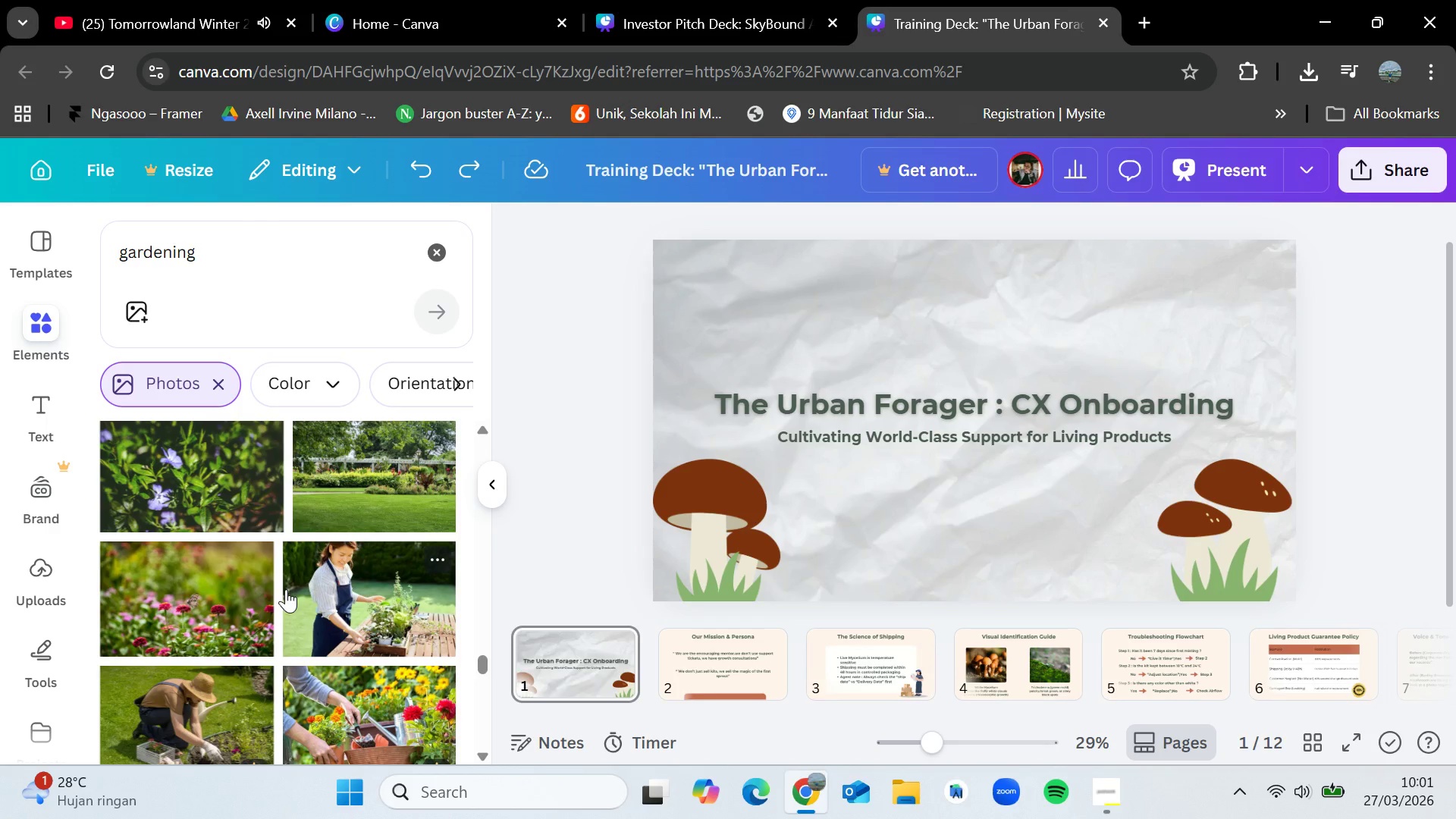 
scroll: coordinate [286, 589], scroll_direction: down, amount: 3.0
 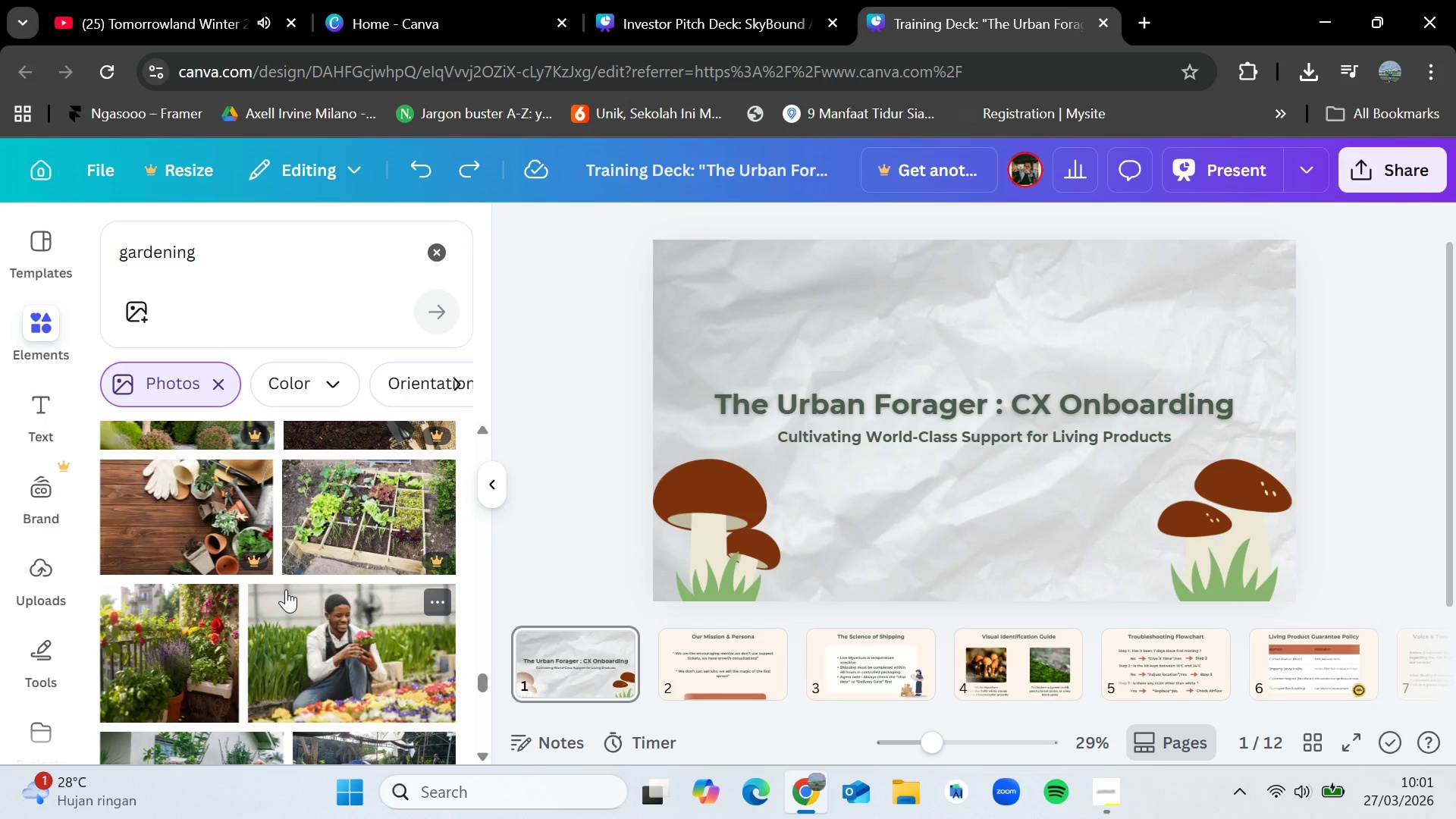 
wait(8.19)
 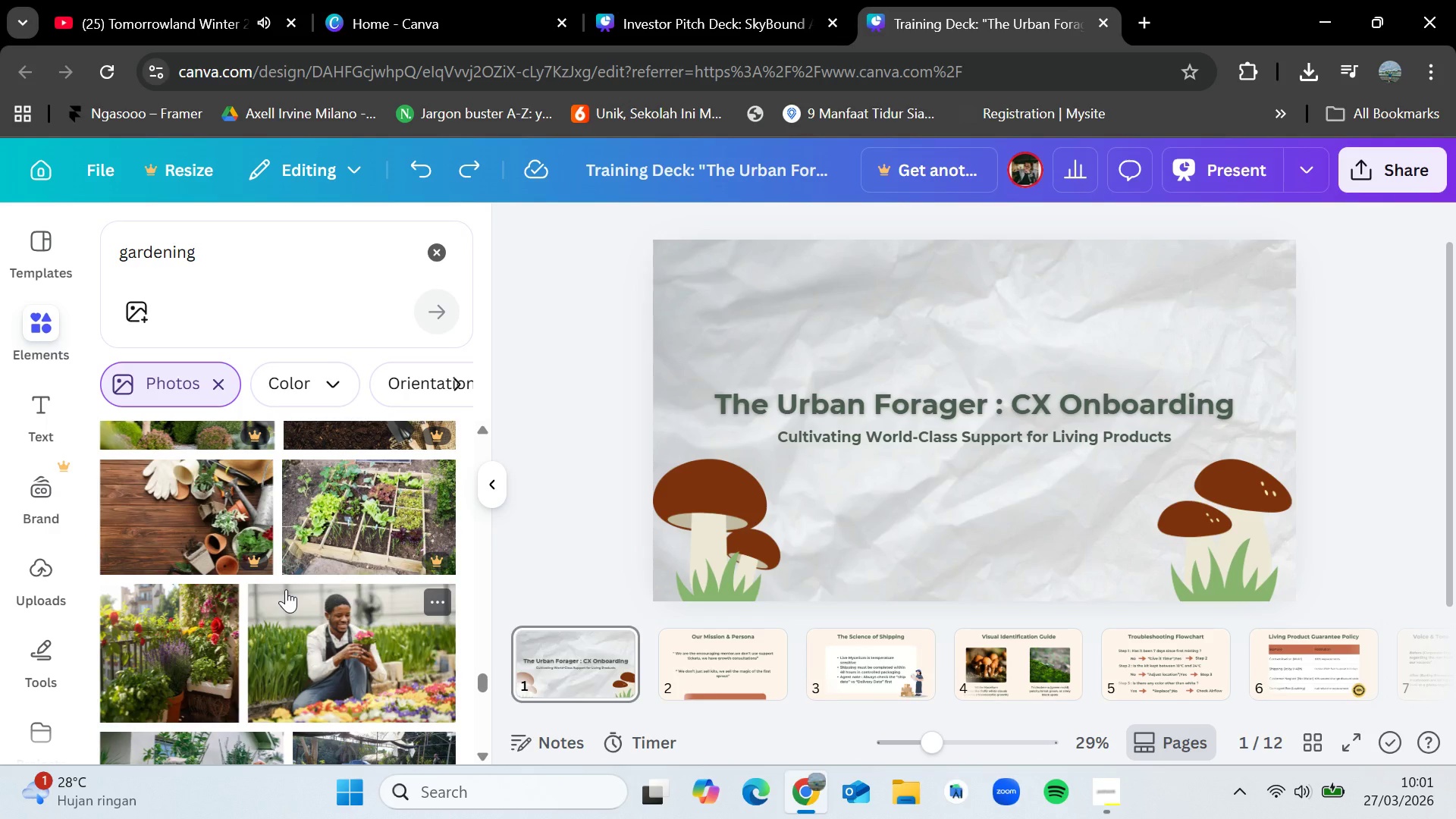 
scroll: coordinate [300, 552], scroll_direction: down, amount: 2.0
 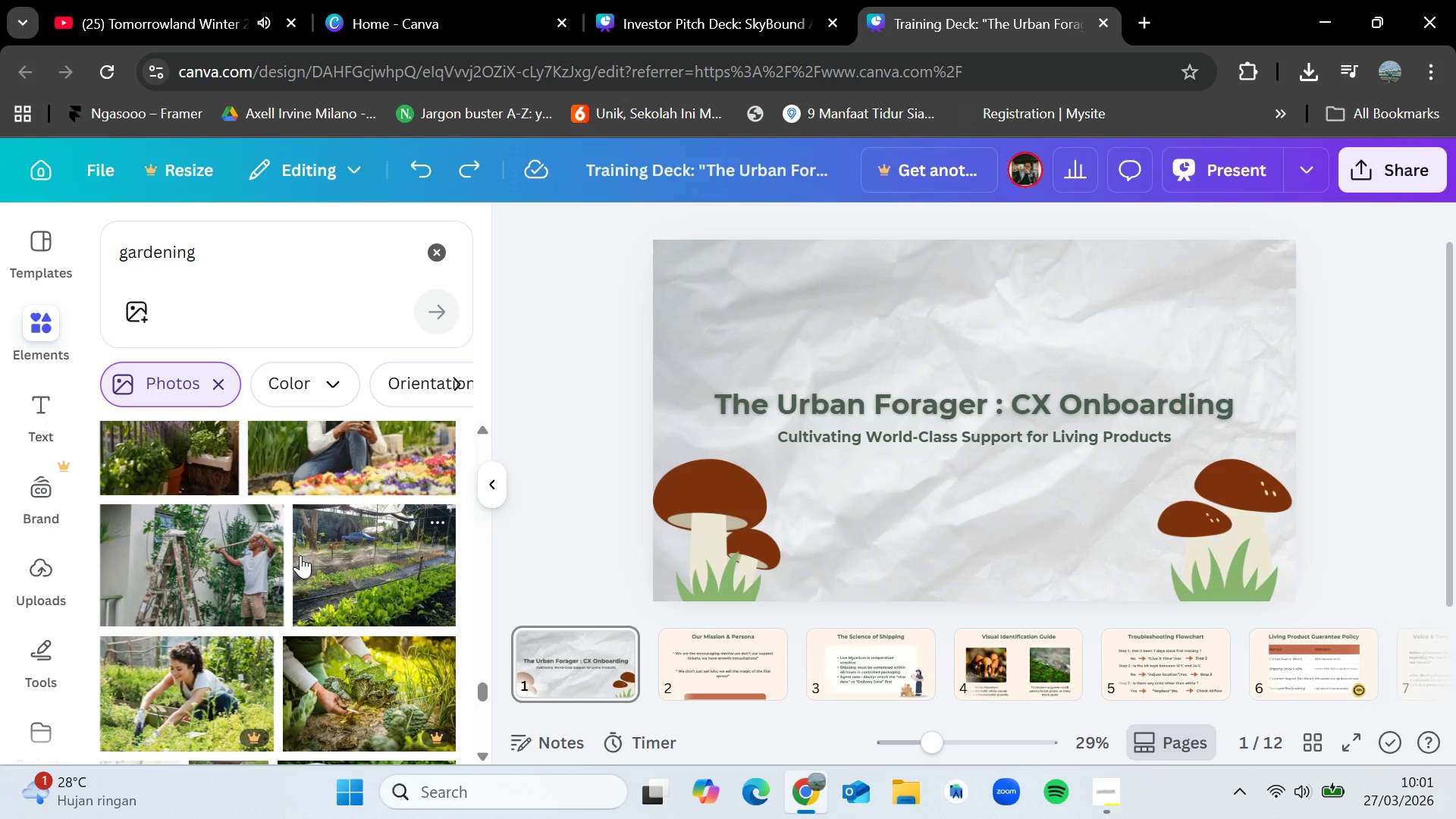 
wait(6.28)
 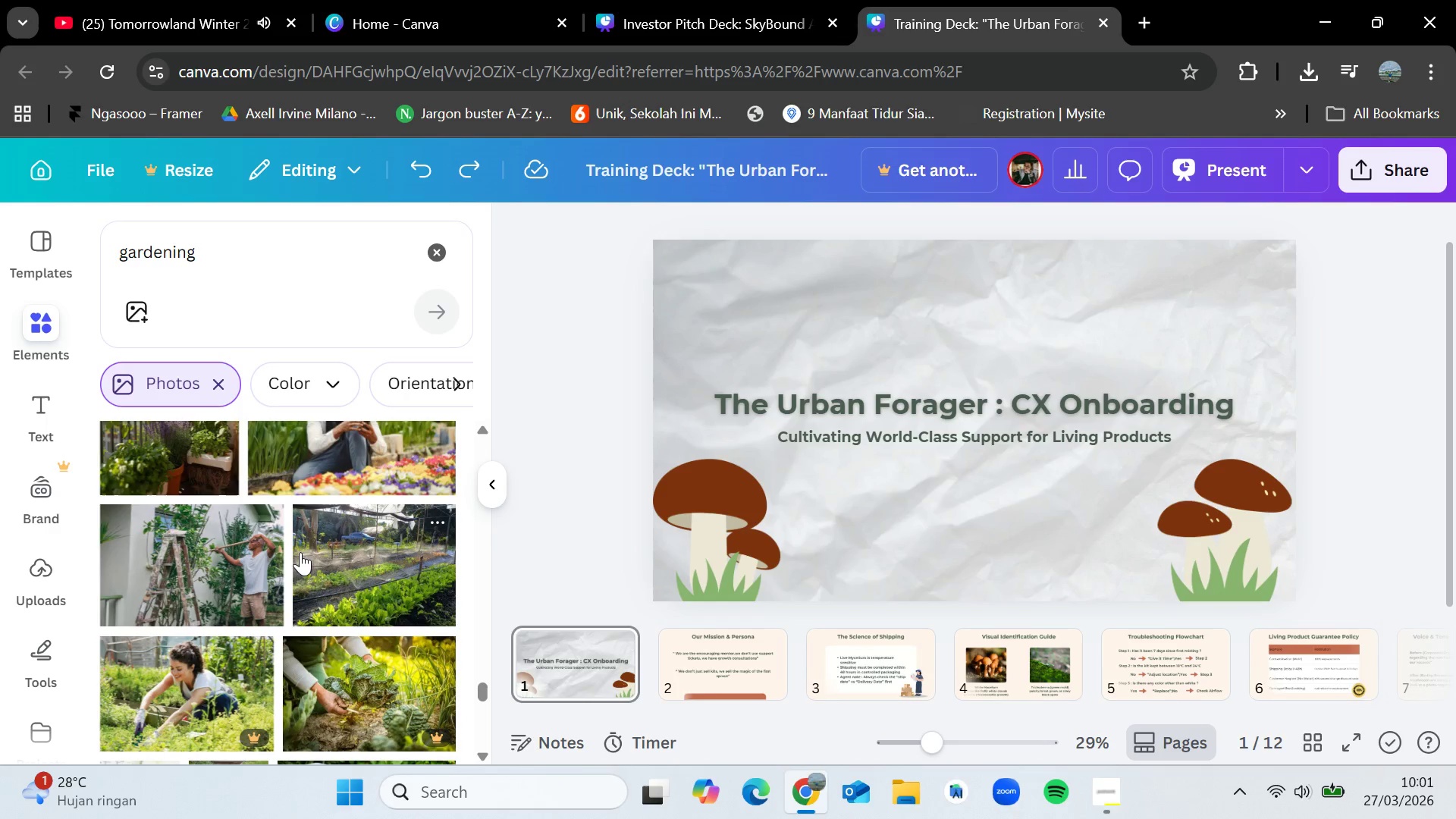 
scroll: coordinate [302, 553], scroll_direction: down, amount: 6.0
 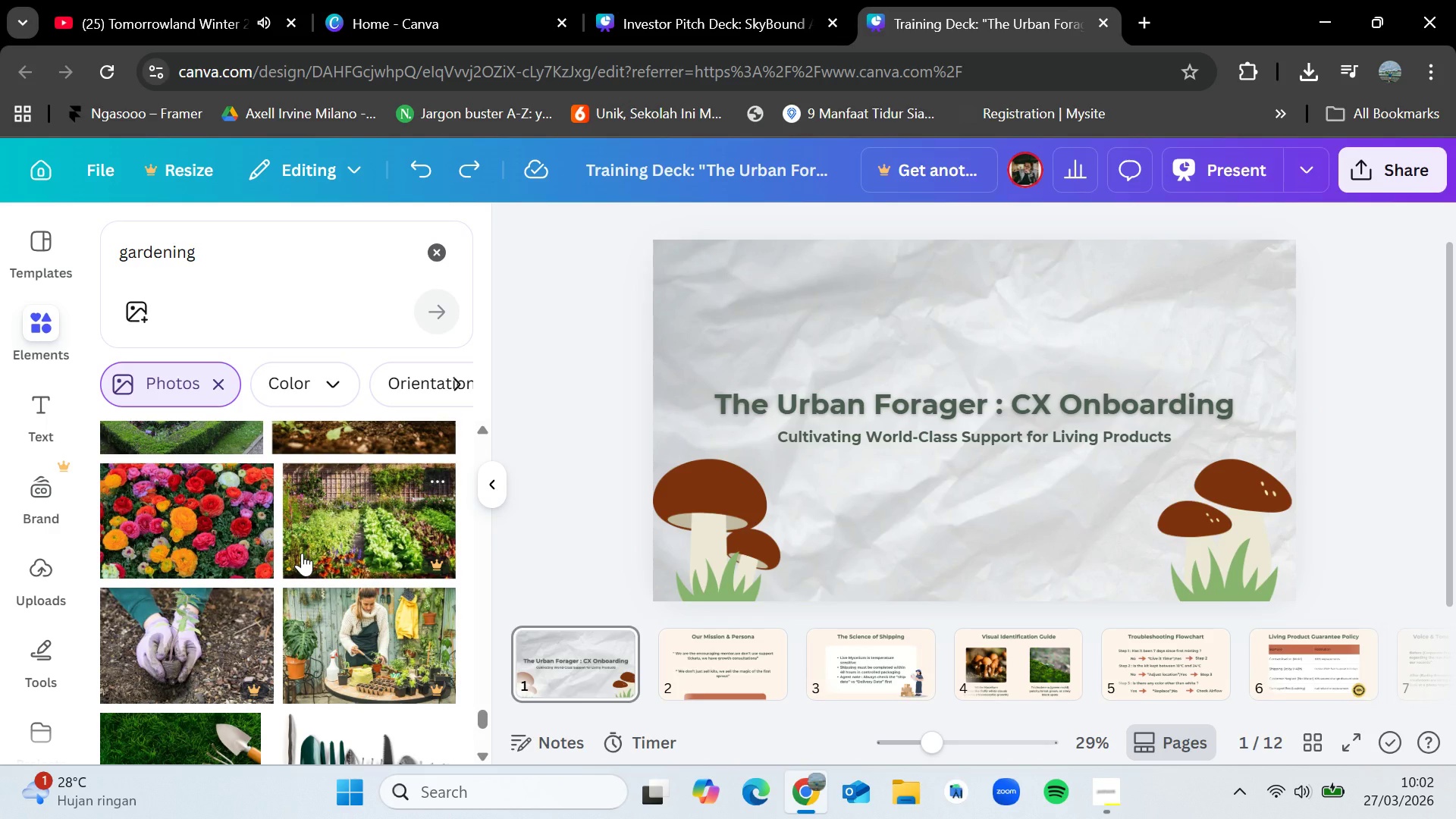 
wait(12.23)
 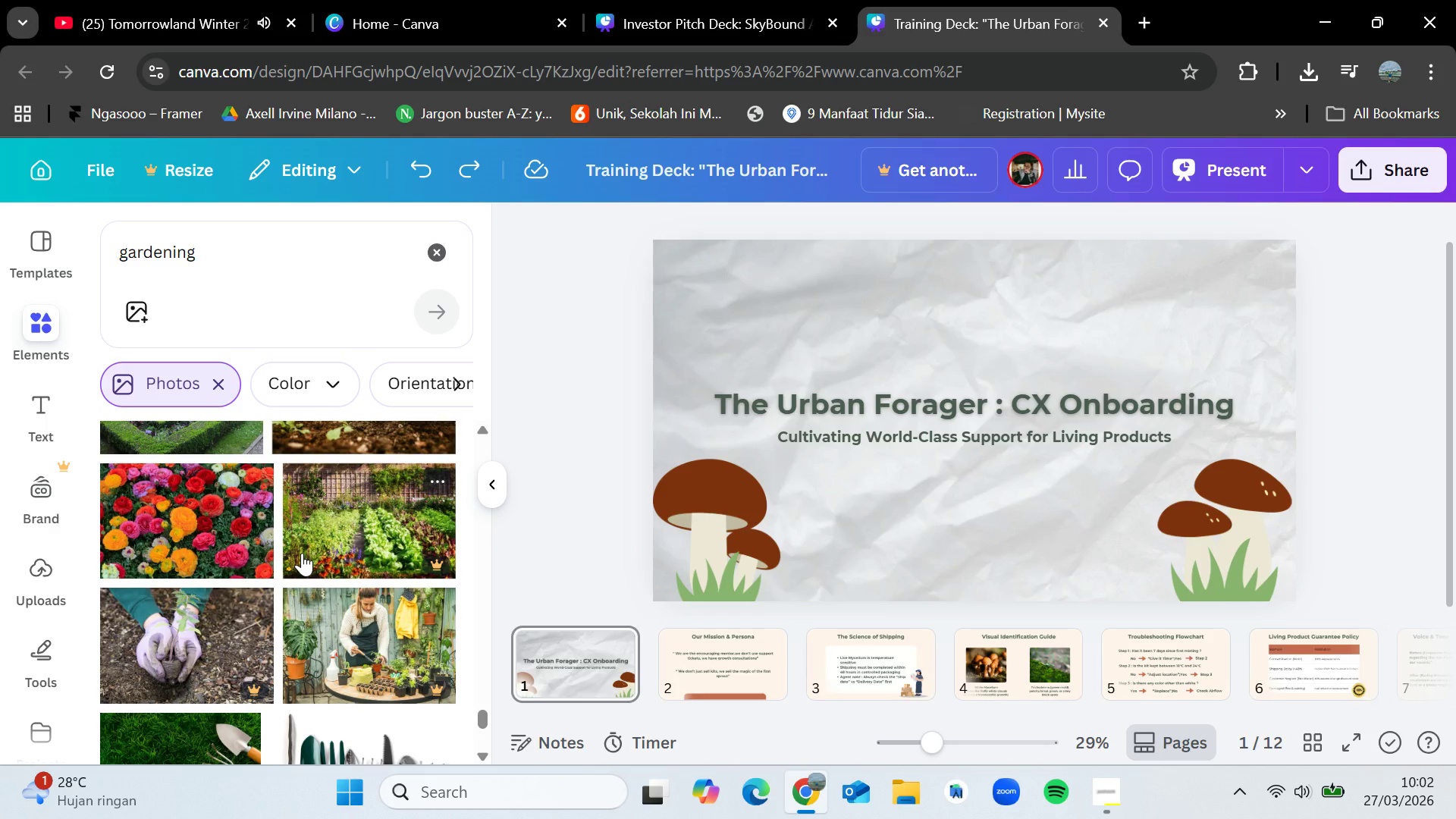 
scroll: coordinate [386, 627], scroll_direction: down, amount: 8.0
 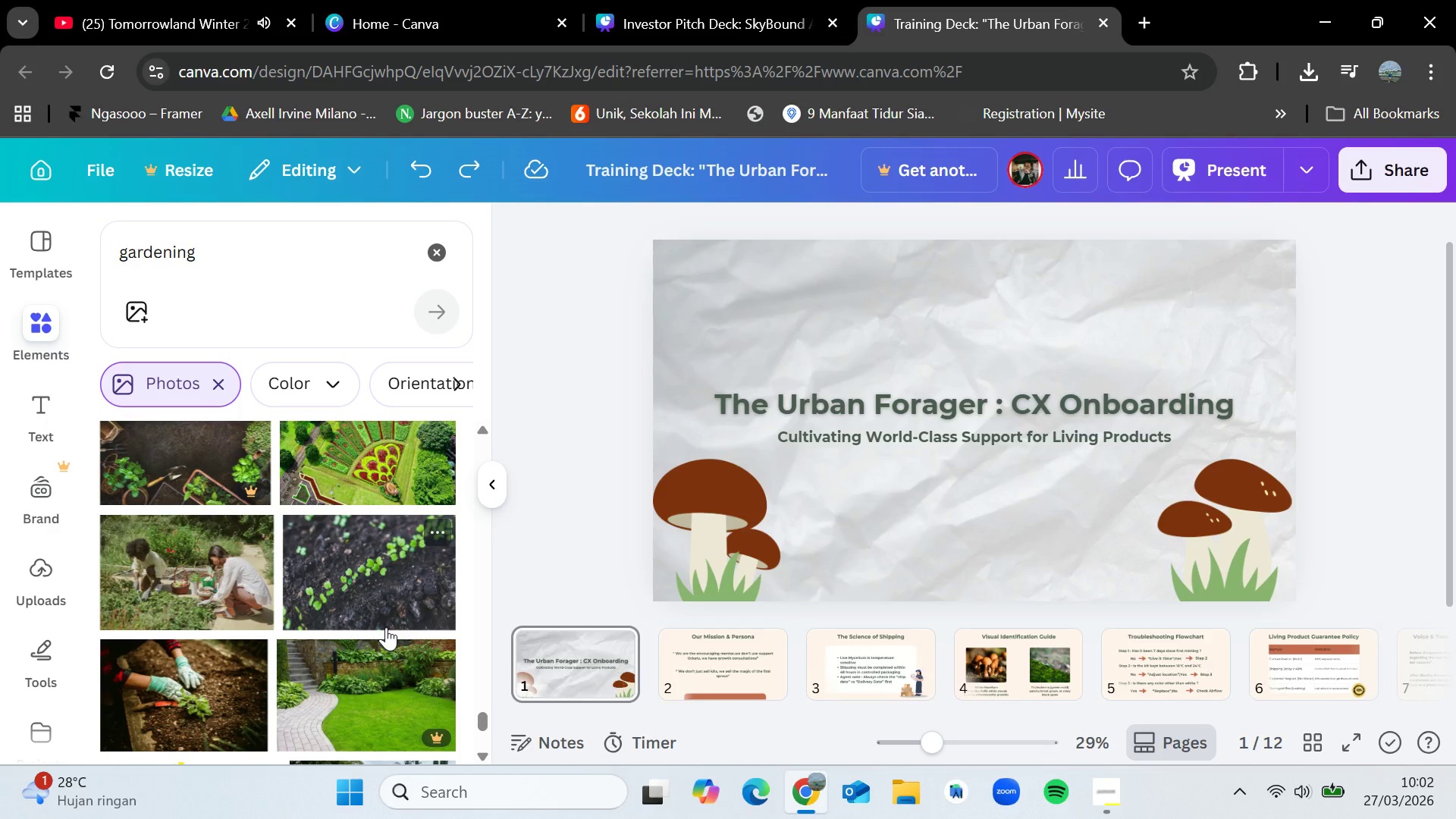 
wait(8.19)
 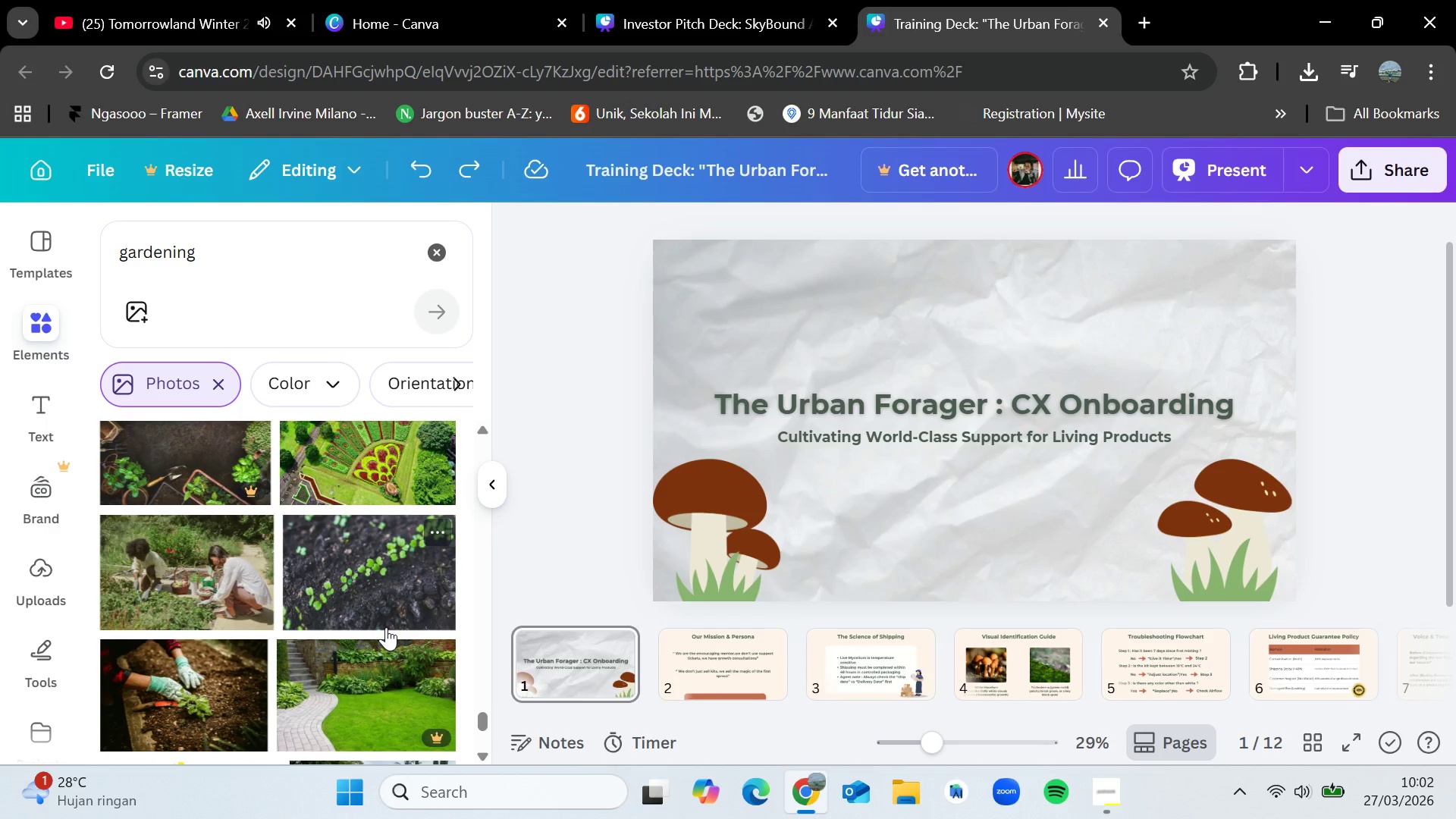 
scroll: coordinate [325, 665], scroll_direction: down, amount: 11.0
 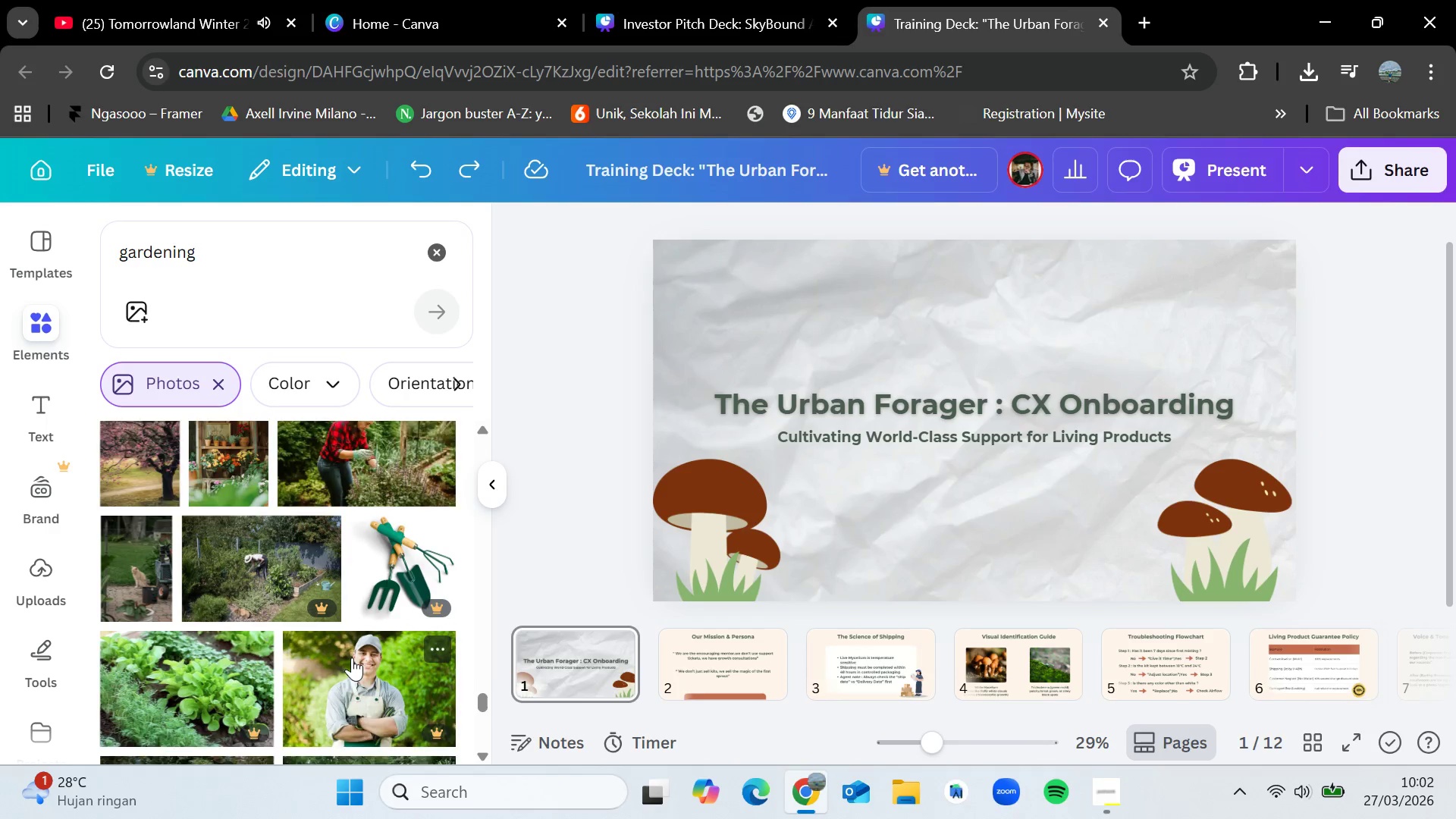 
scroll: coordinate [376, 654], scroll_direction: down, amount: 5.0
 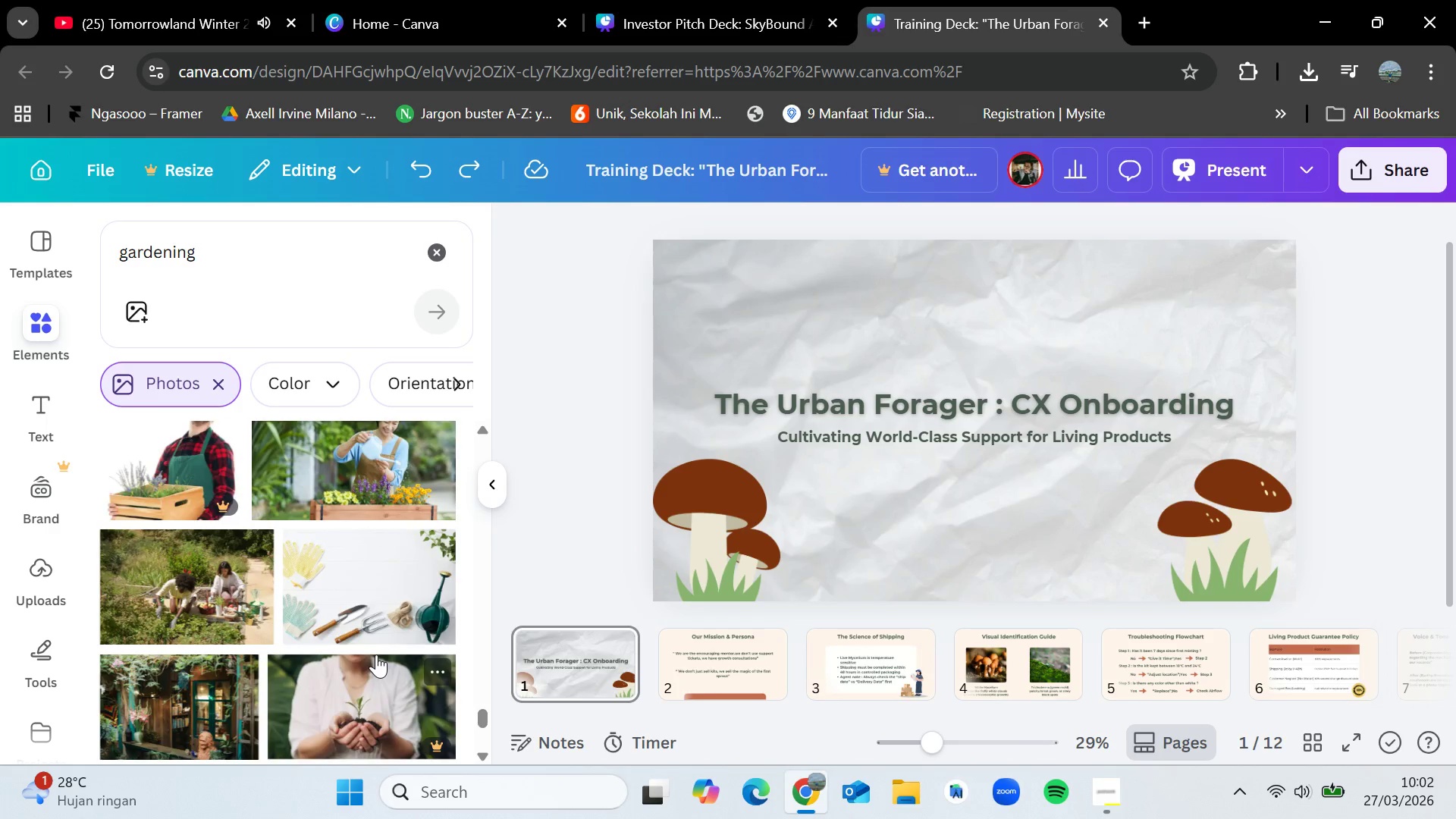 
scroll: coordinate [376, 654], scroll_direction: up, amount: 6.0
 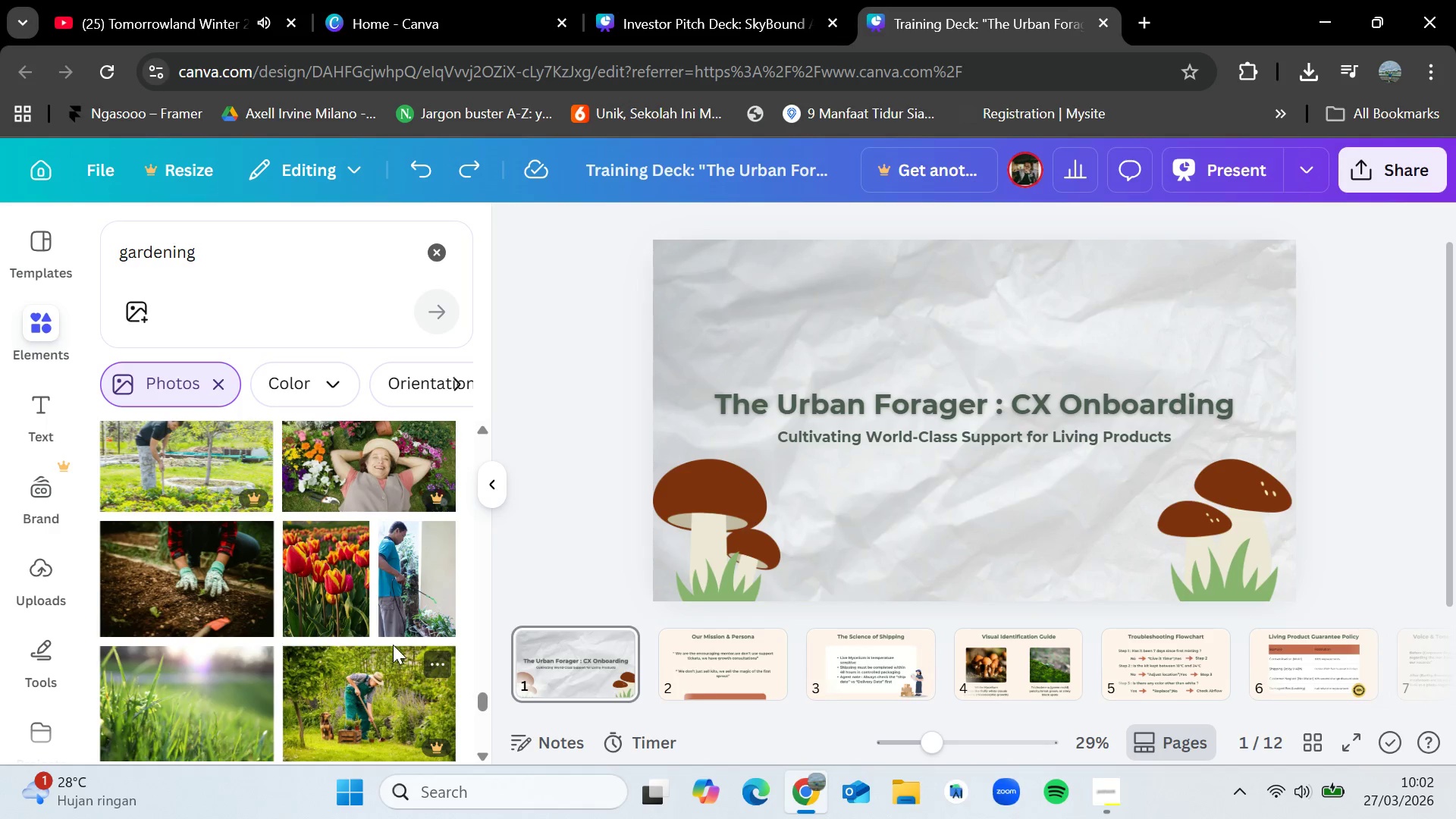 
scroll: coordinate [396, 648], scroll_direction: down, amount: 7.0
 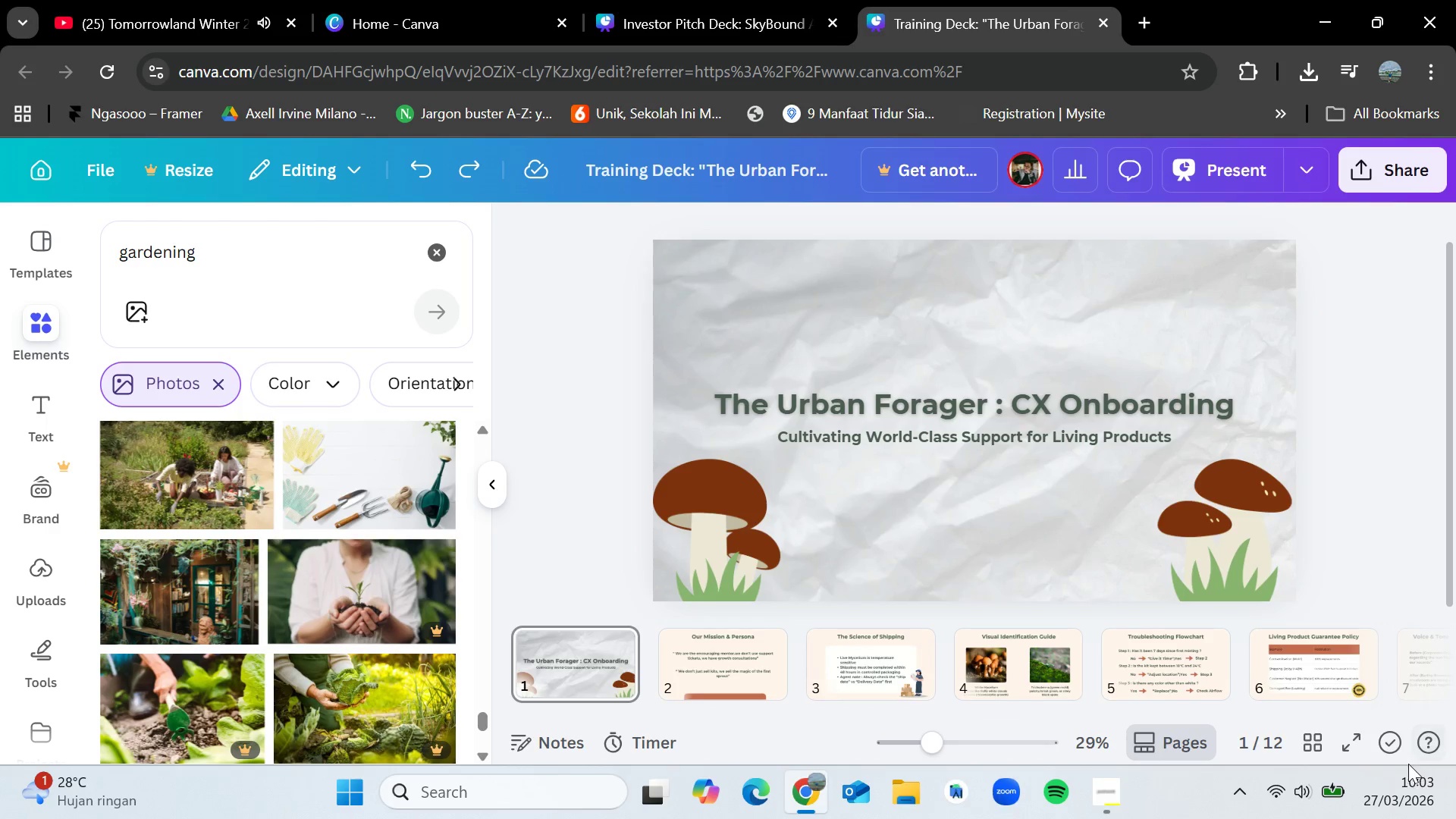 
left_click([1362, 742])
 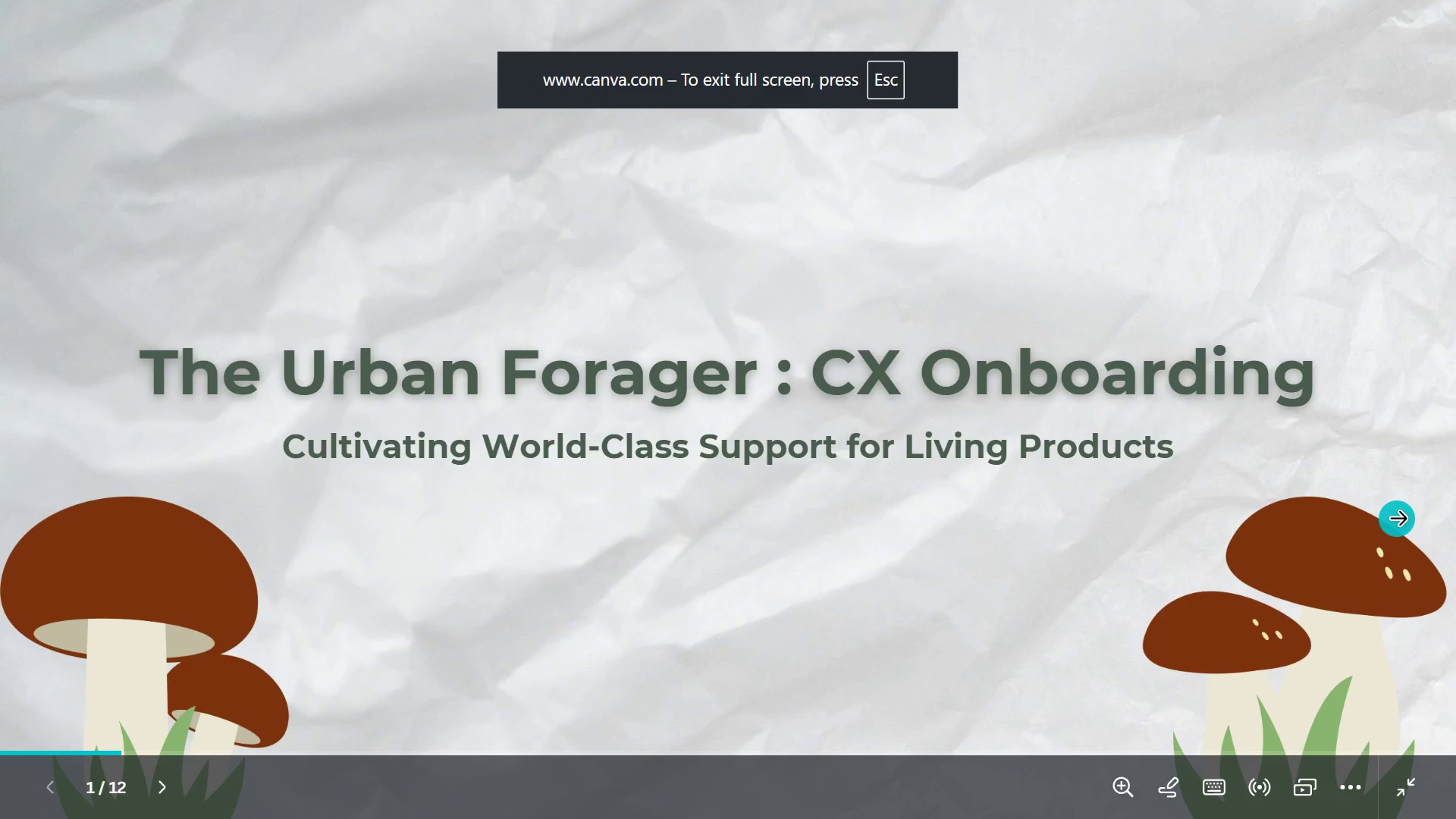 
left_click([1397, 517])
 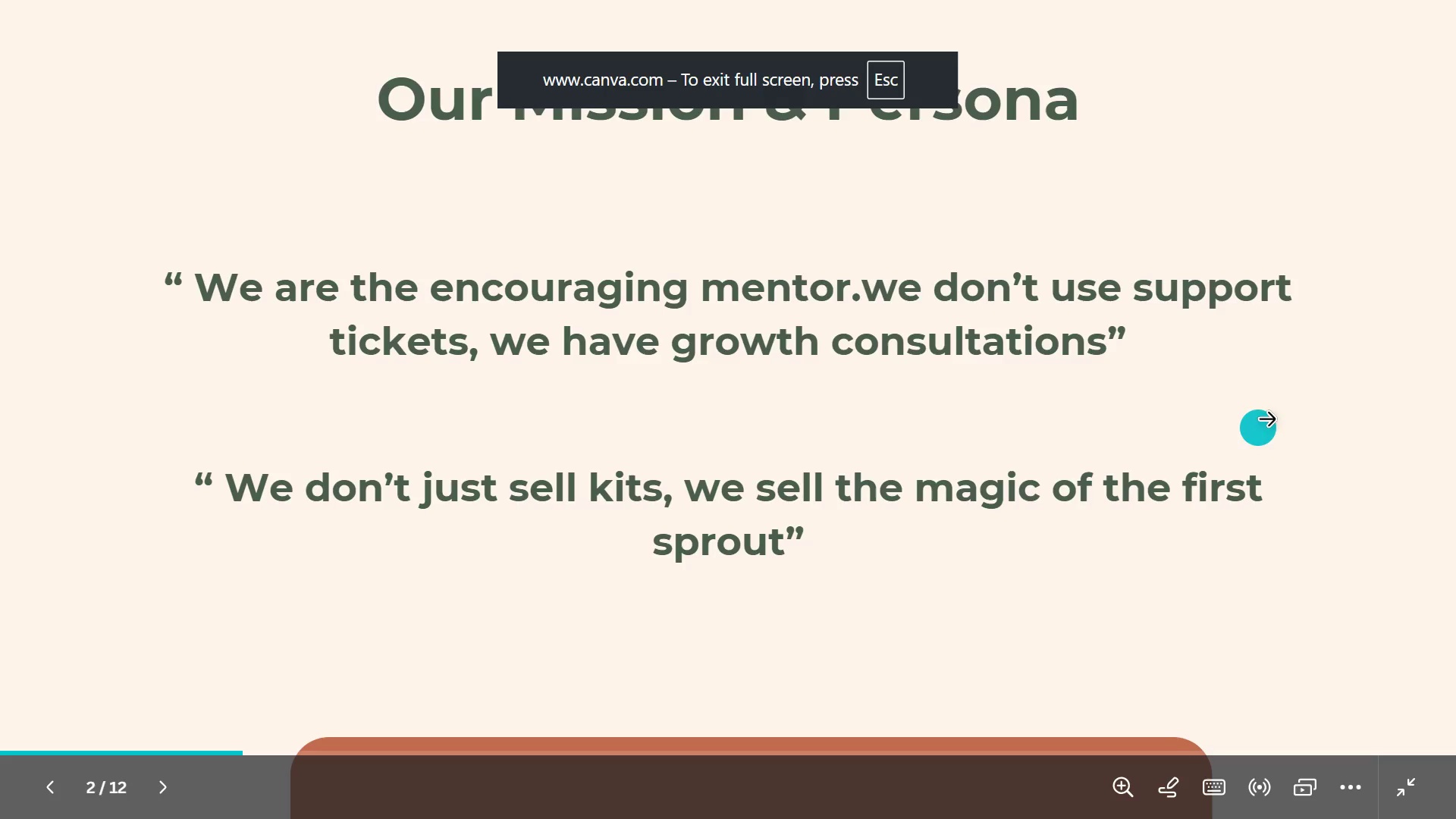 
left_click([1294, 377])
 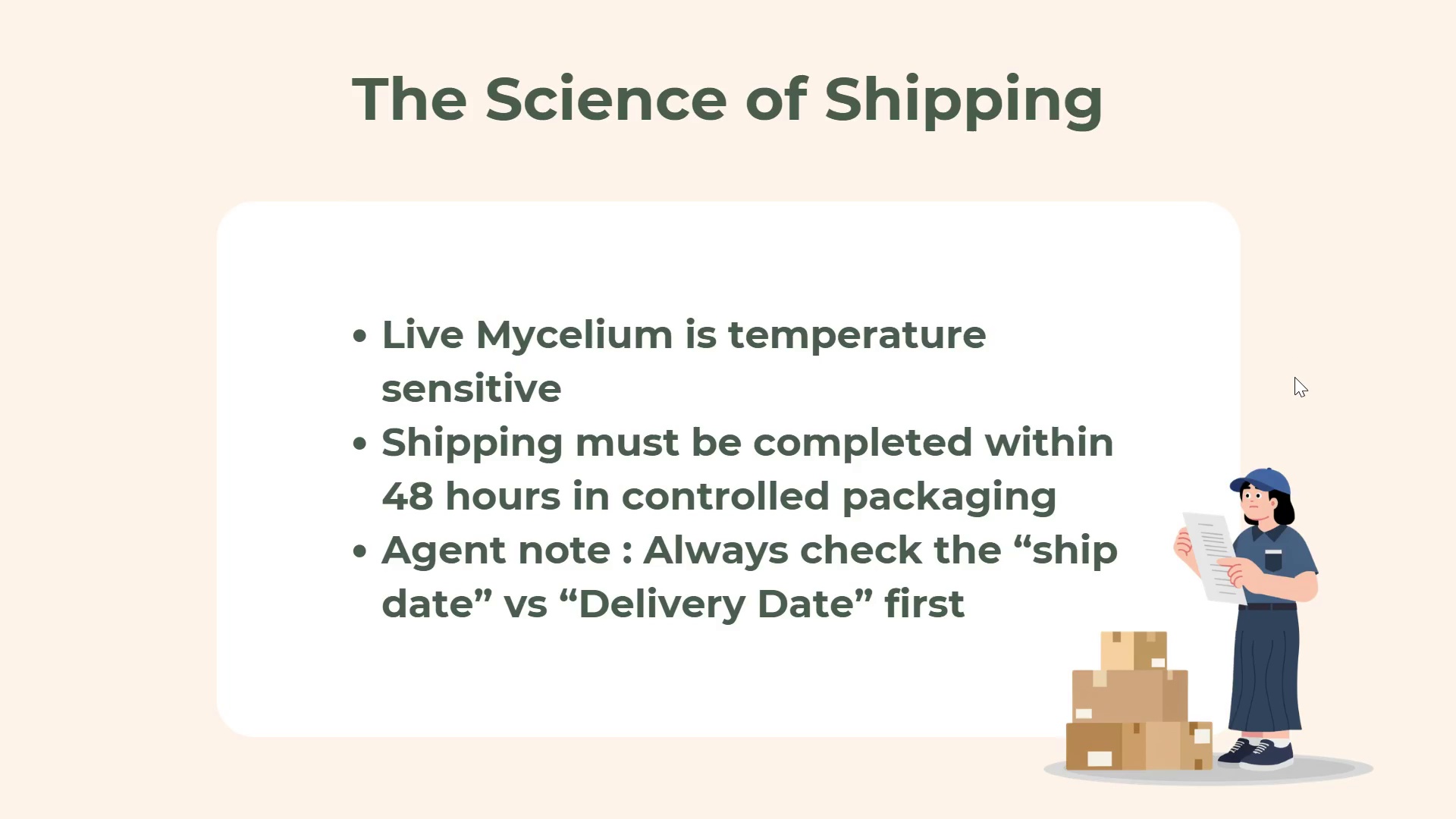 
wait(11.73)
 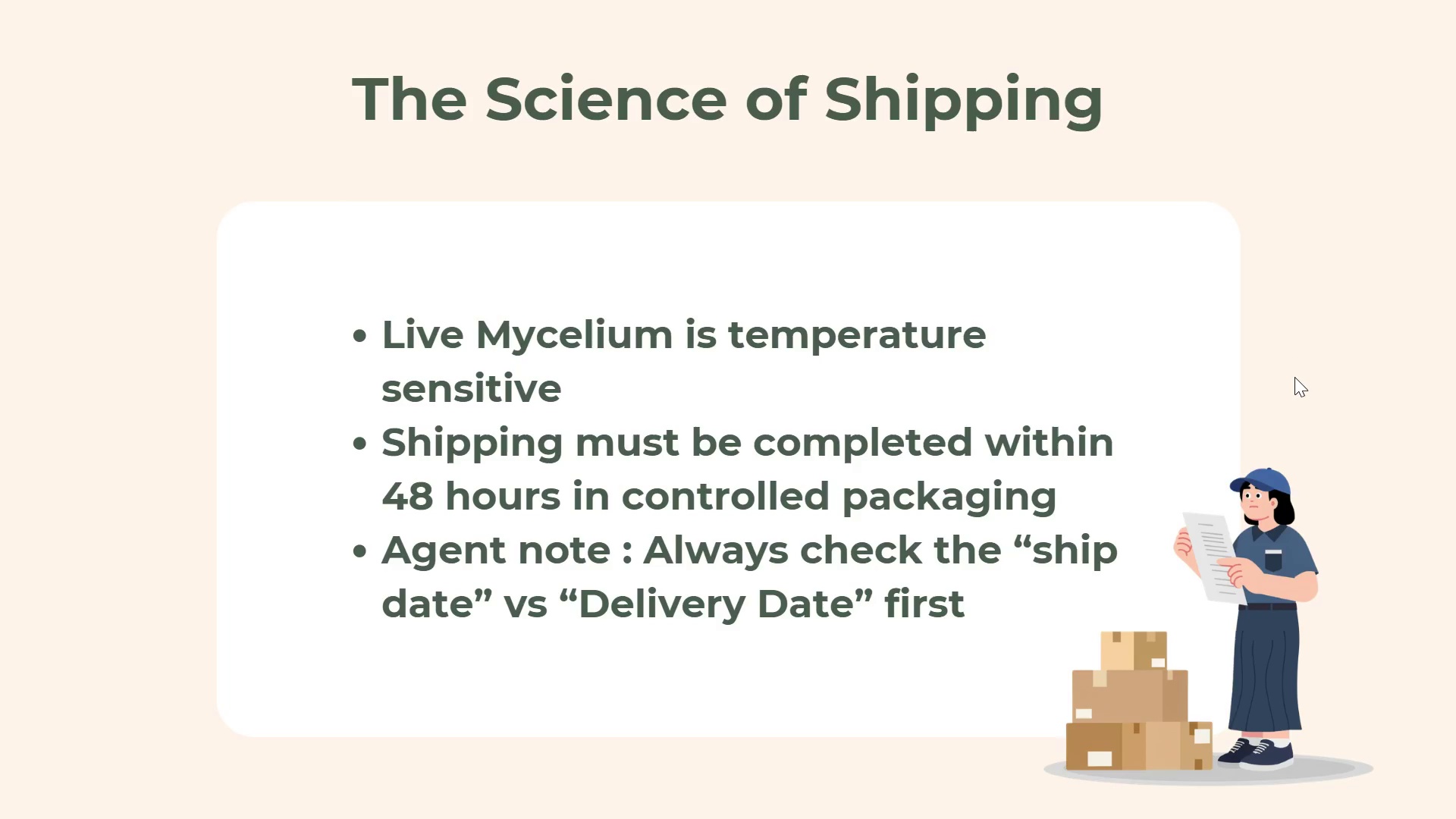 
left_click([1429, 454])
 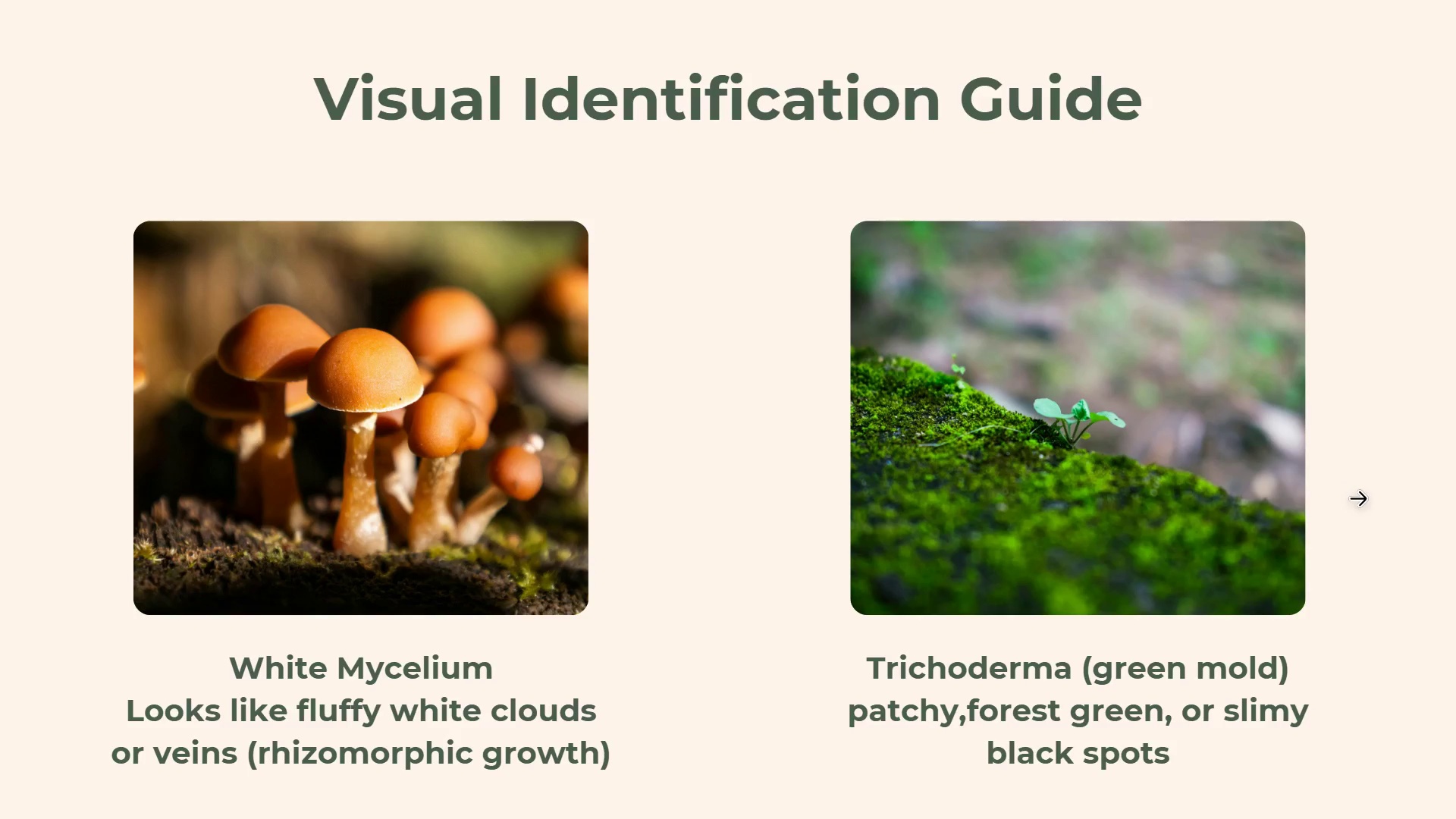 
wait(5.17)
 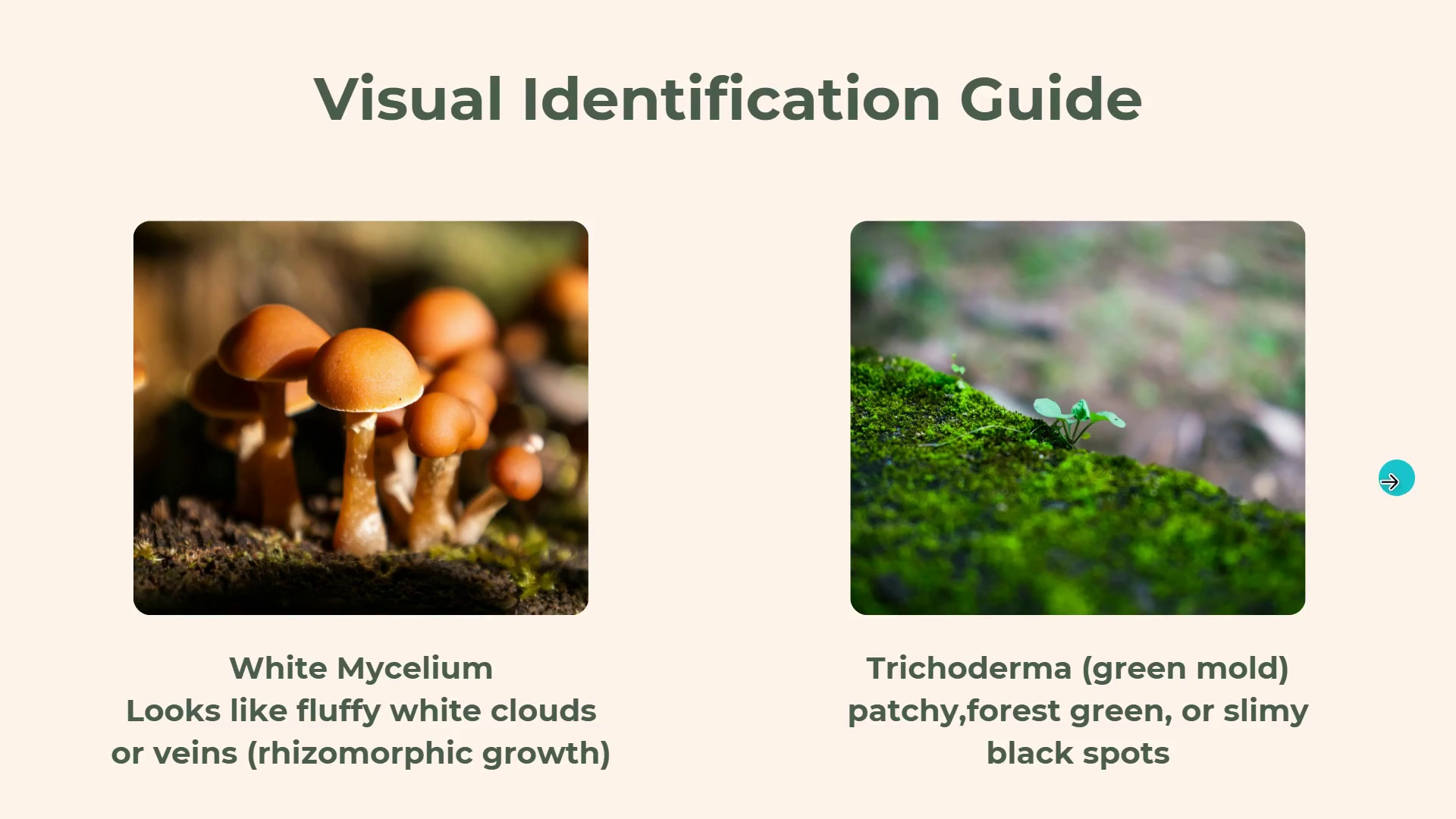 
left_click([1357, 498])
 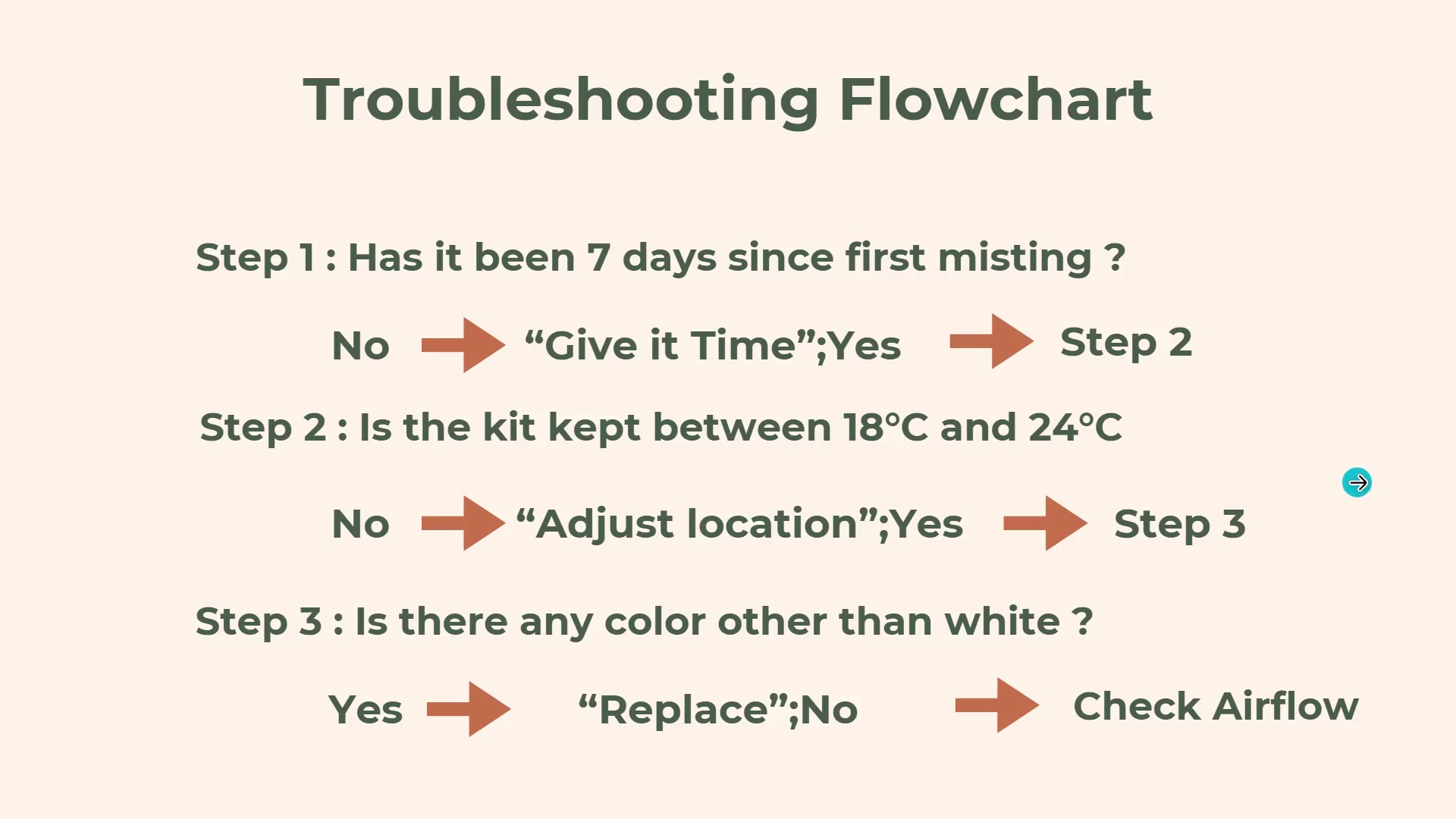 
left_click([1357, 482])
 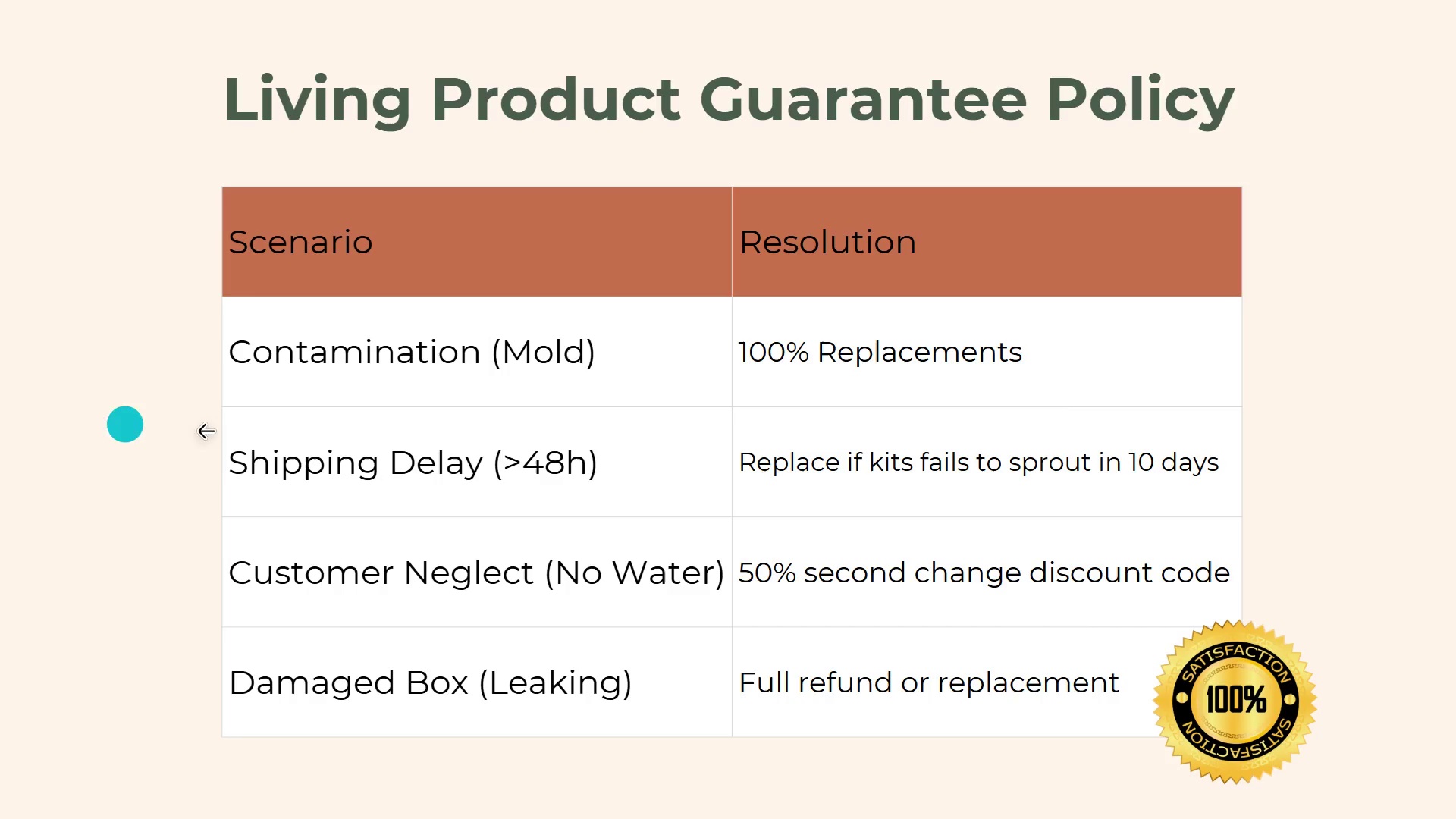 
left_click([1413, 403])
 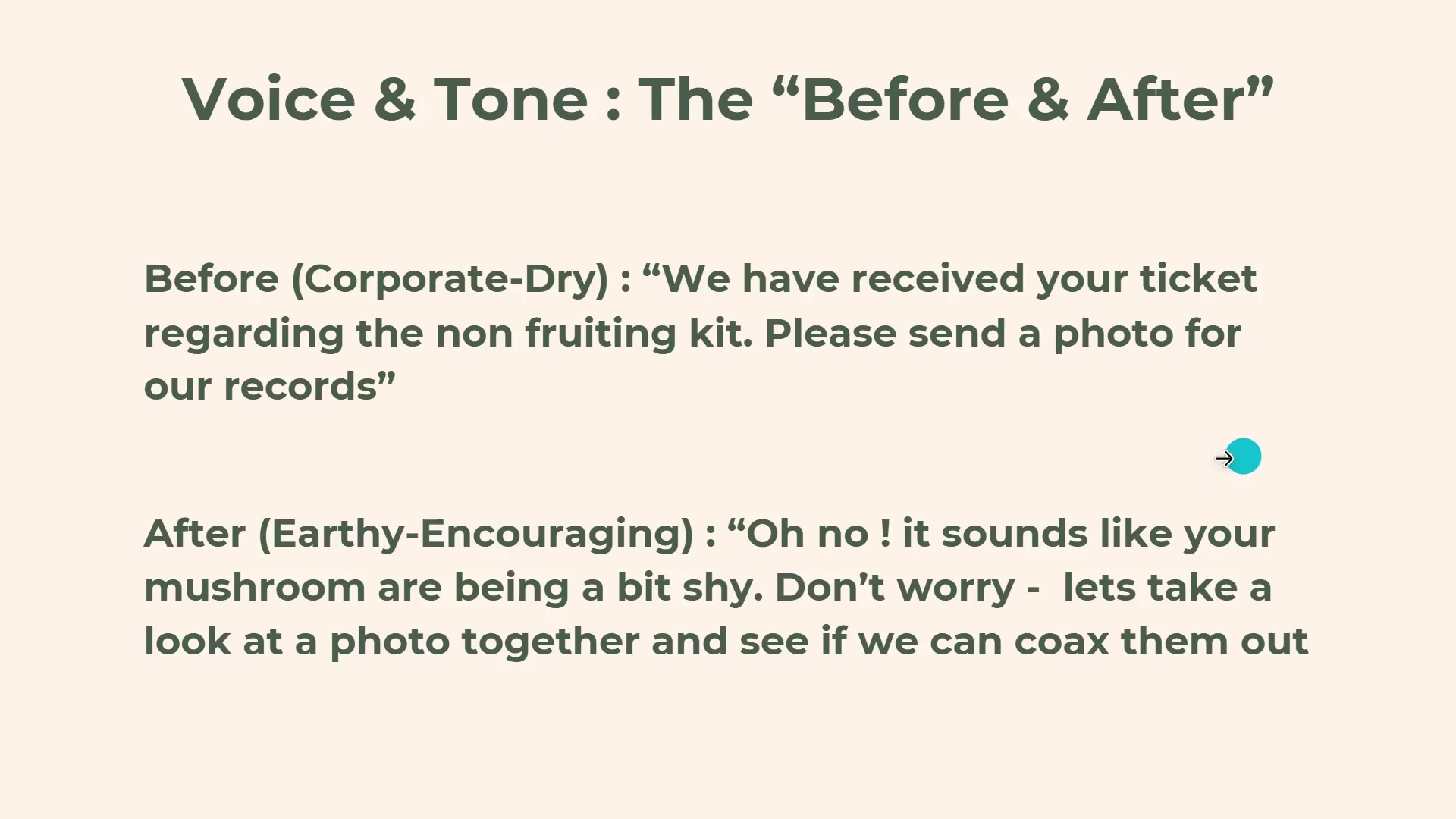 
left_click([1222, 458])
 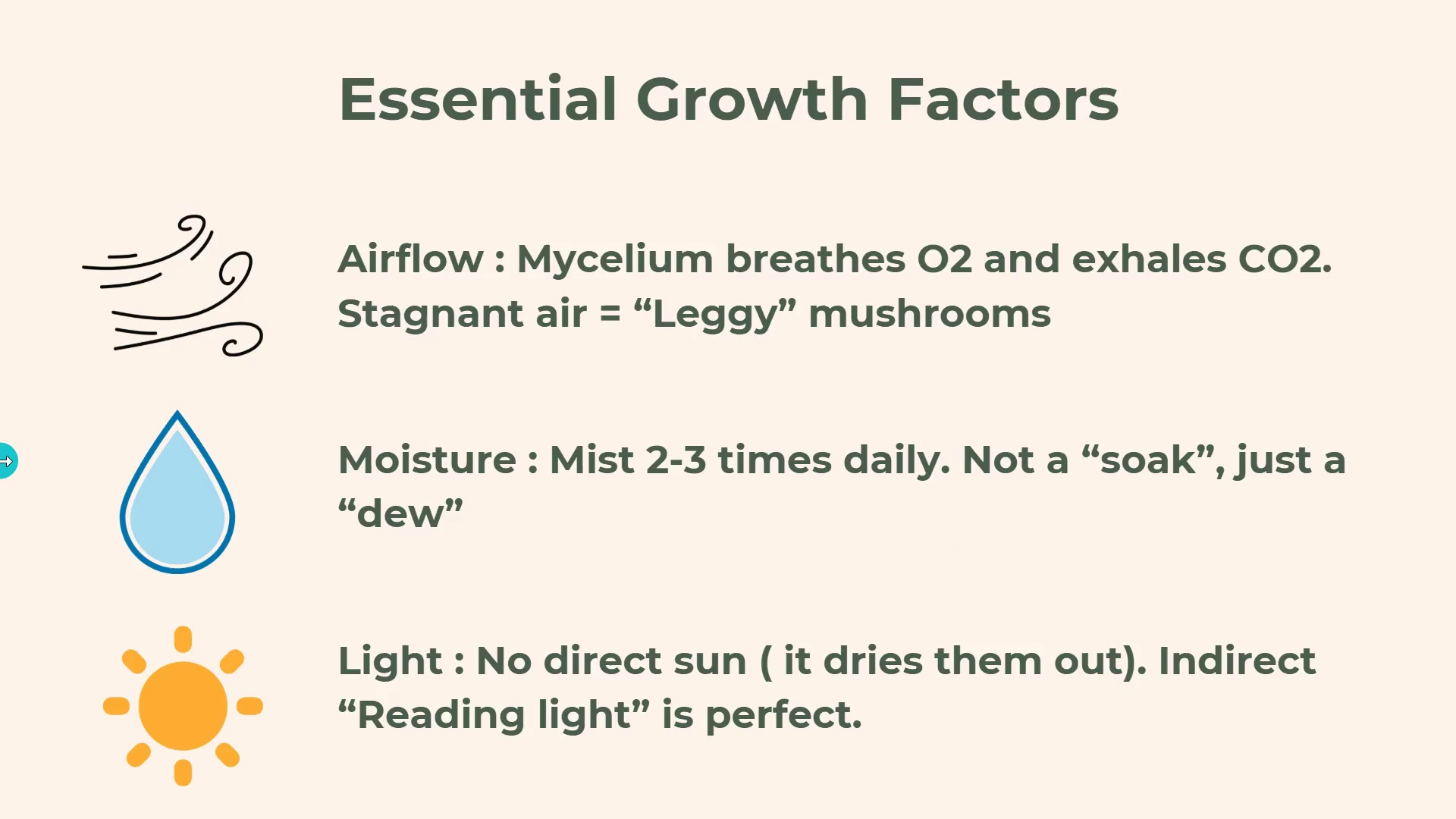 
left_click([0, 460])
 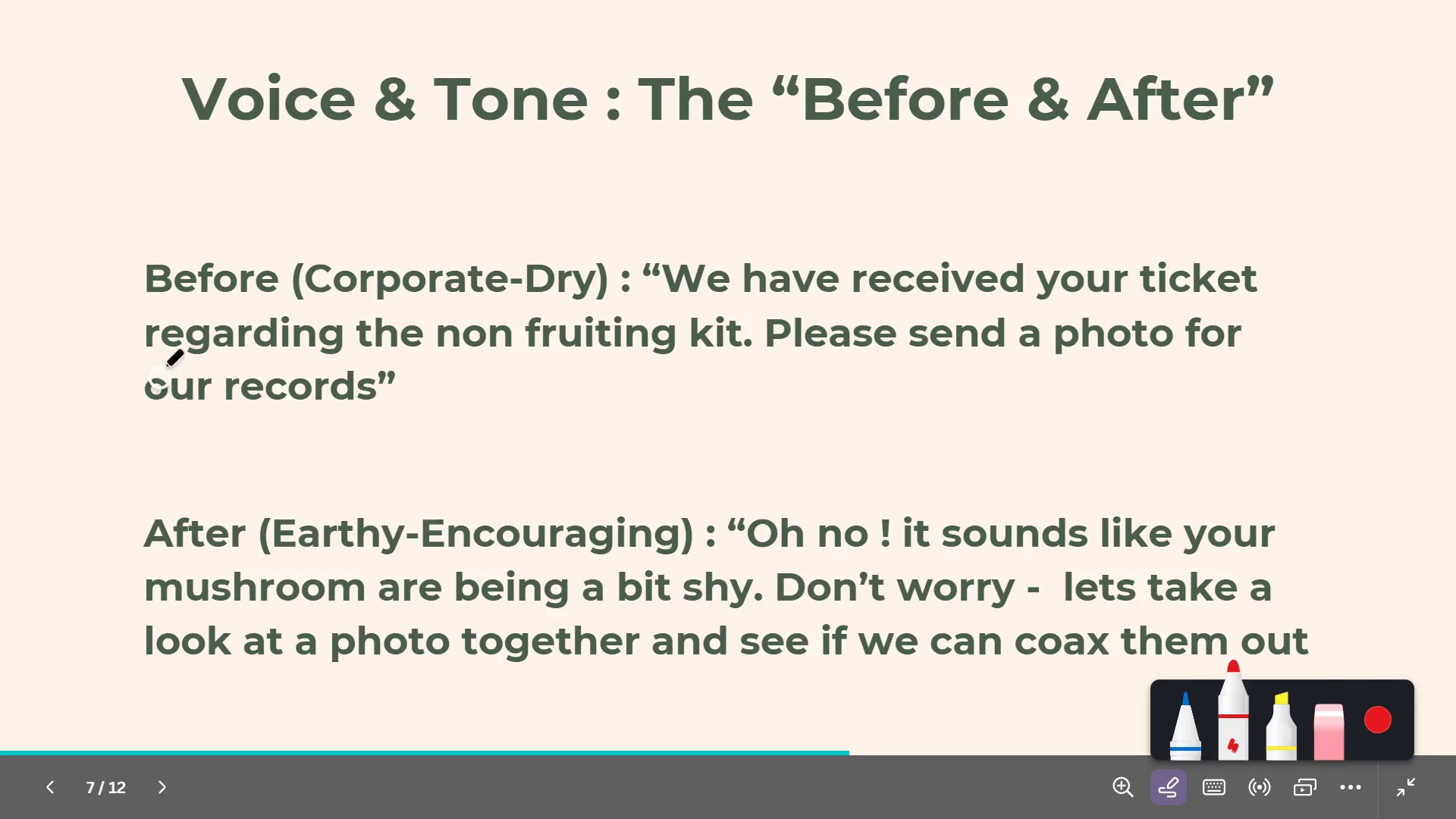 
left_click_drag(start_coordinate=[152, 312], to_coordinate=[282, 308])
 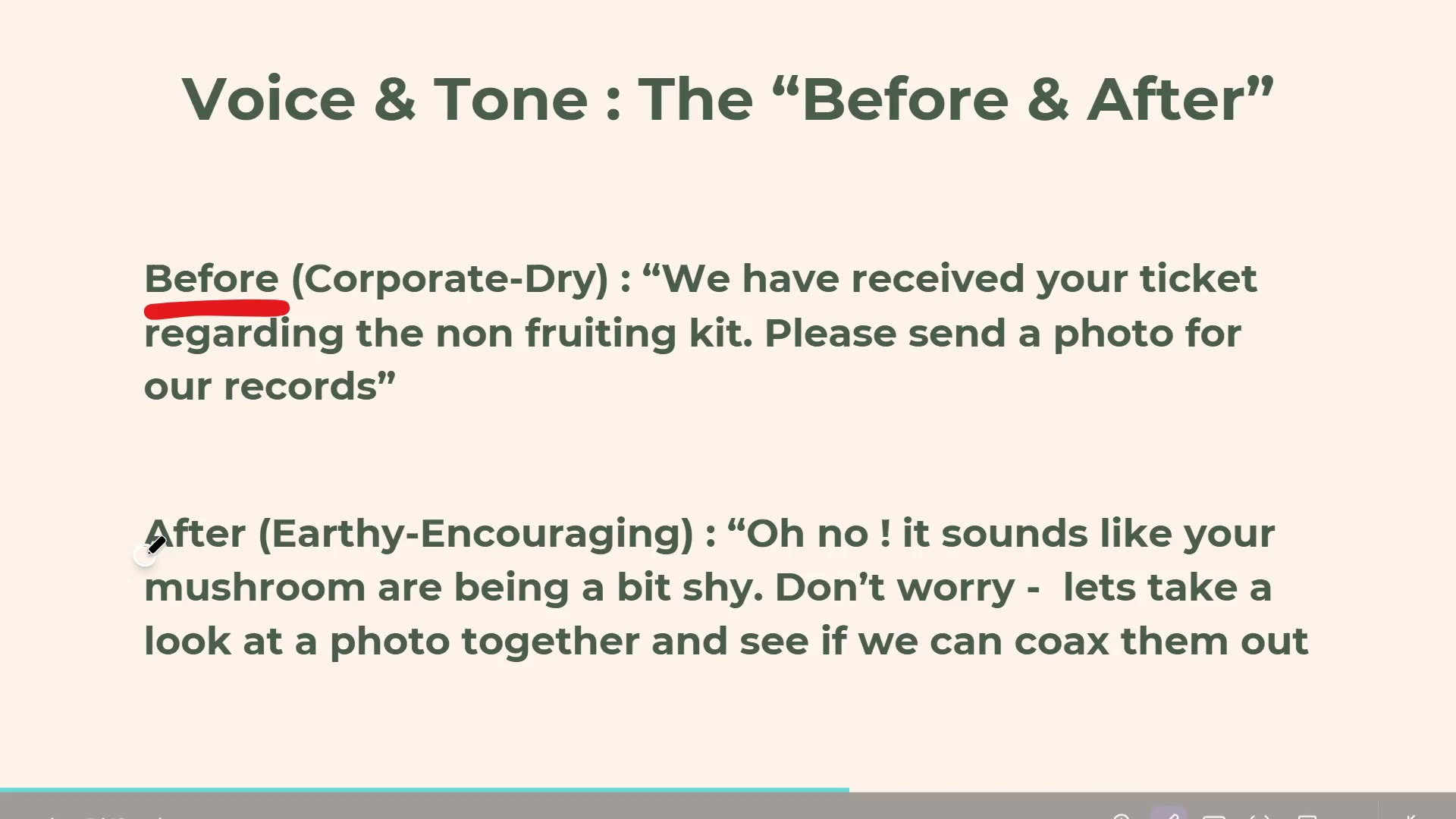 
left_click_drag(start_coordinate=[145, 555], to_coordinate=[251, 565])
 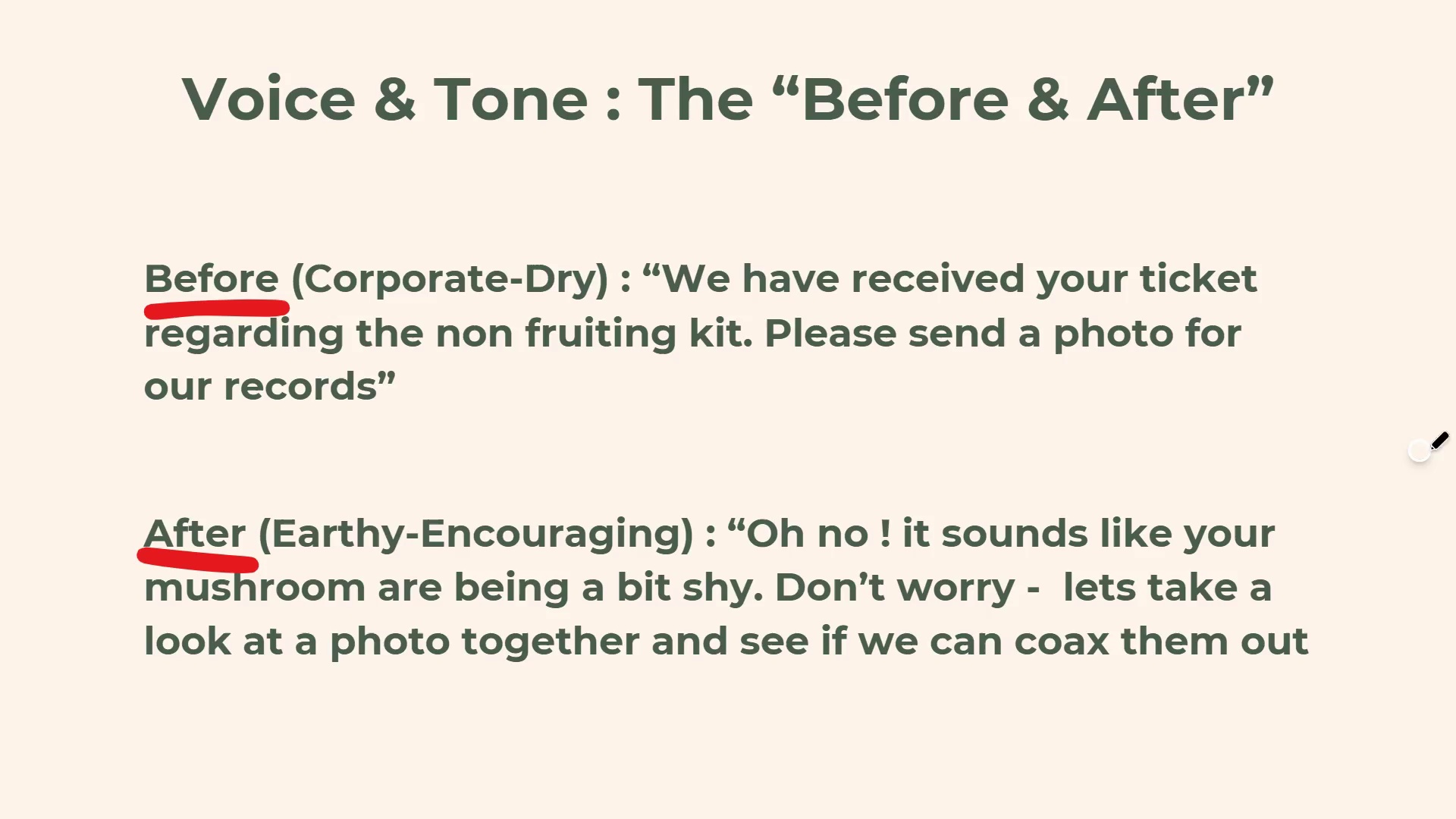 
left_click([1455, 440])
 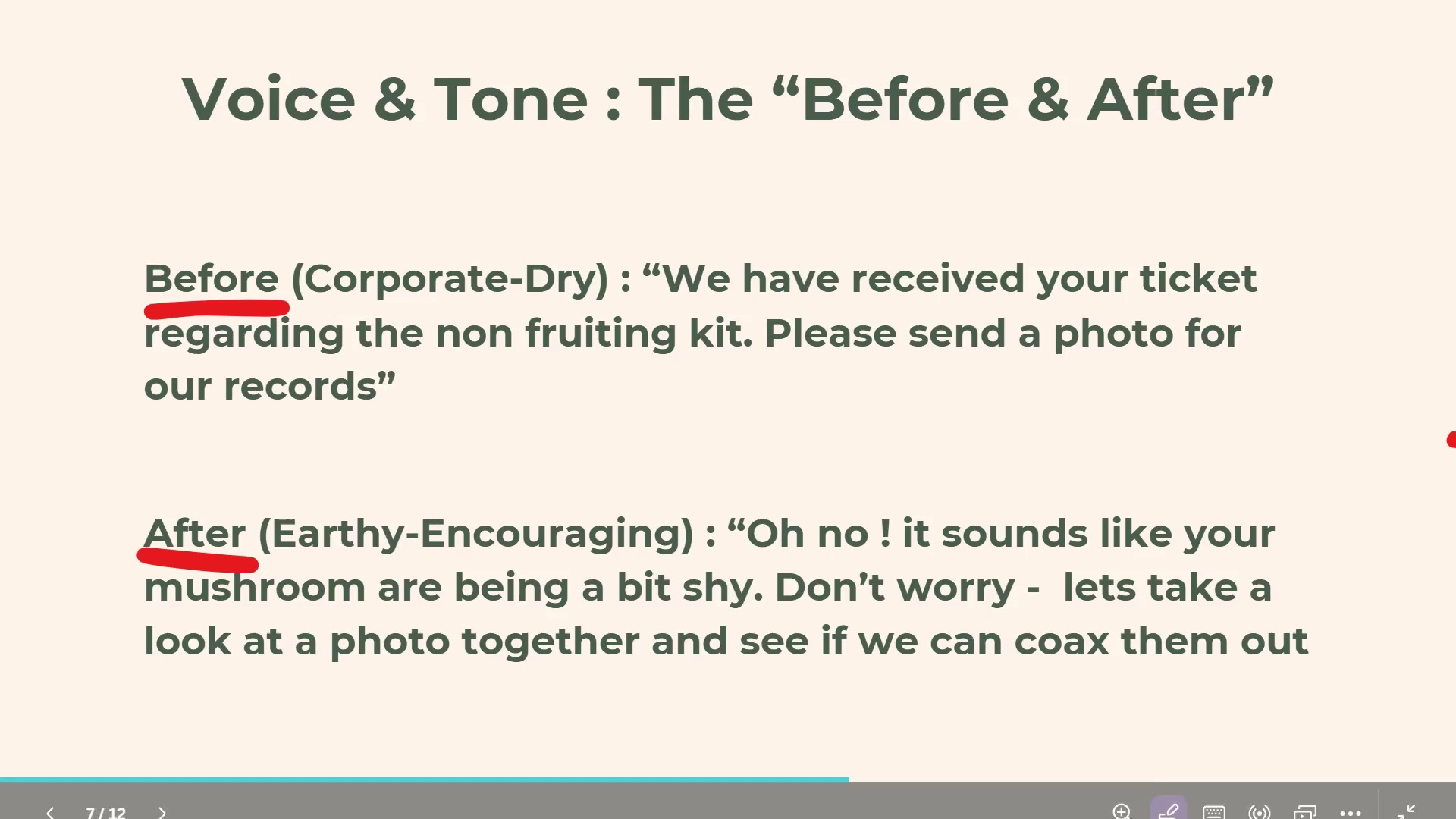 
left_click([1178, 790])
 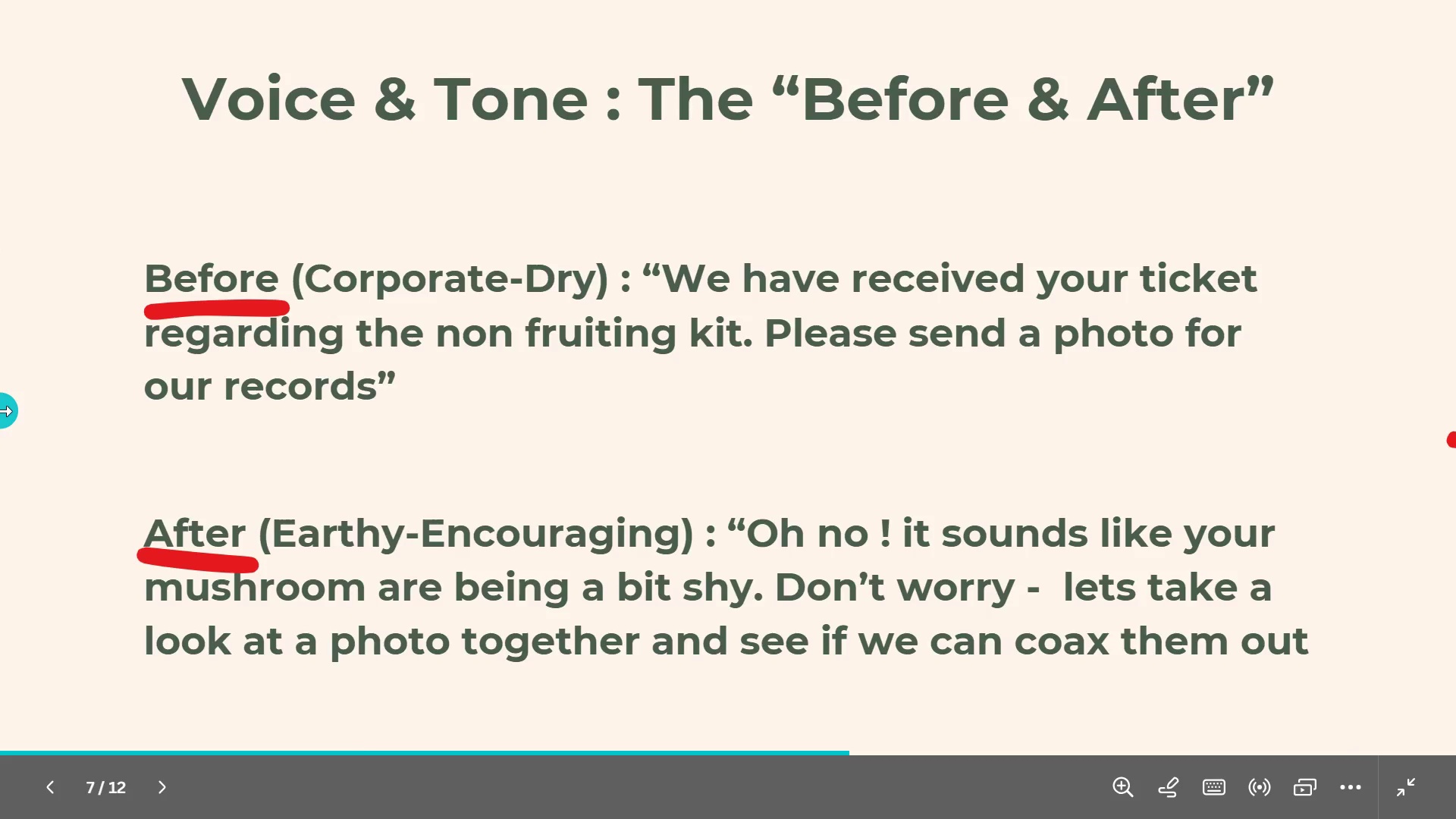 
left_click([0, 411])
 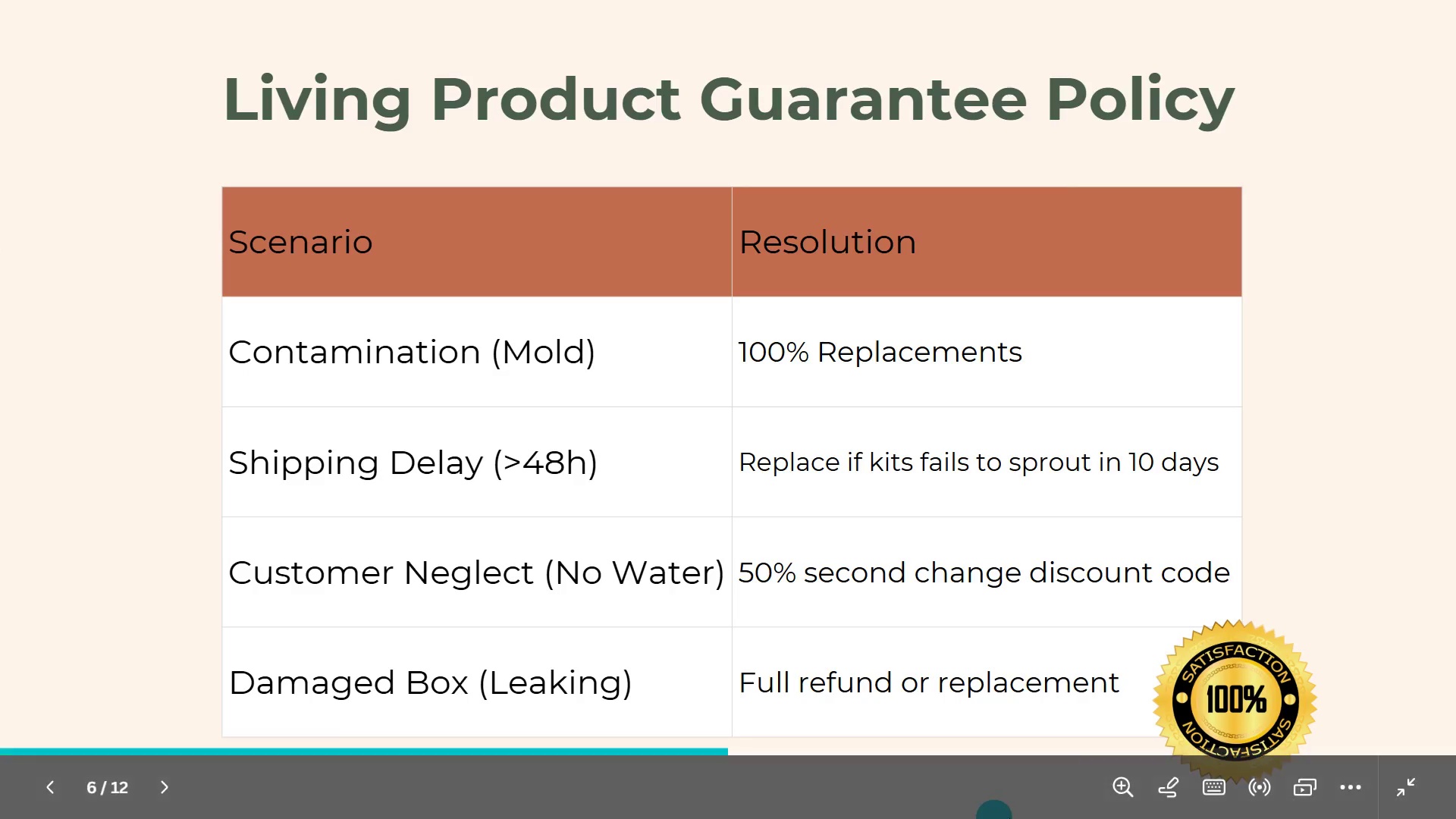 
left_click([1181, 788])
 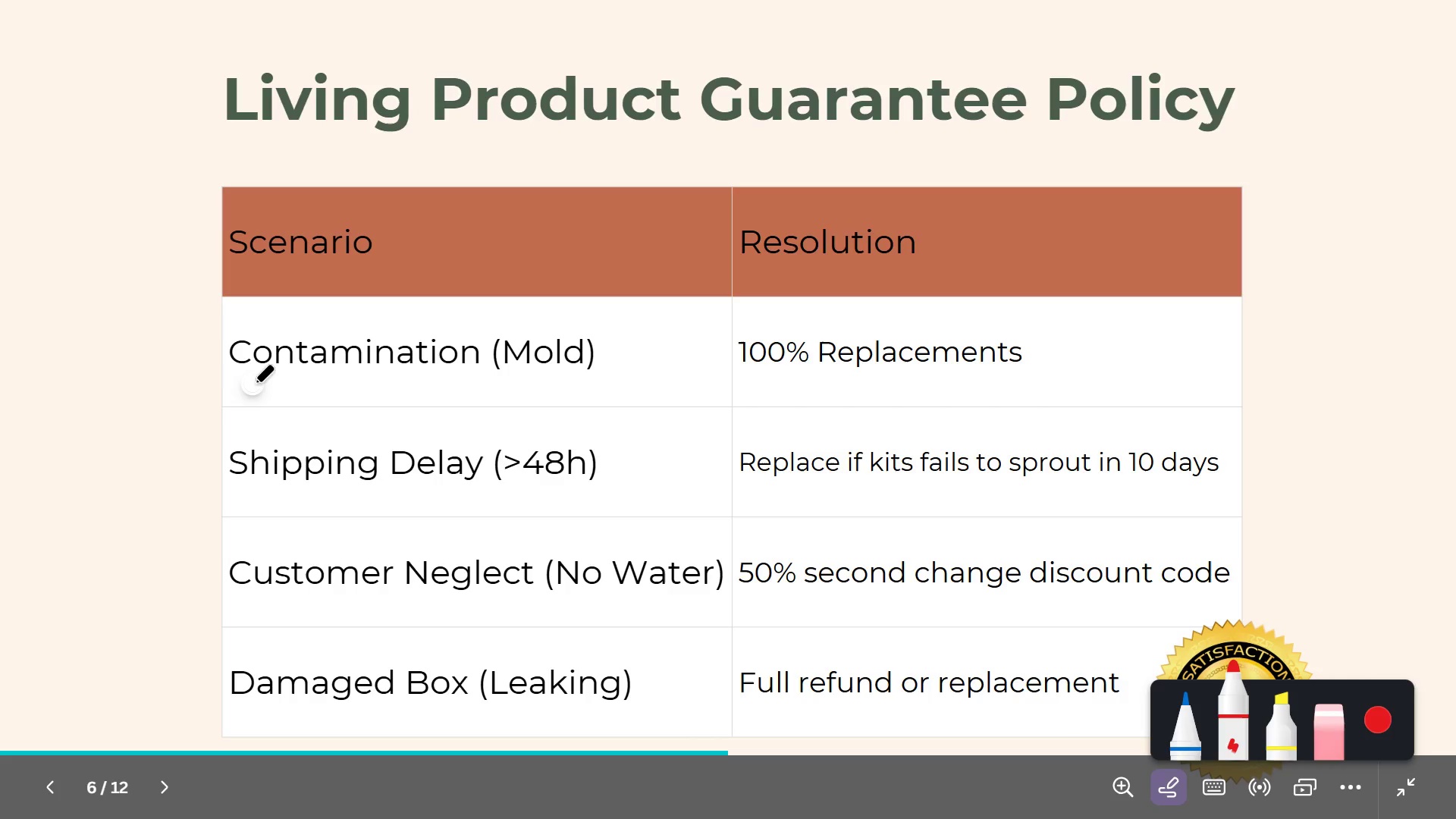 
left_click_drag(start_coordinate=[249, 381], to_coordinate=[592, 384])
 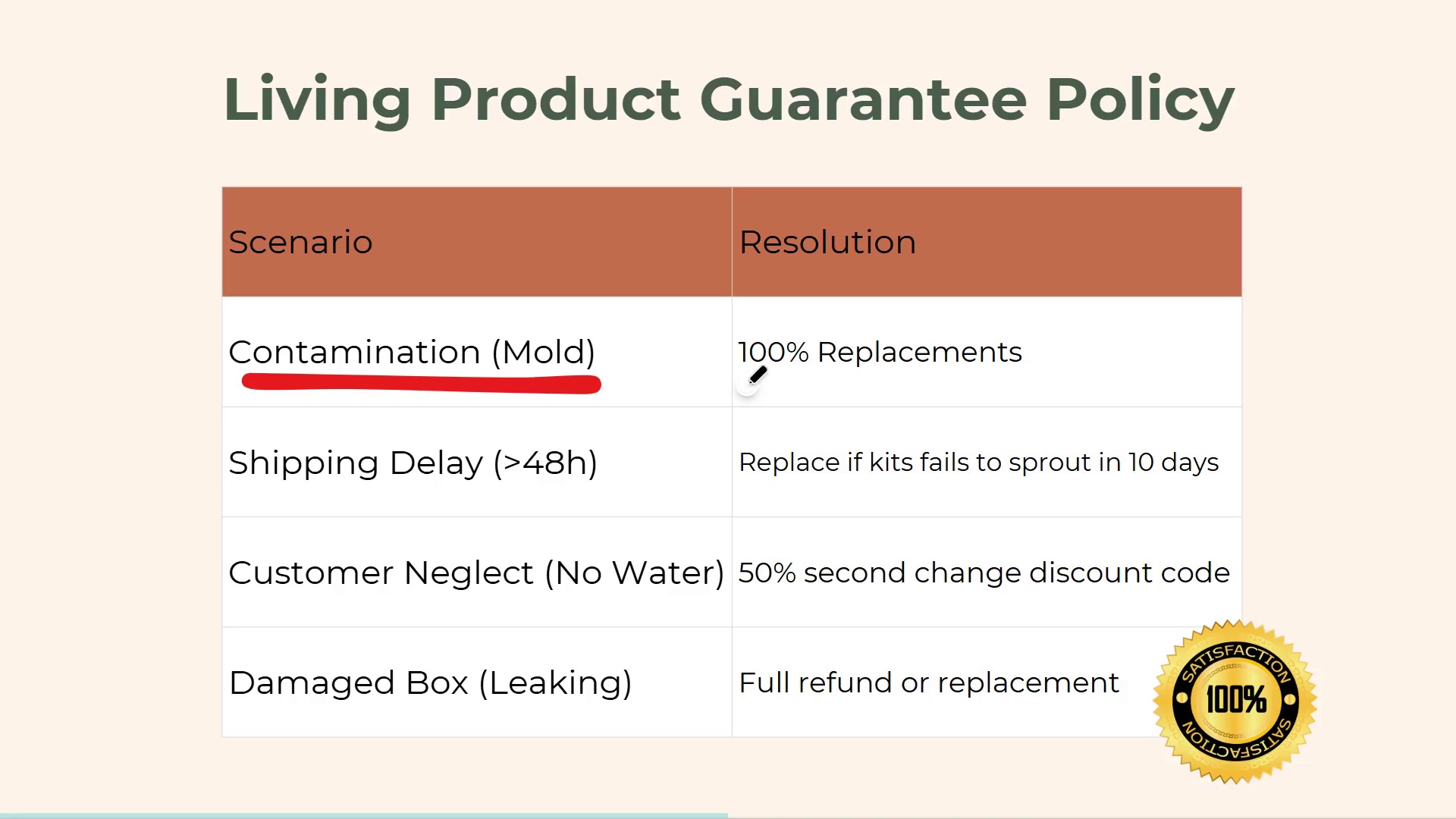 
left_click_drag(start_coordinate=[746, 384], to_coordinate=[1053, 391])
 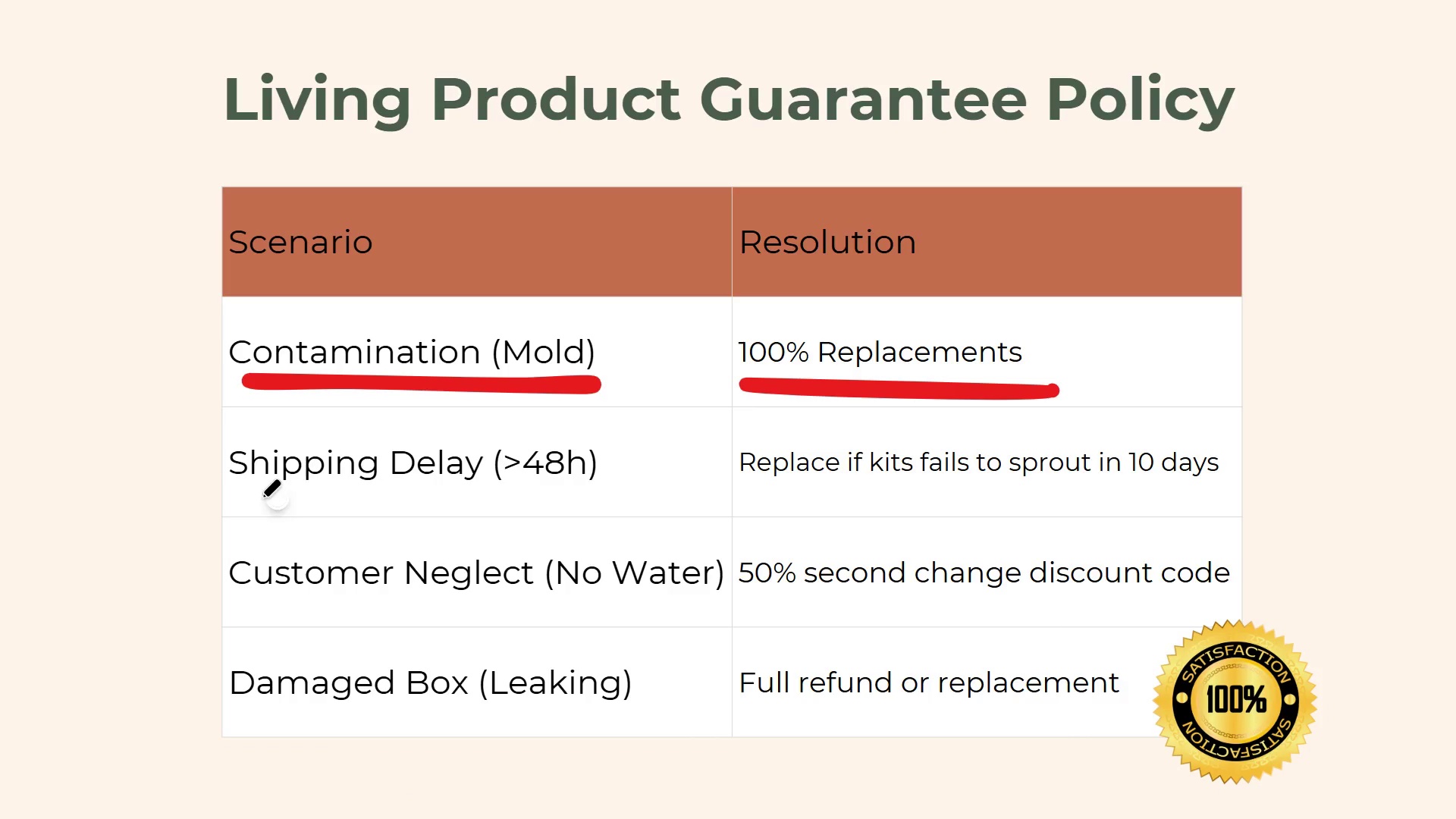 
left_click_drag(start_coordinate=[236, 495], to_coordinate=[623, 500])
 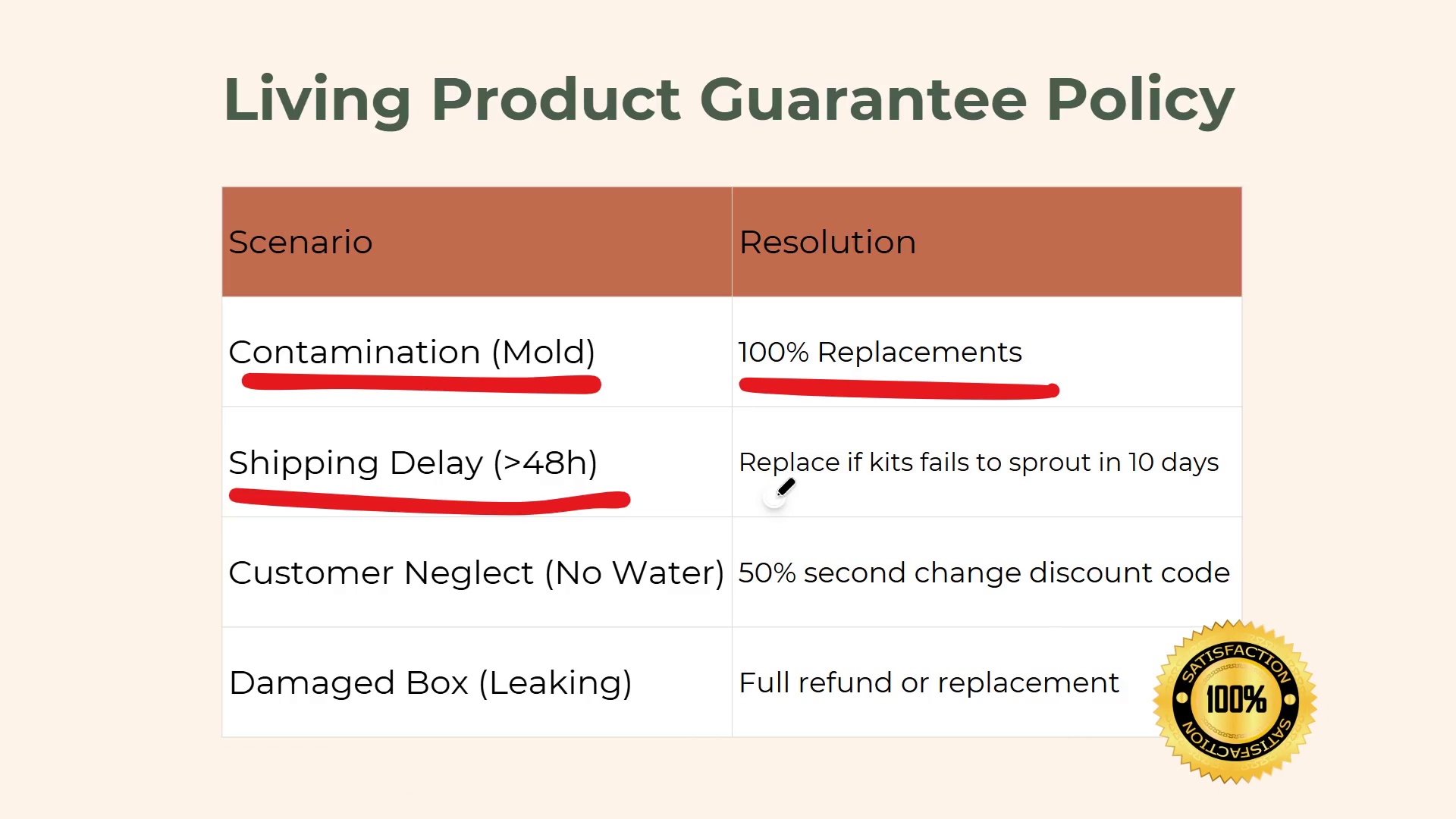 
left_click_drag(start_coordinate=[774, 497], to_coordinate=[1210, 482])
 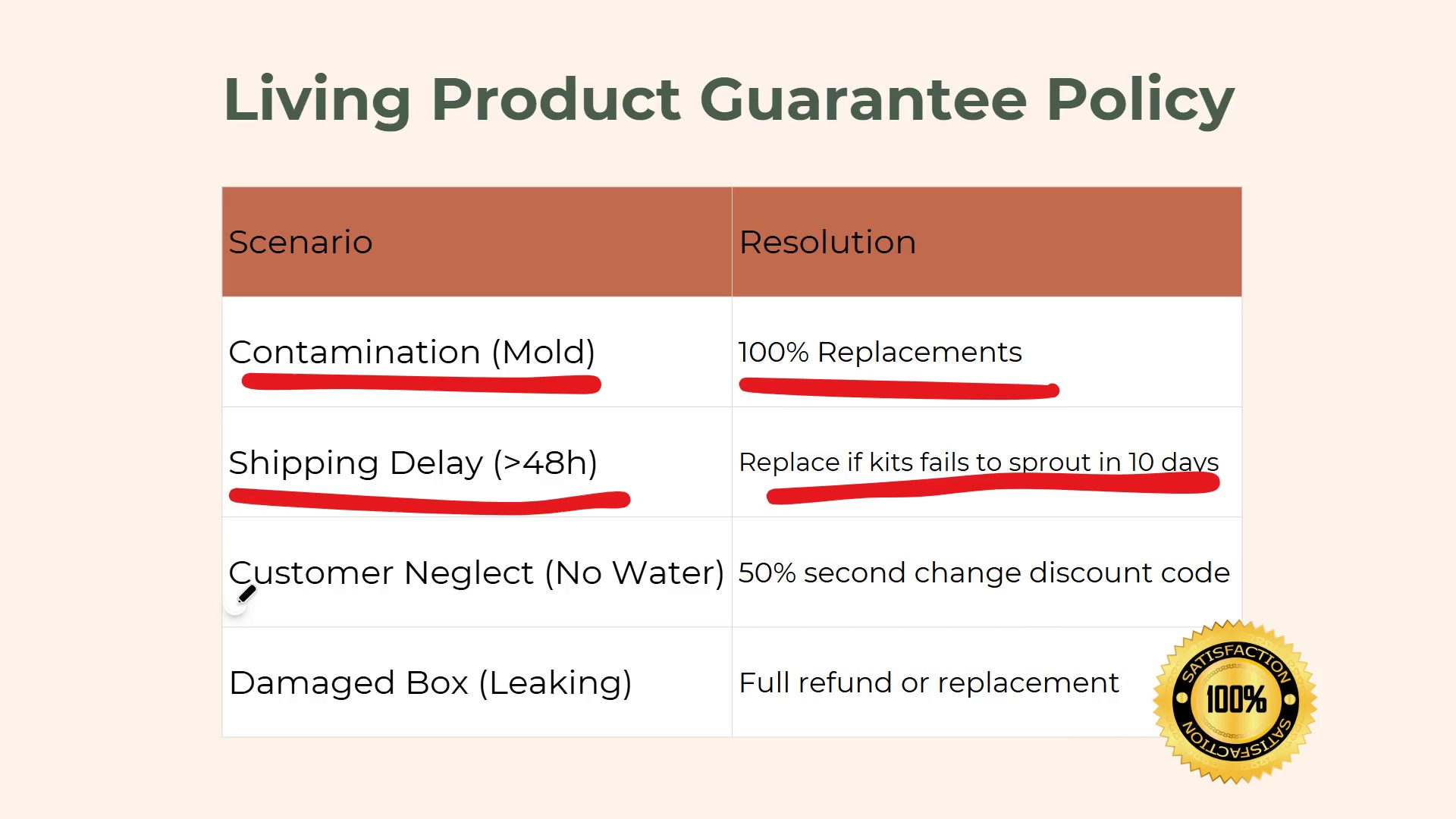 
left_click_drag(start_coordinate=[235, 604], to_coordinate=[688, 608])
 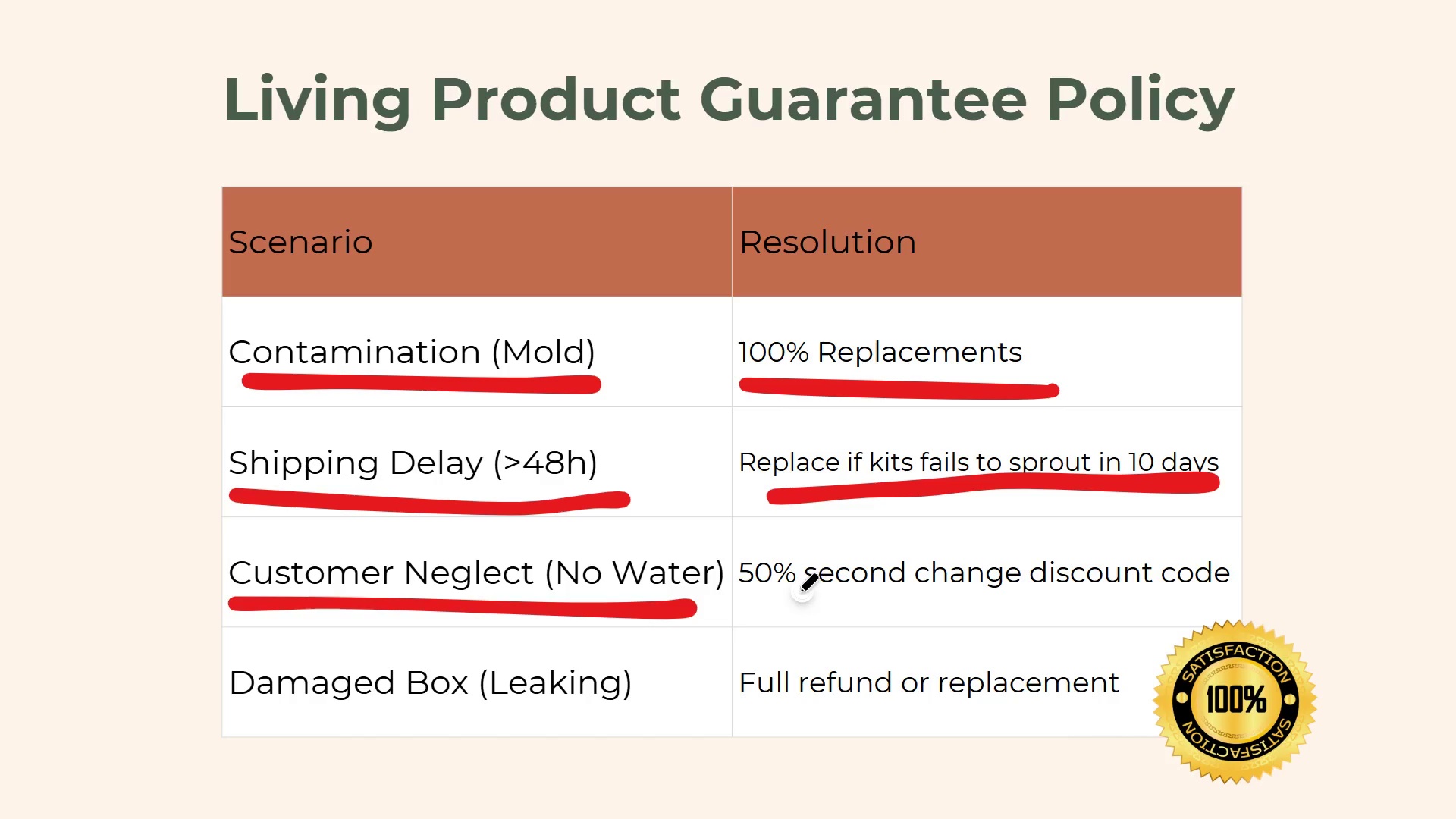 
left_click_drag(start_coordinate=[758, 600], to_coordinate=[1240, 595])
 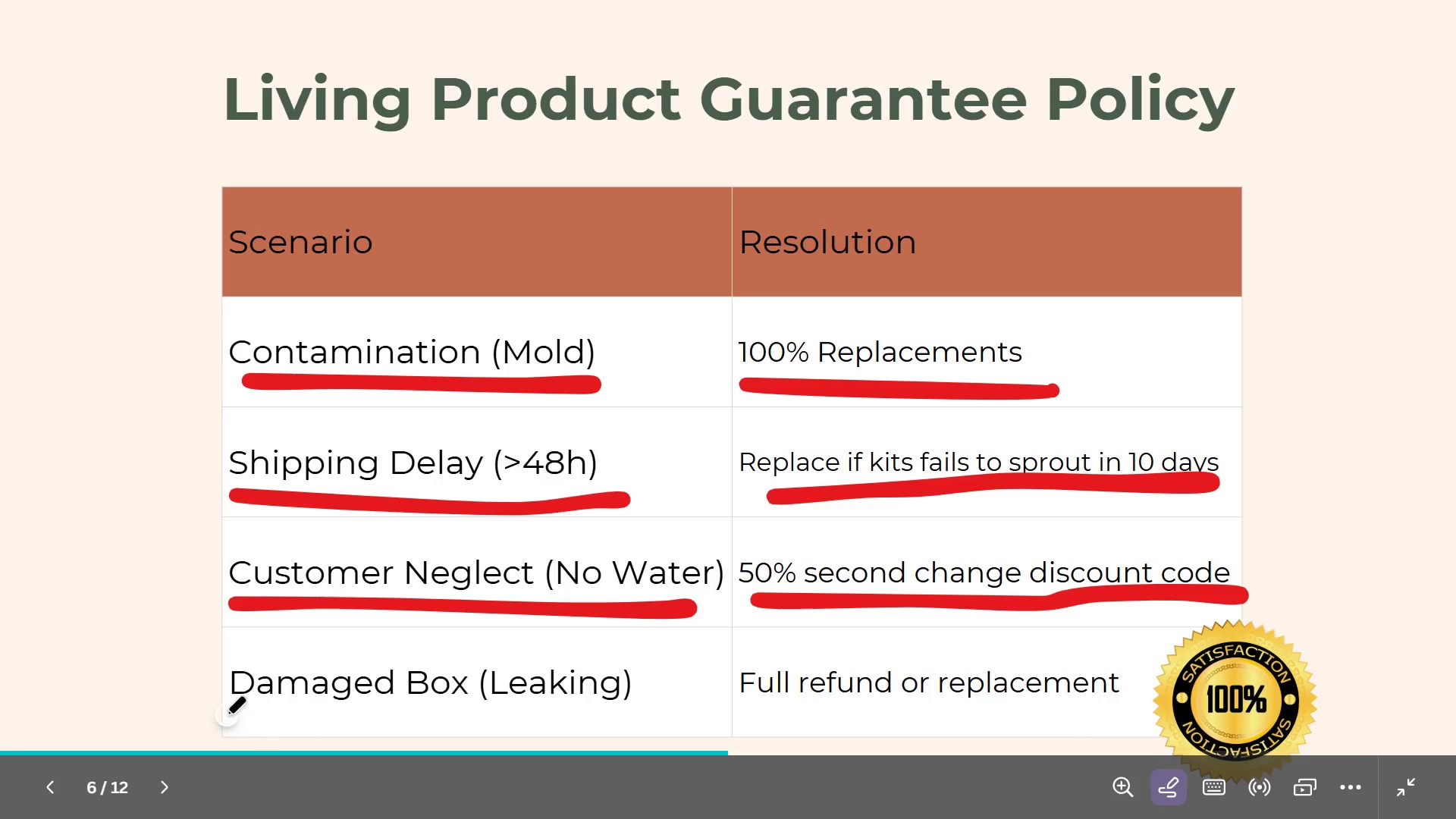 
left_click_drag(start_coordinate=[225, 715], to_coordinate=[751, 708])
 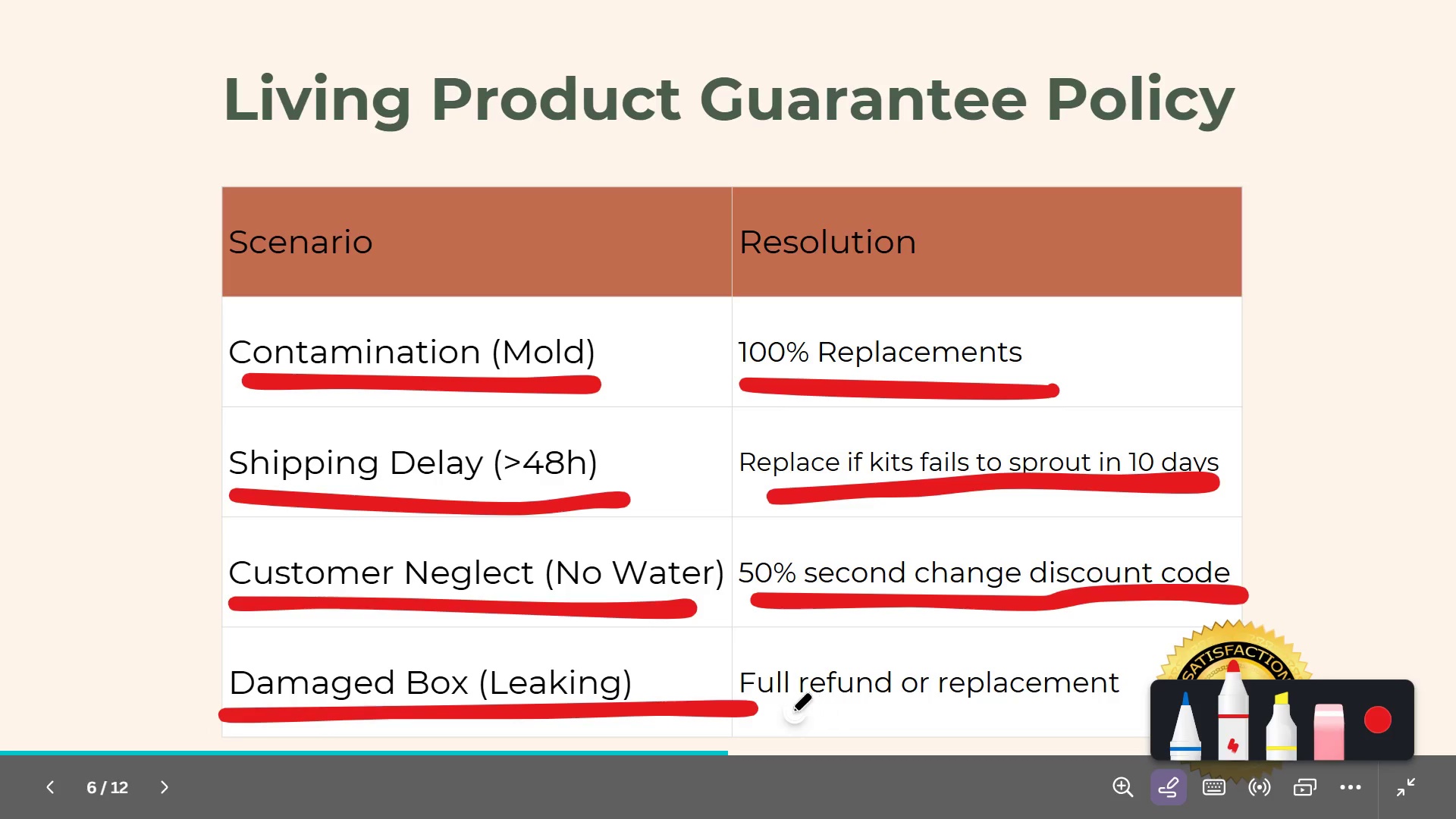 
left_click_drag(start_coordinate=[791, 712], to_coordinate=[1081, 704])
 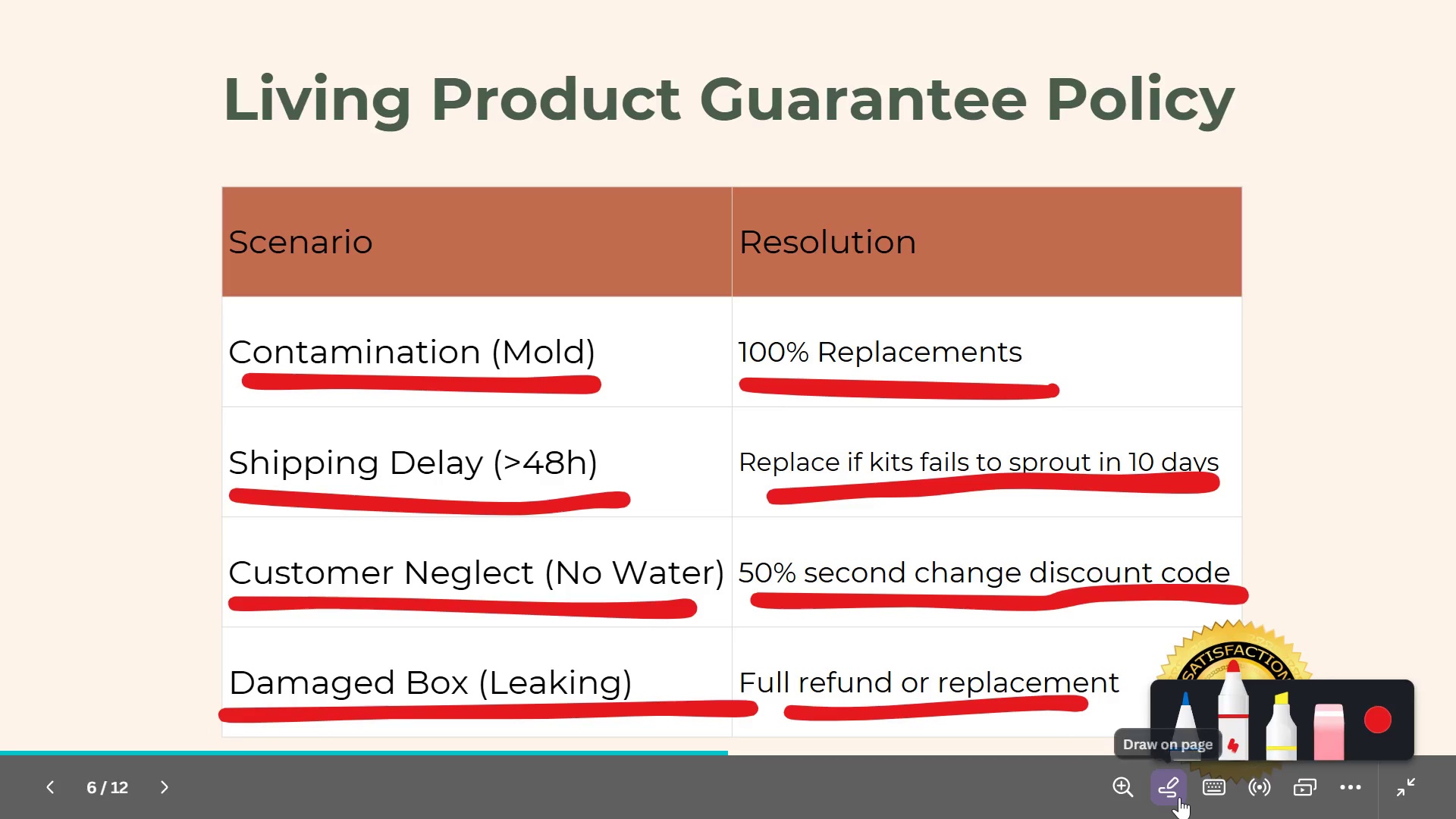 
left_click([1179, 797])
 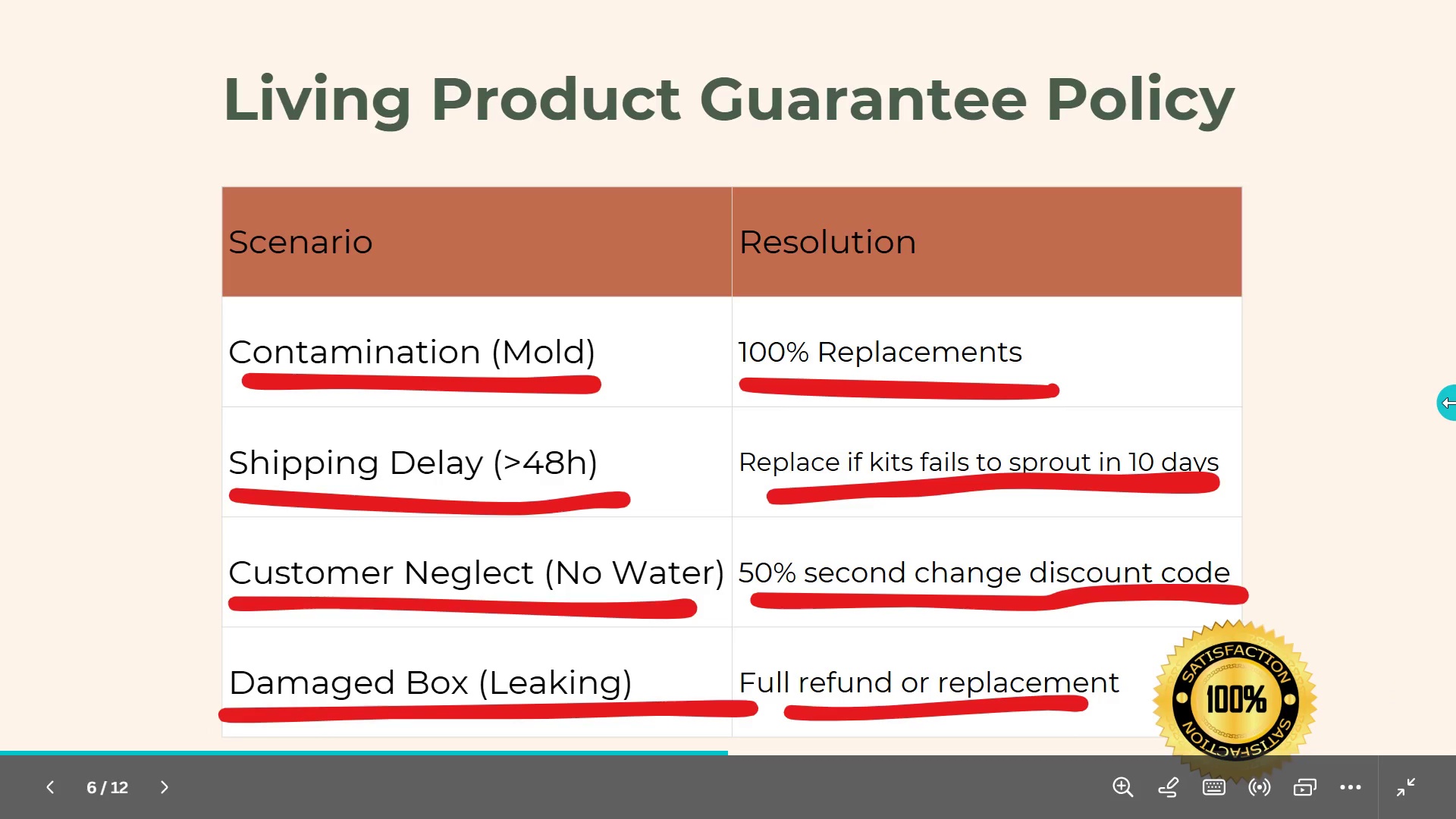 
left_click([1455, 403])
 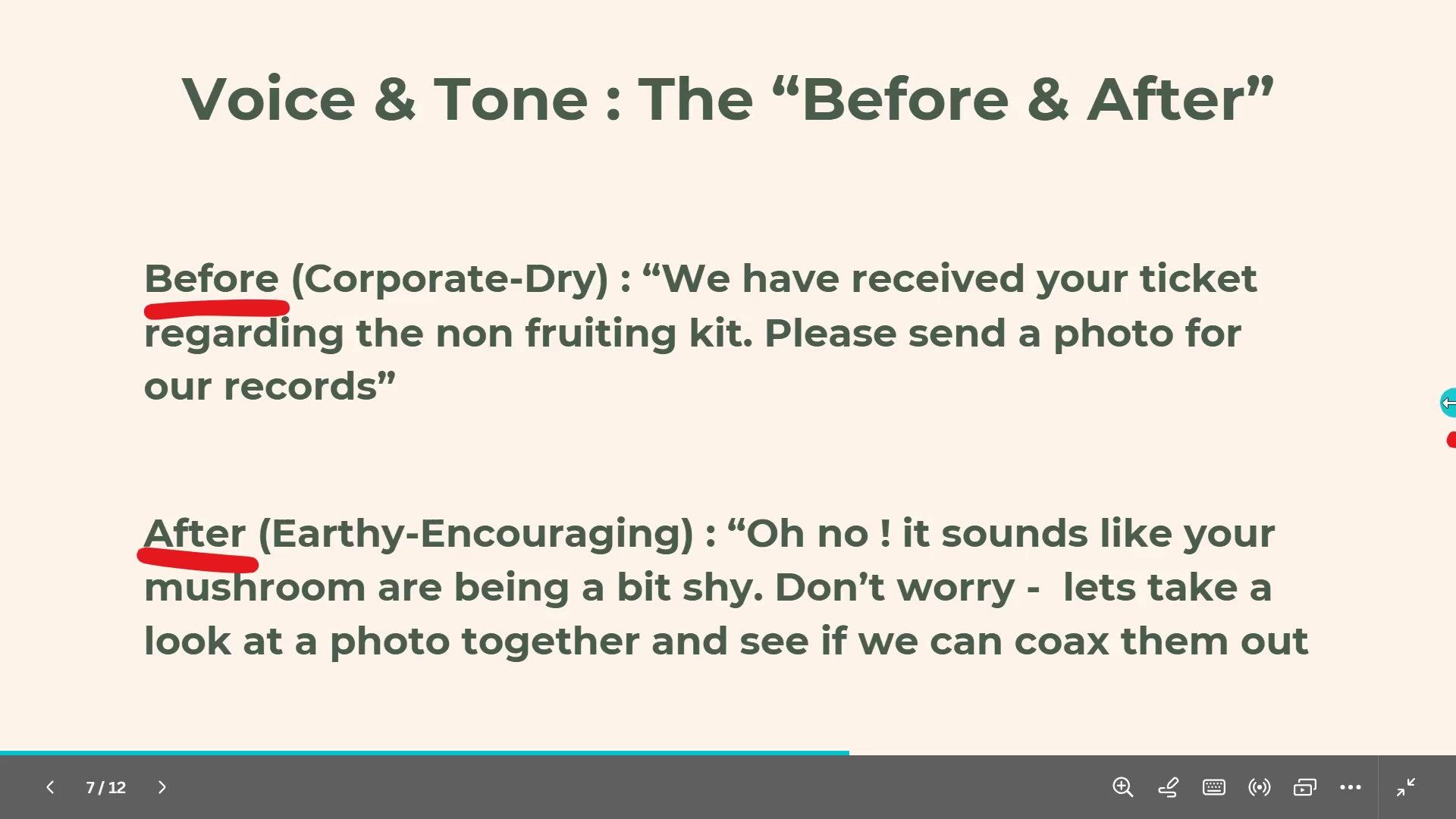 
left_click([1455, 403])
 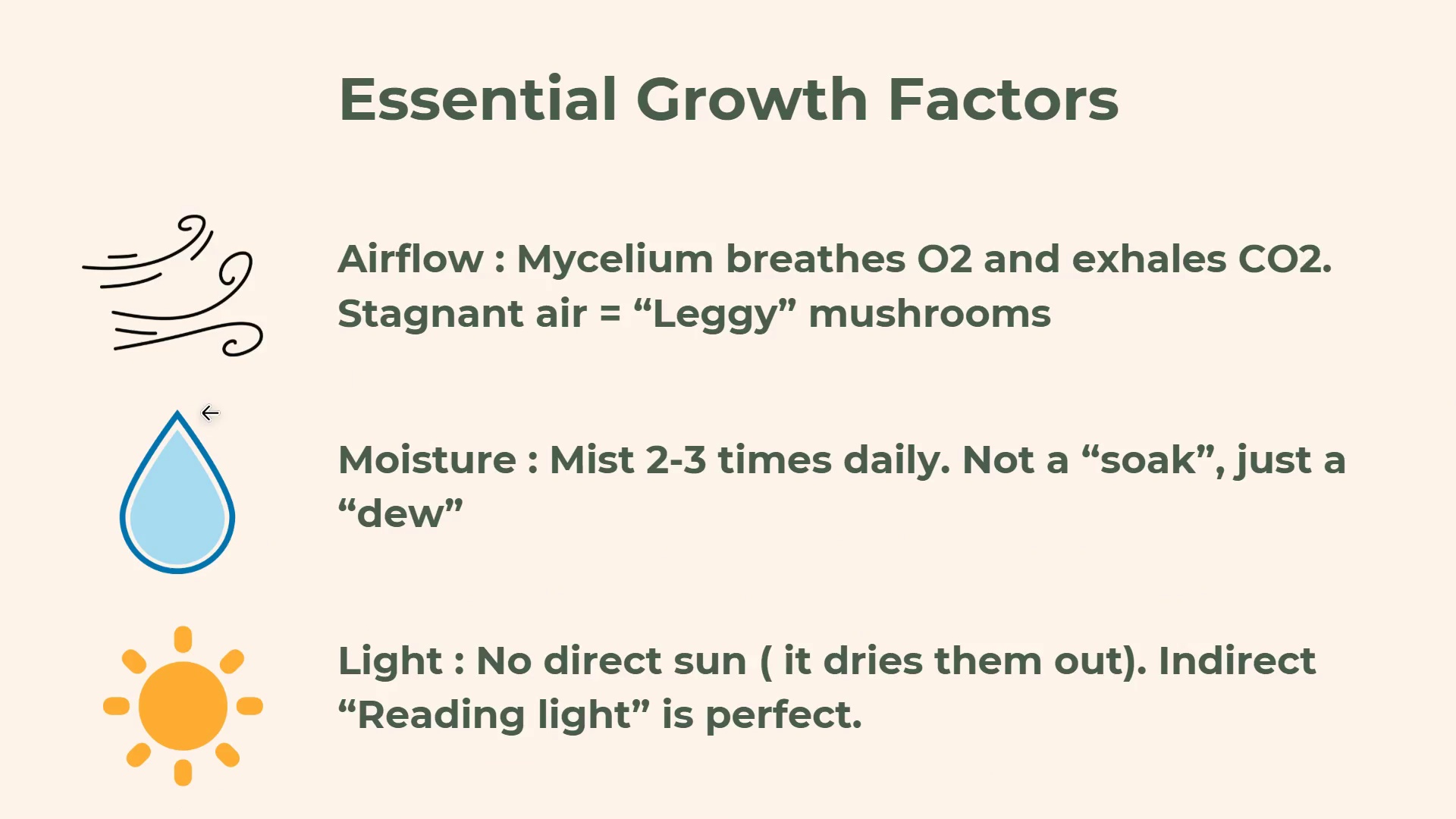 
wait(8.44)
 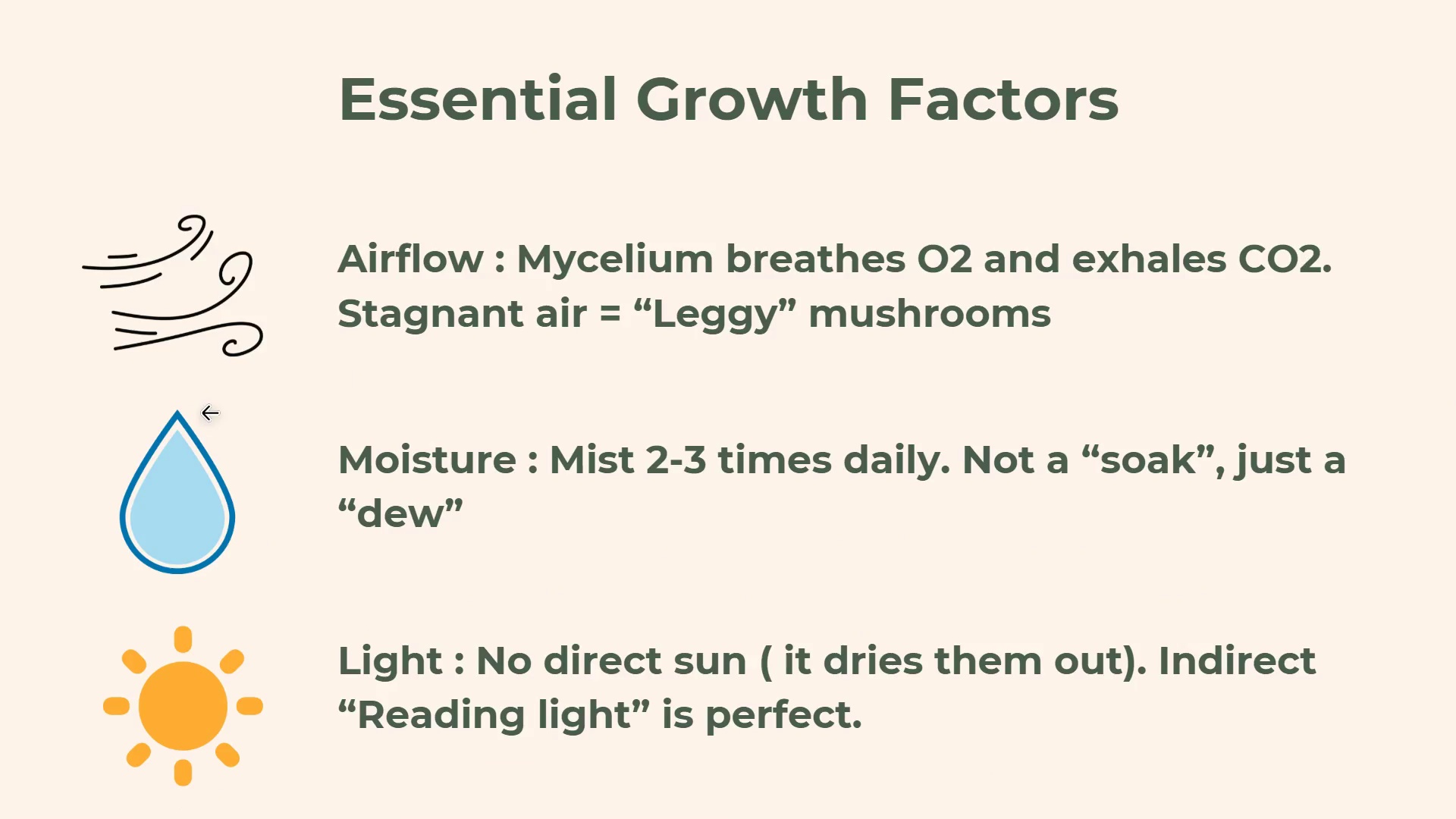 
left_click([1455, 370])
 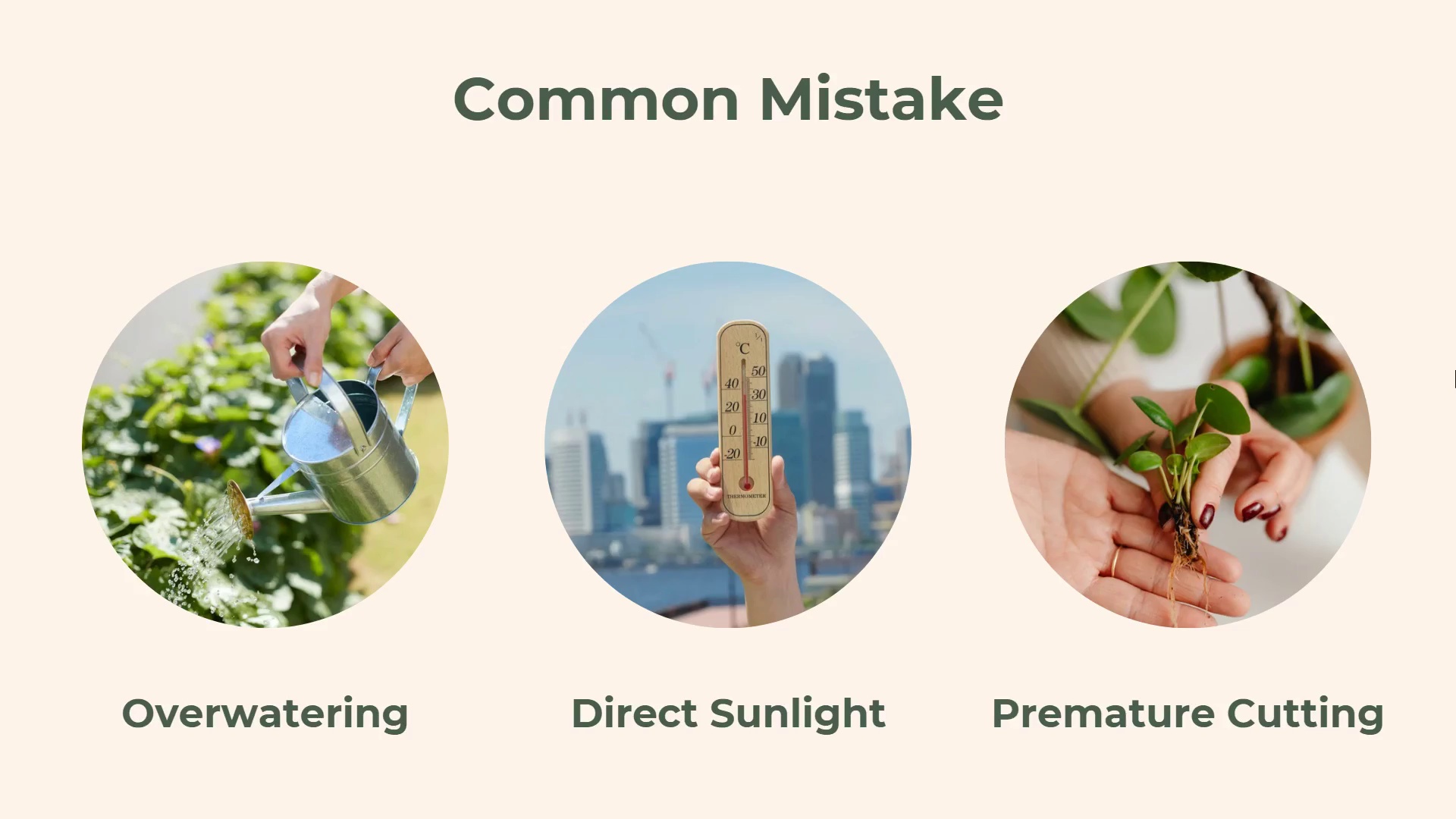 
left_click([1455, 370])
 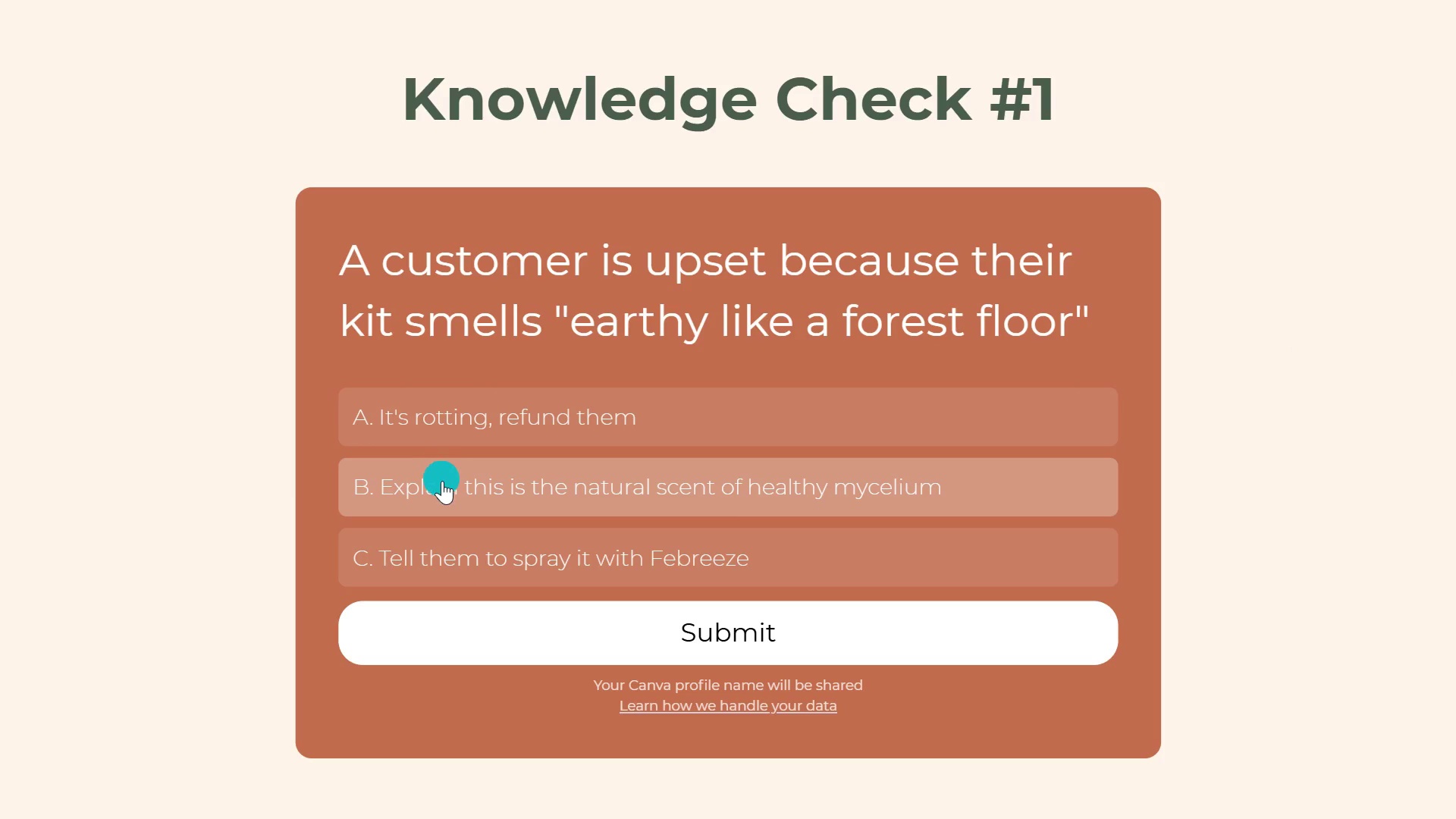 
left_click([442, 482])
 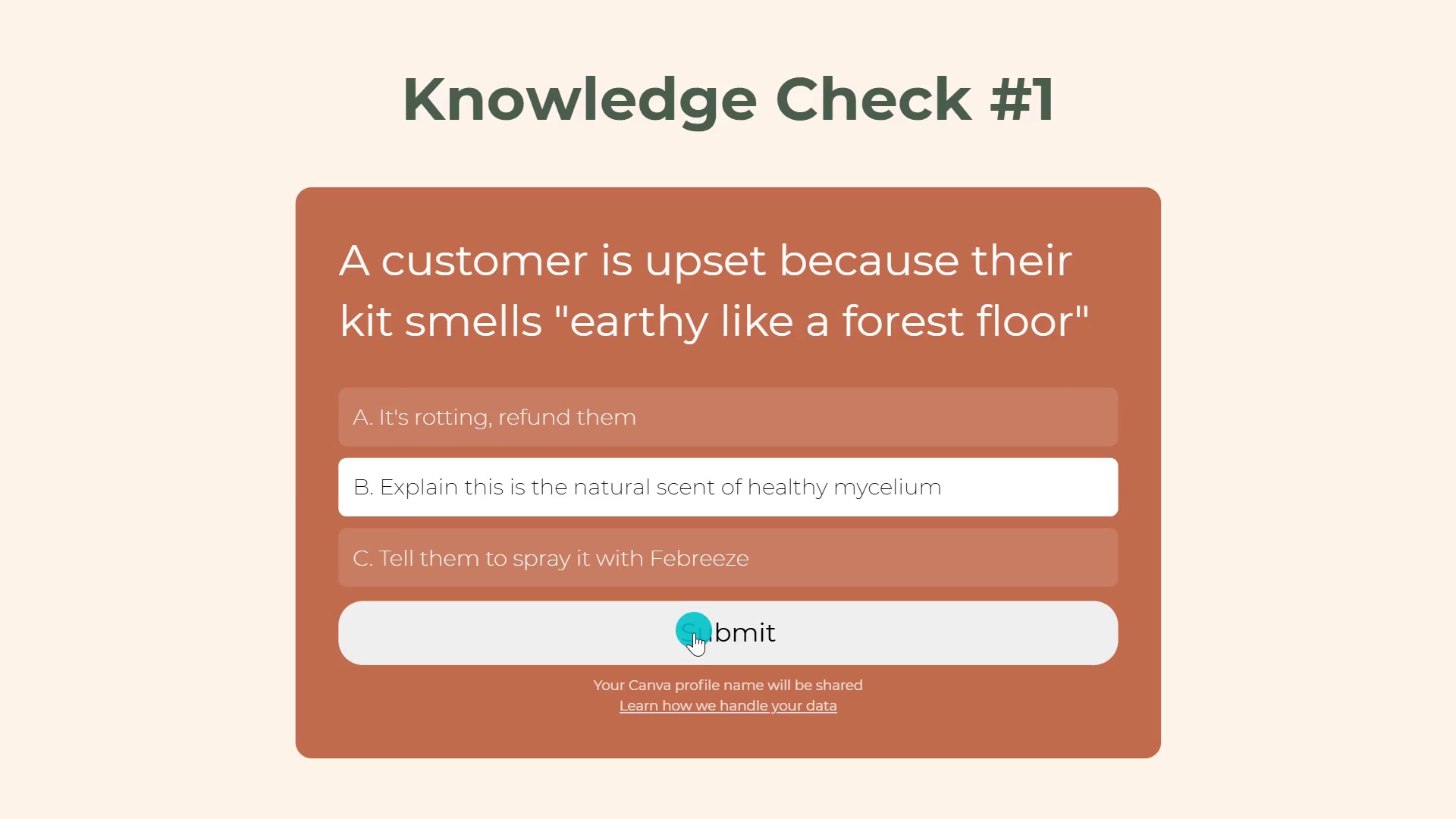 
left_click([694, 633])
 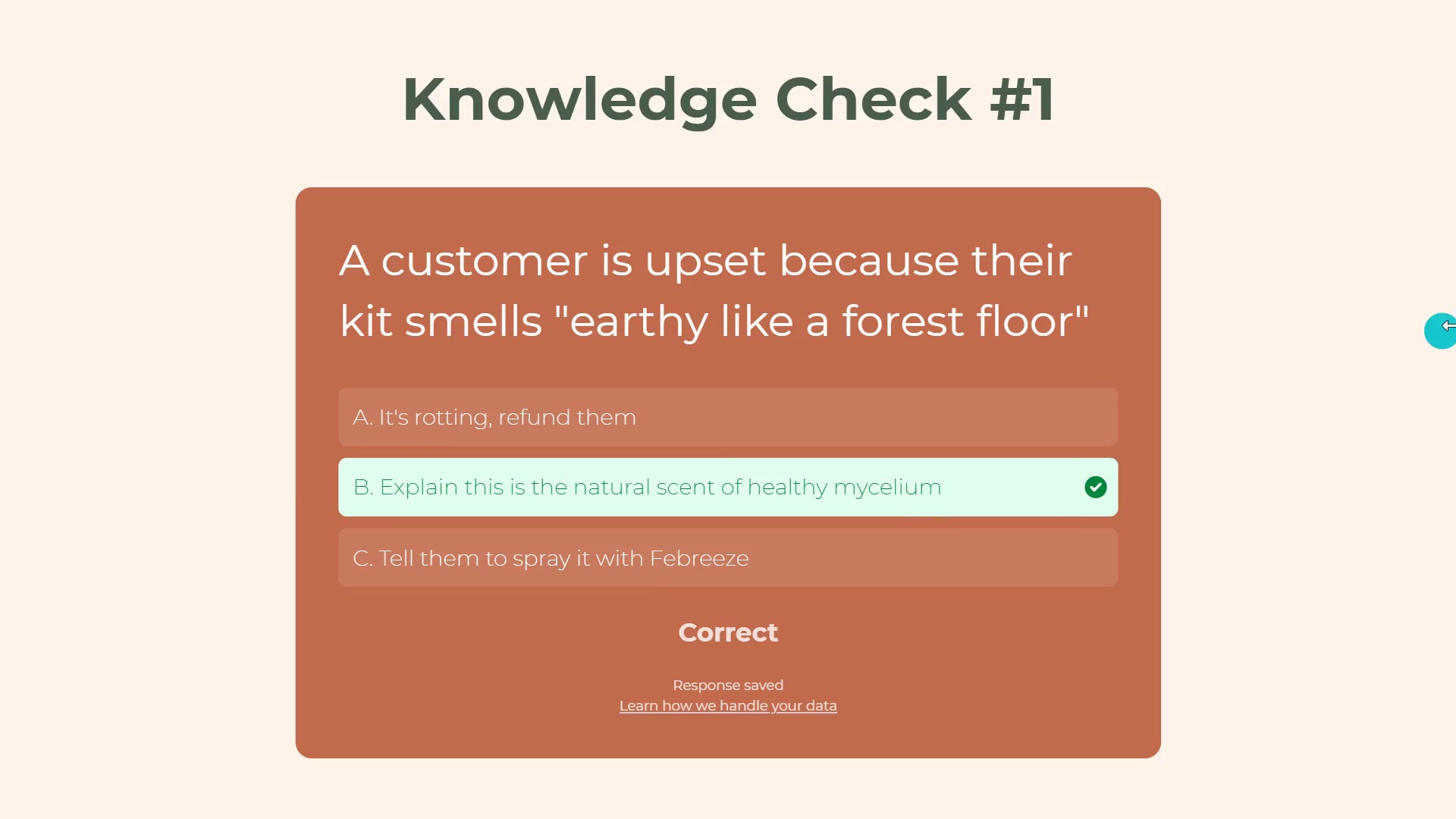 
left_click([1455, 319])
 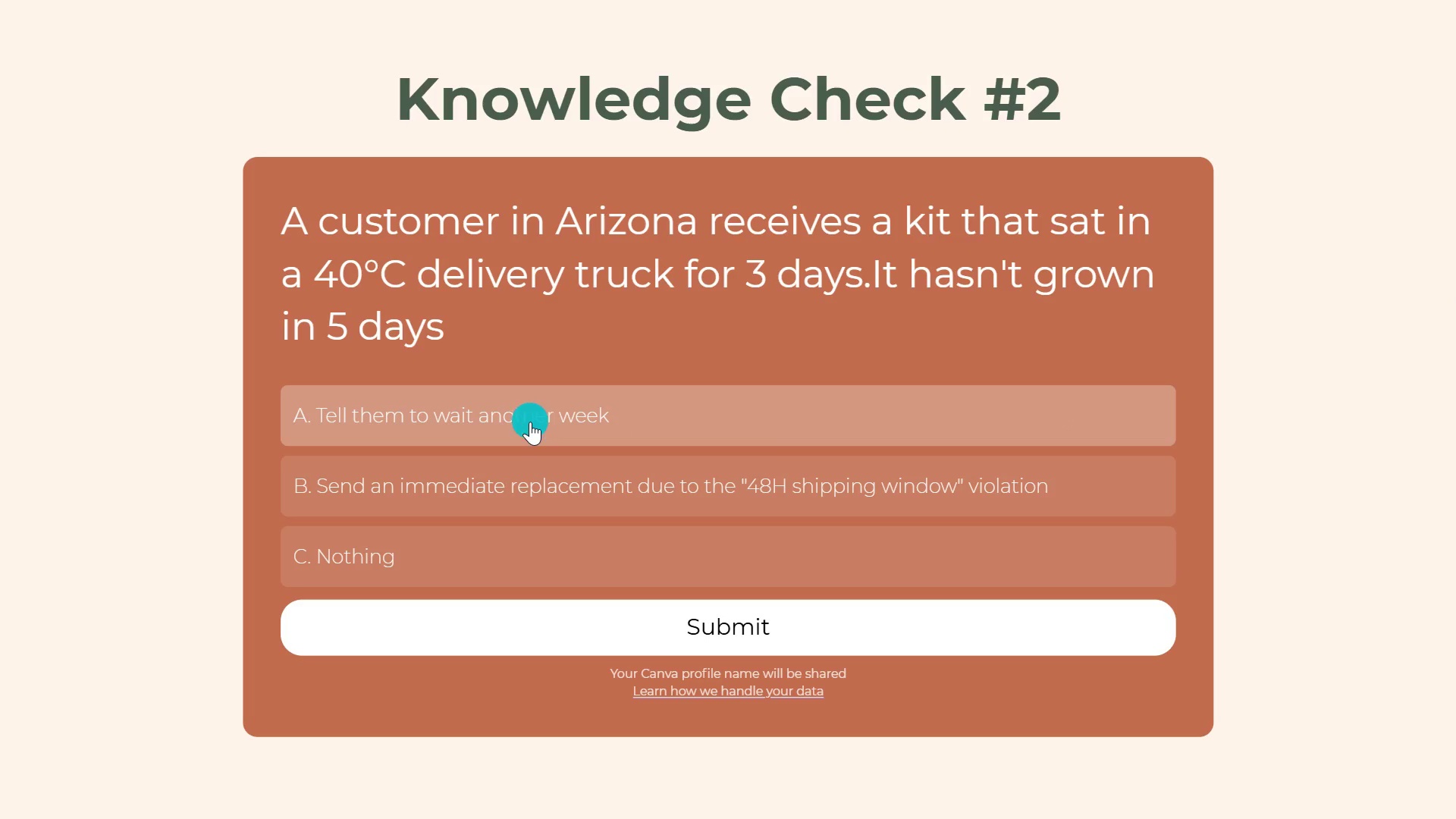 
left_click([530, 422])
 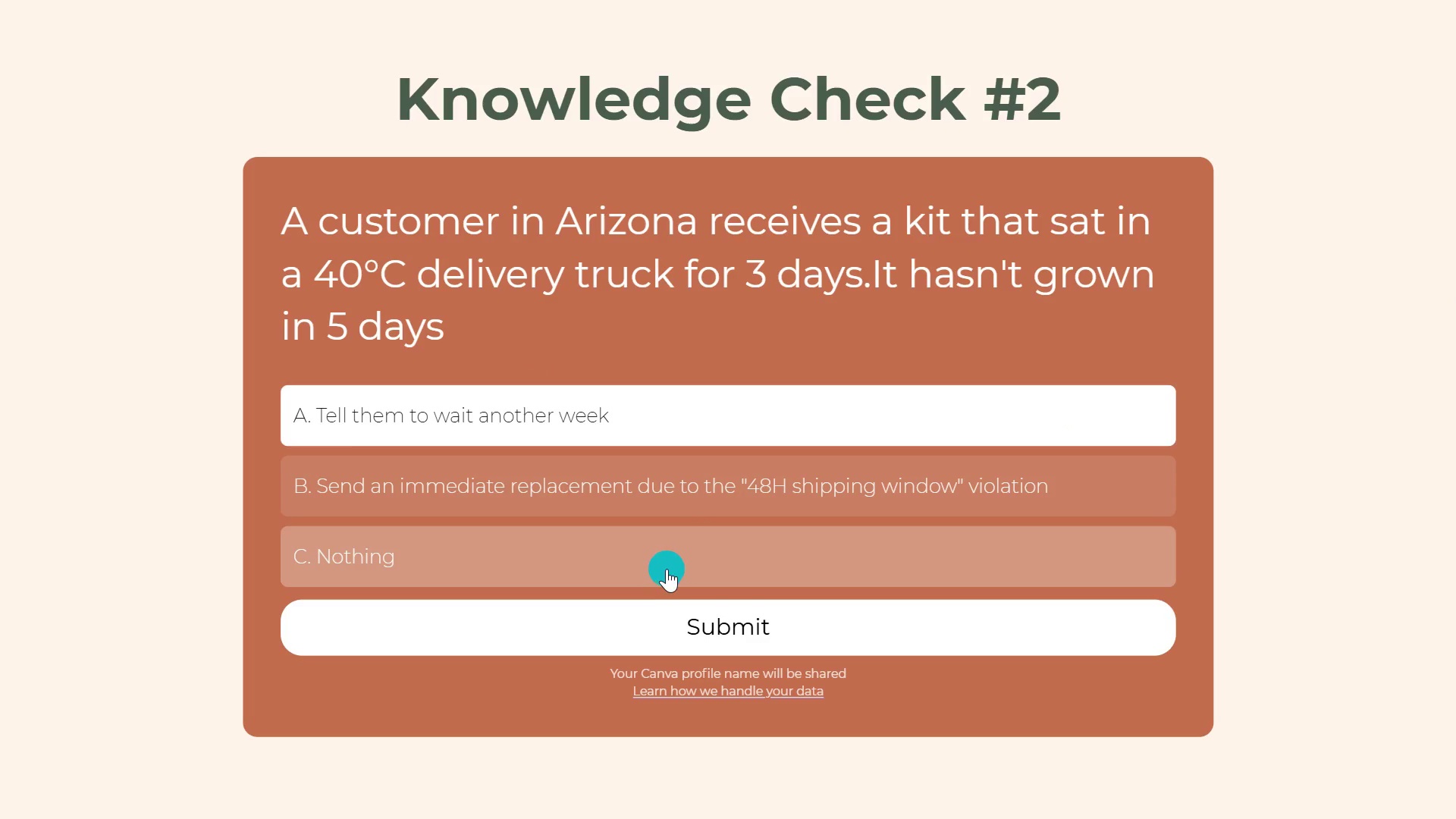 
left_click([659, 561])
 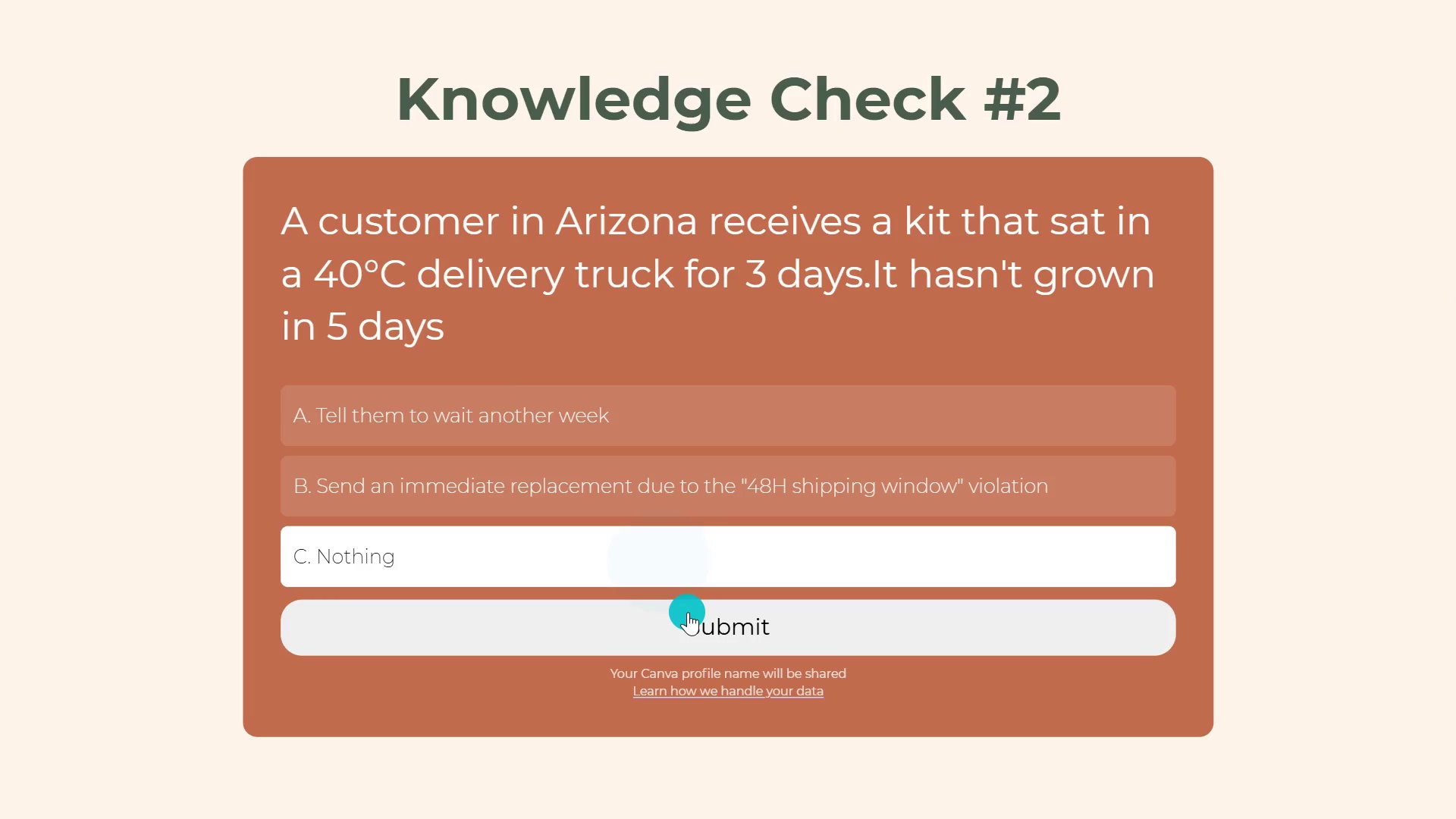 
left_click([688, 612])
 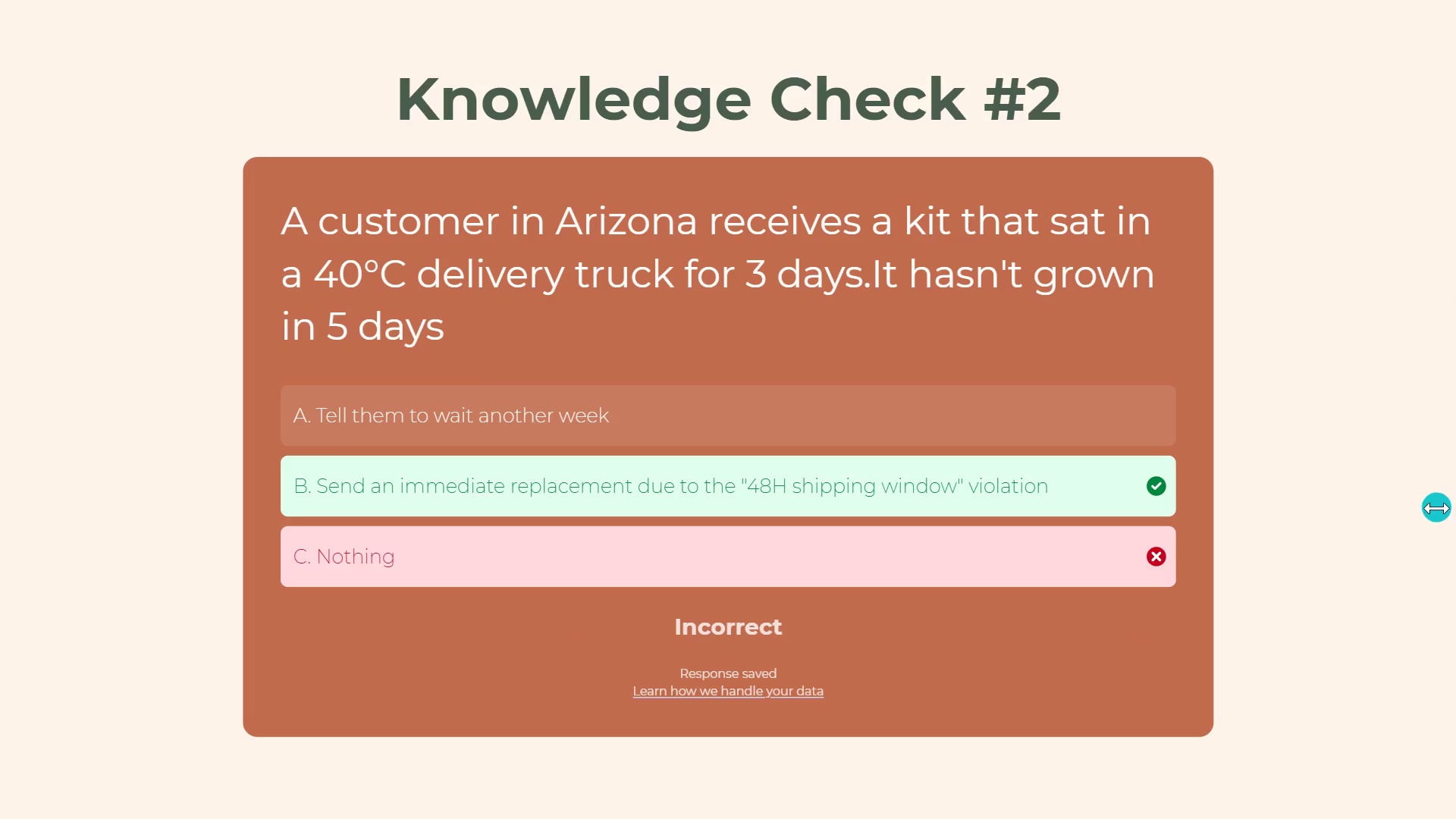 
left_click([1455, 505])
 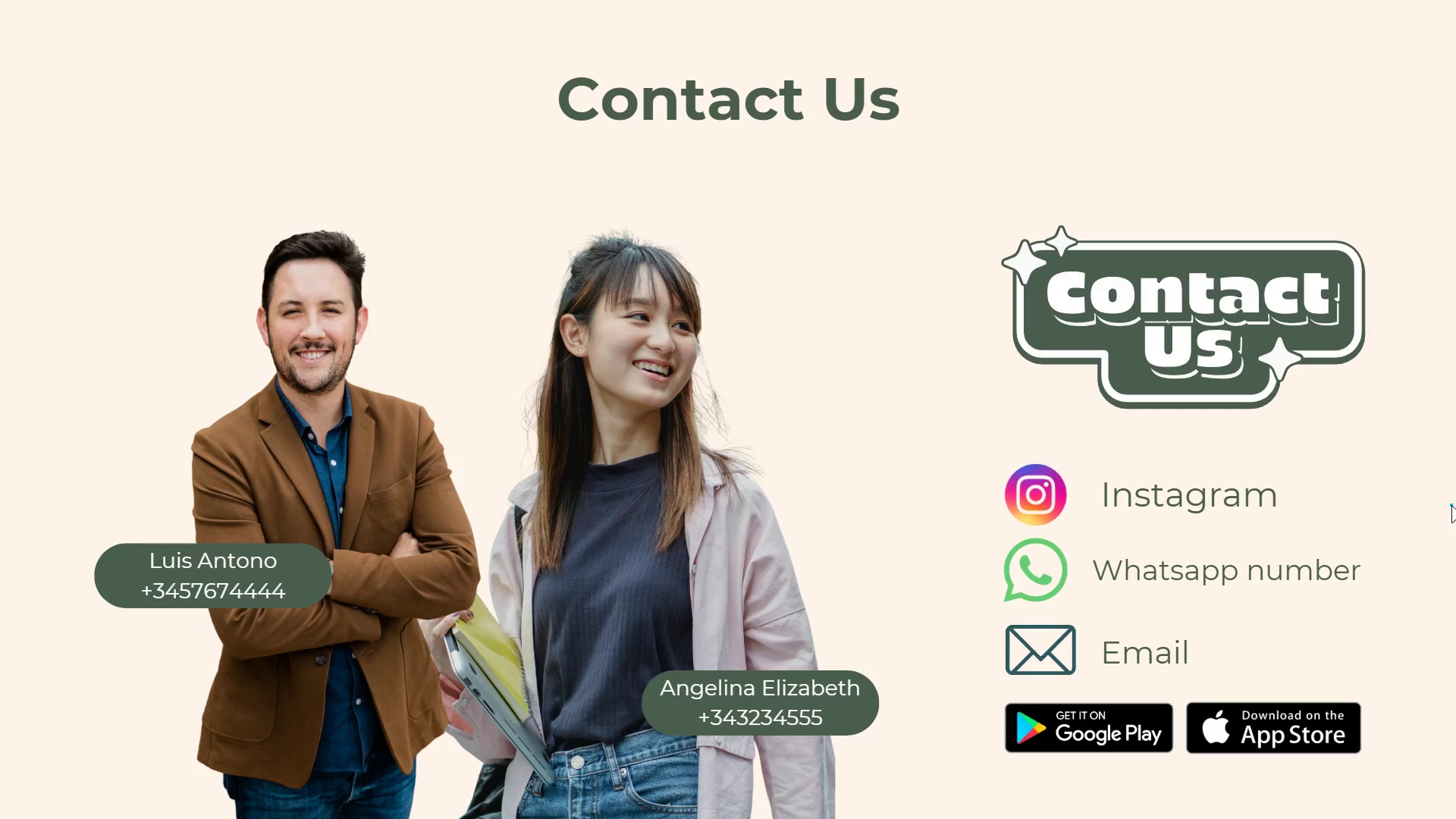 
key(Escape)
 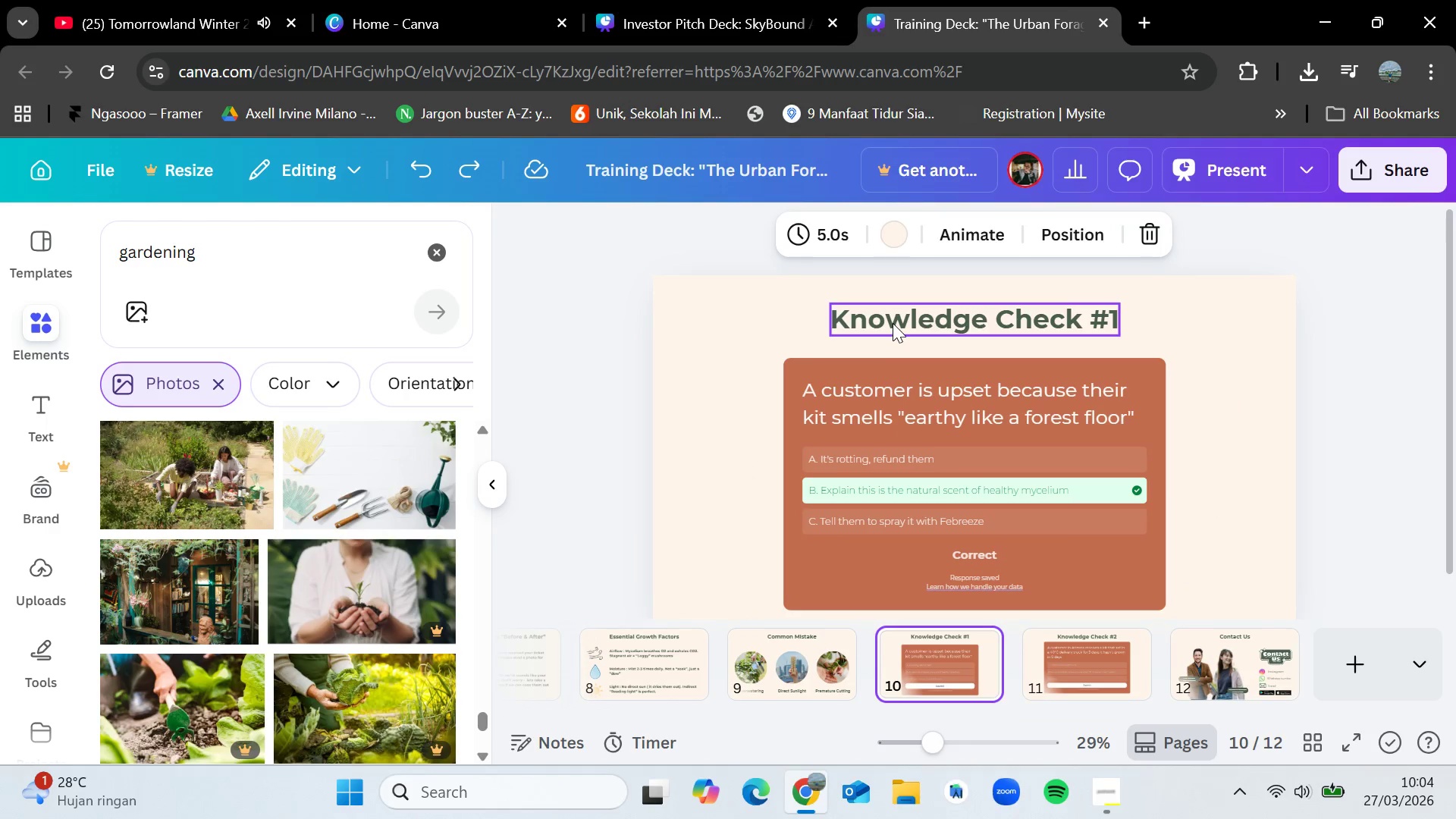 
left_click([891, 394])
 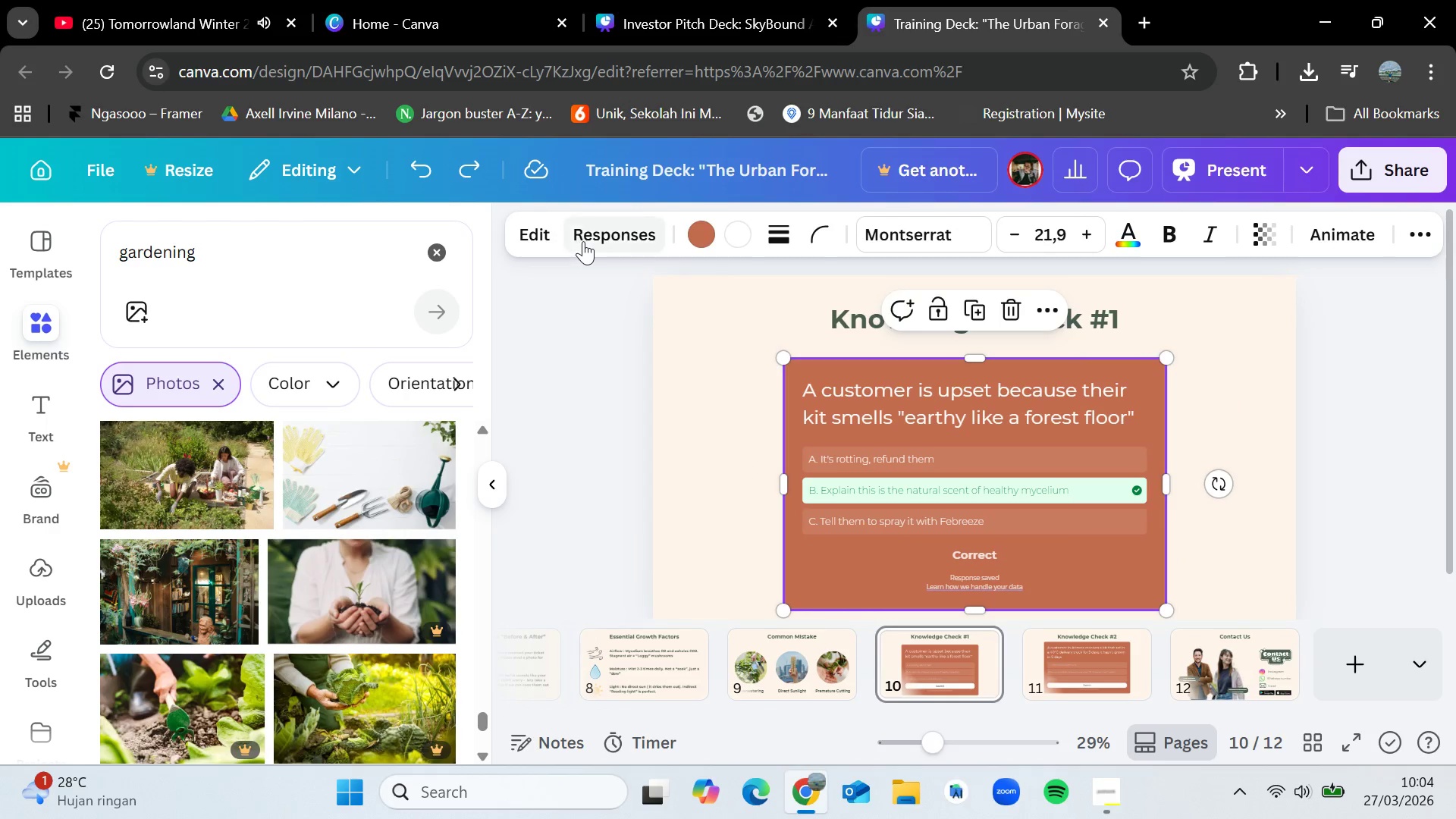 
left_click([583, 240])
 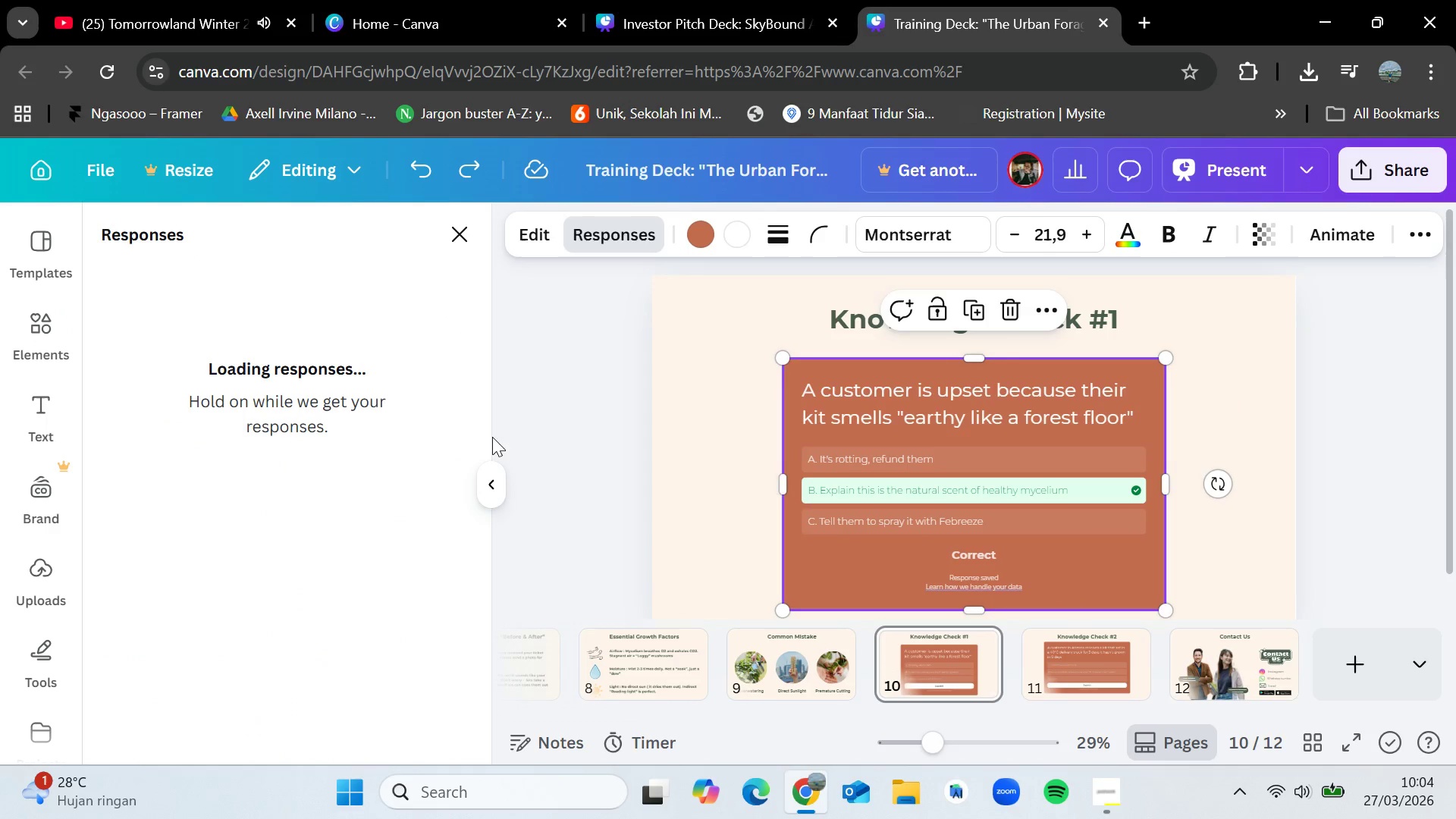 
mouse_move([477, 472])
 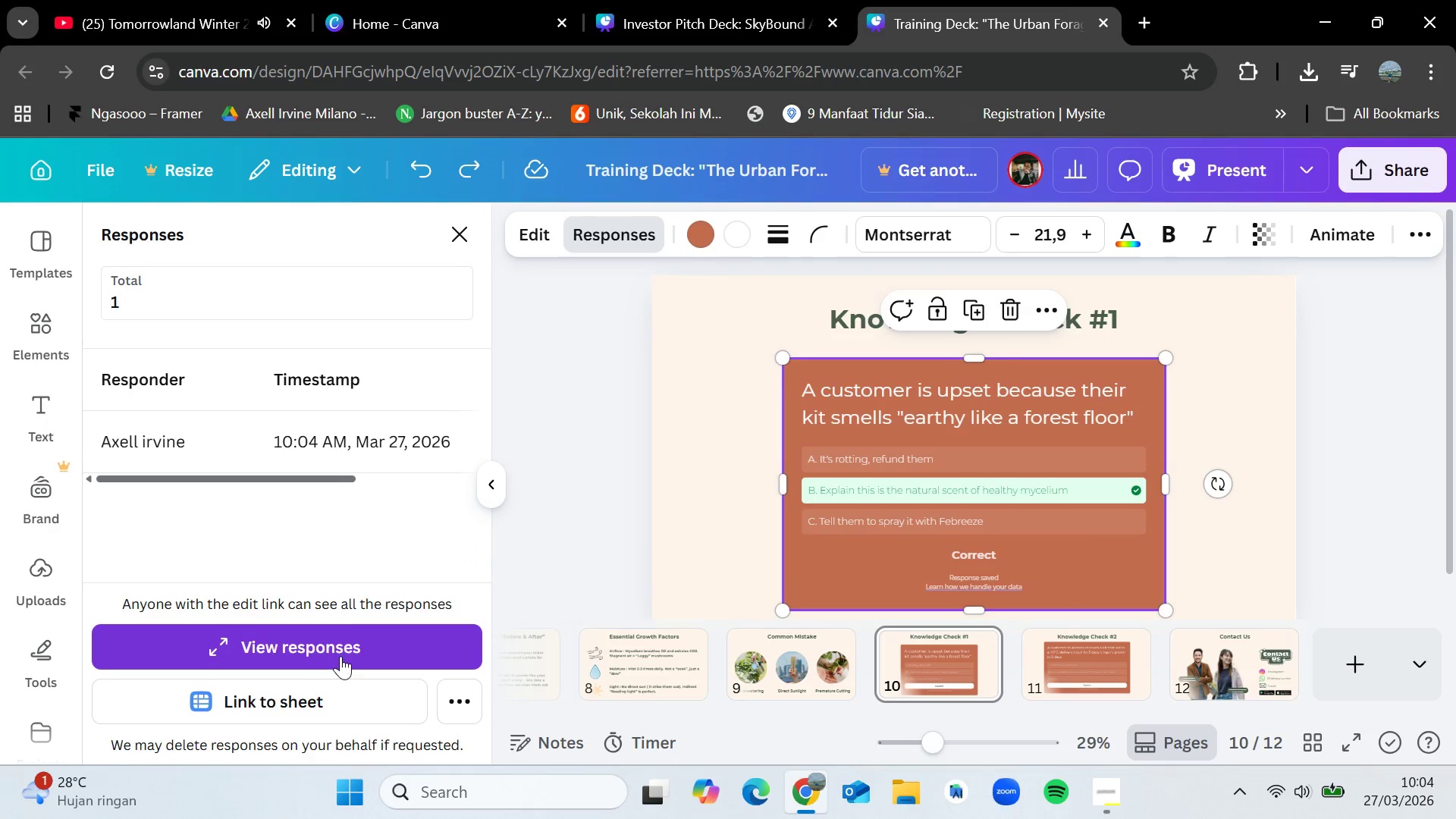 
left_click([453, 705])
 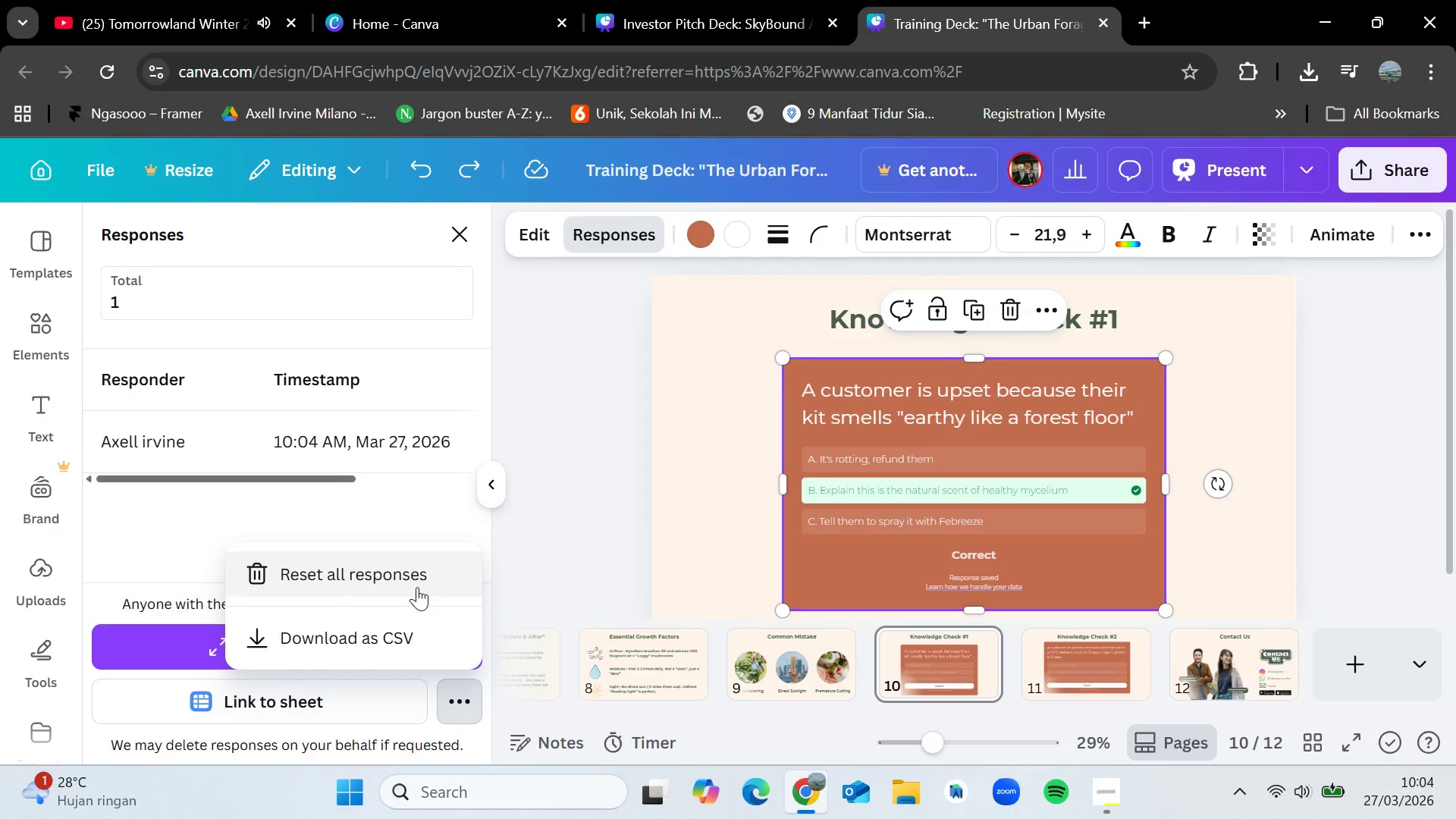 
left_click([417, 587])
 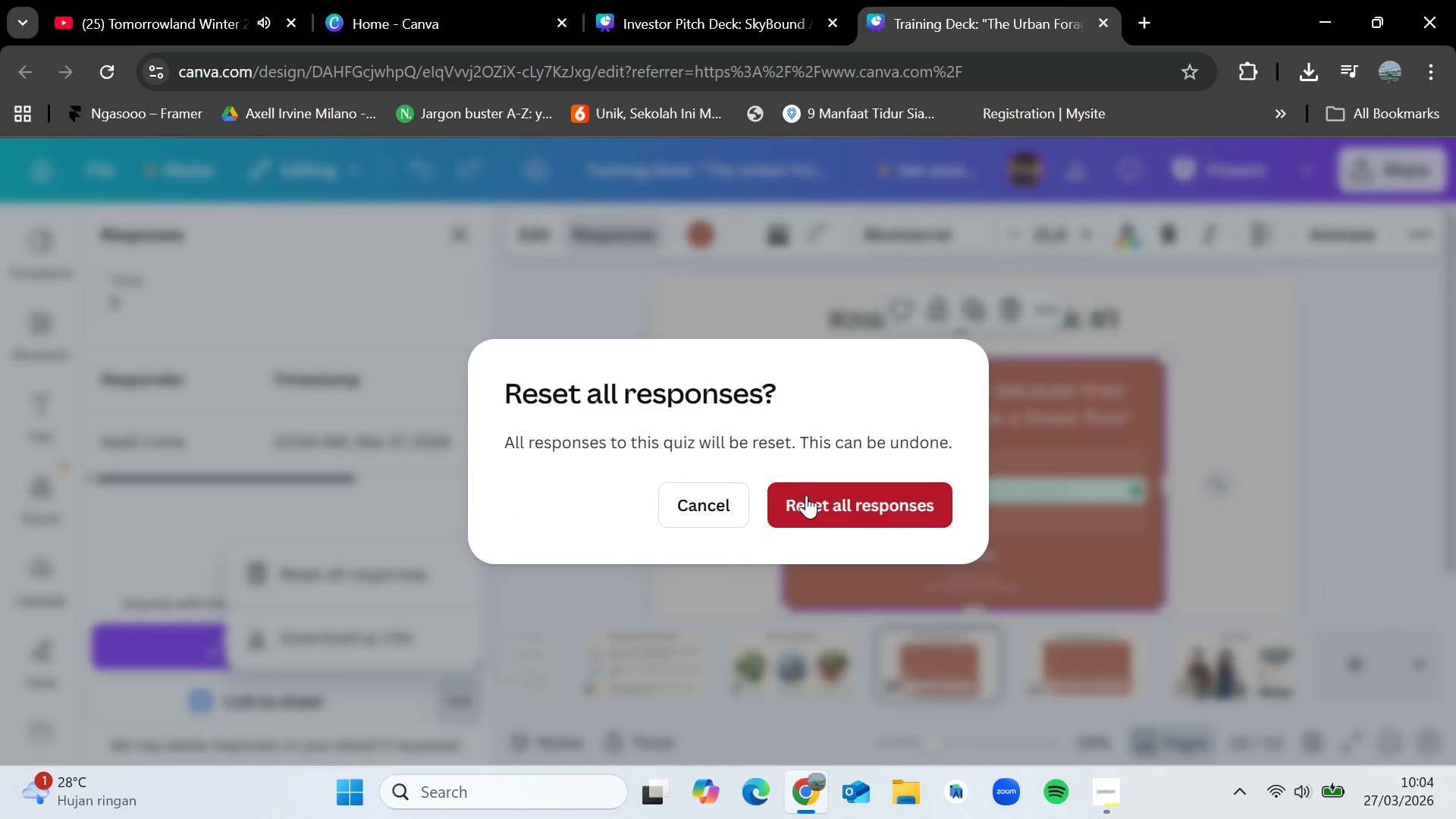 
left_click([806, 497])
 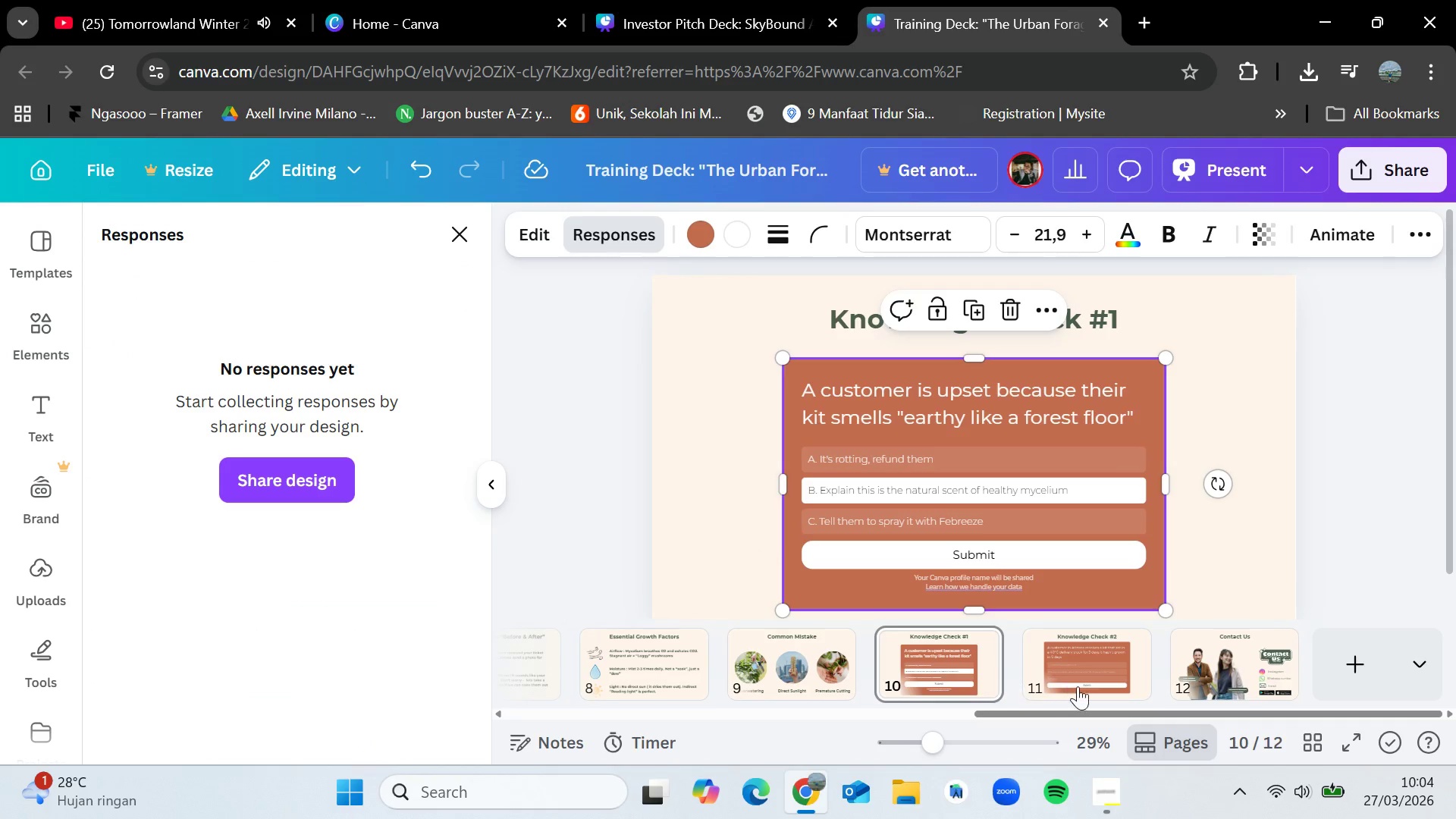 
left_click([1088, 663])
 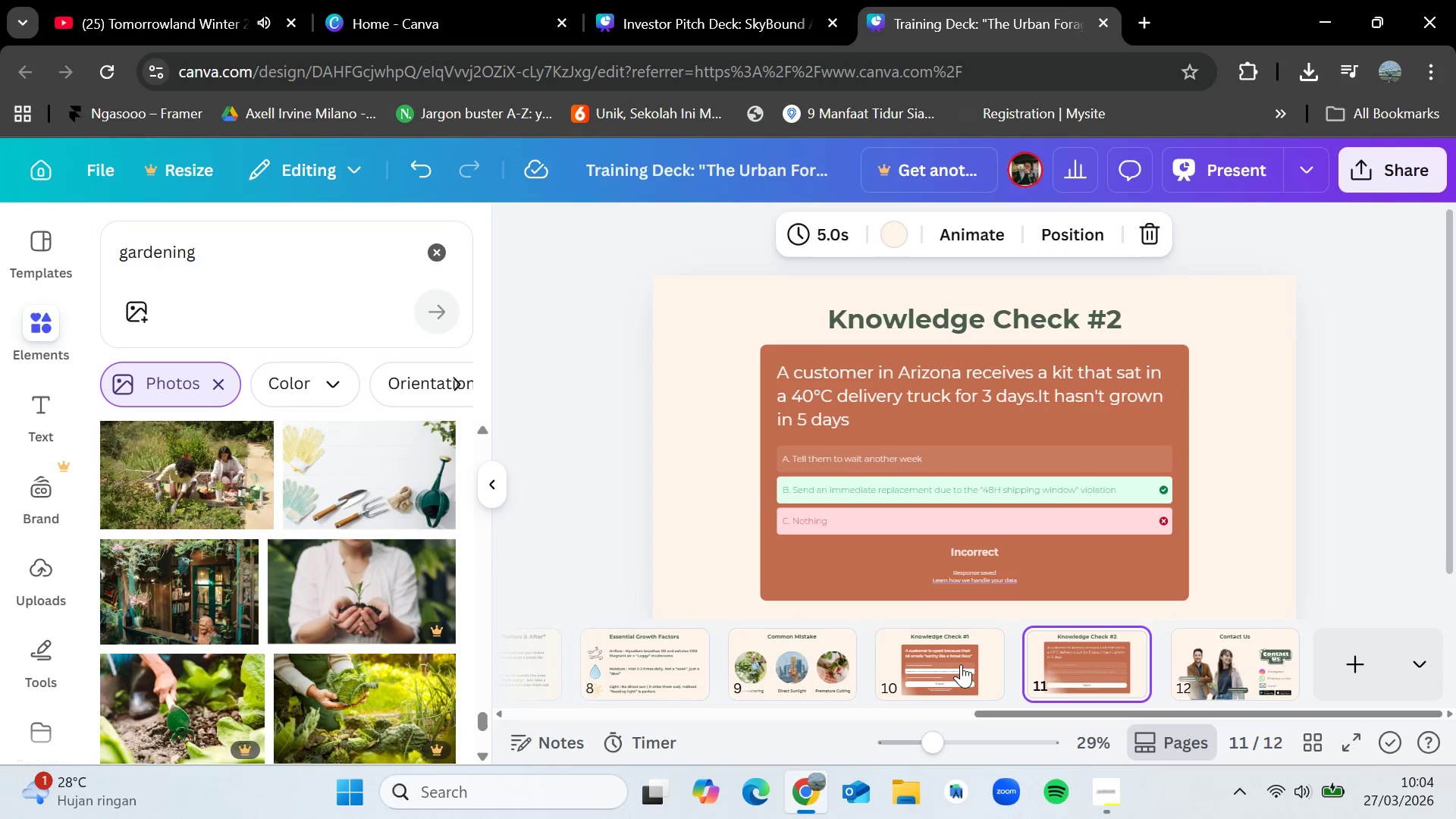 
left_click([959, 664])
 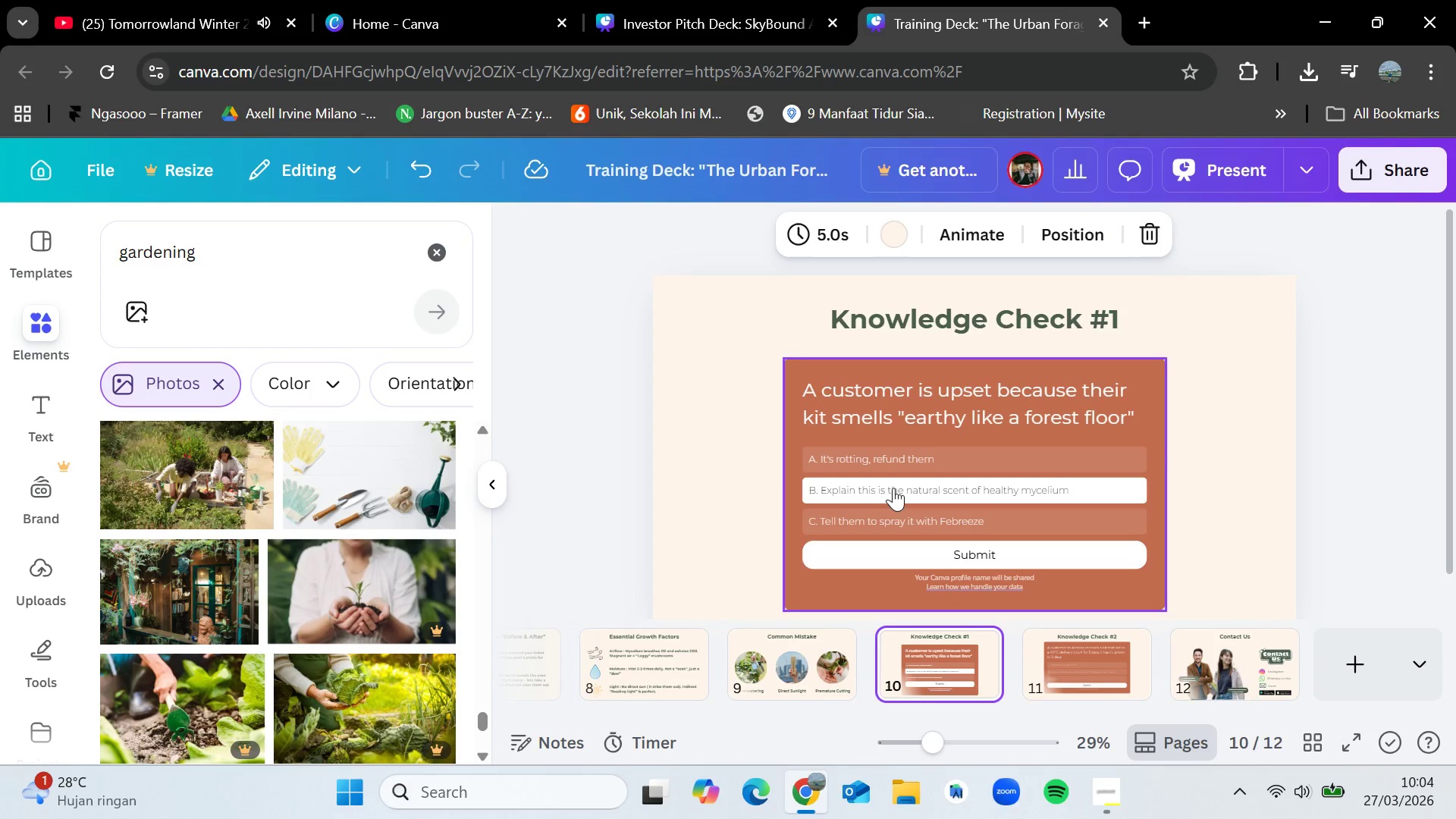 
left_click([893, 487])
 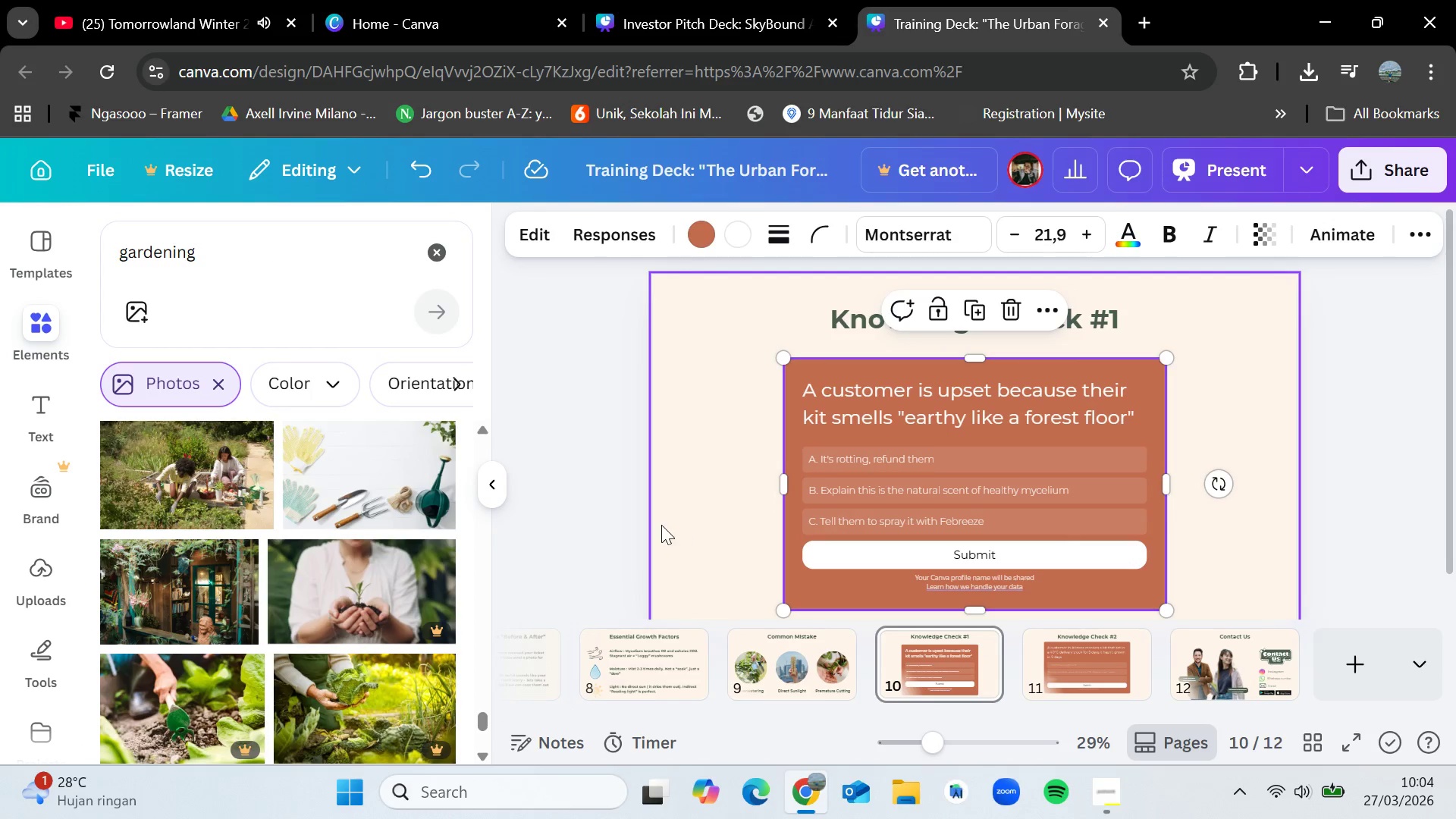 
left_click([661, 525])
 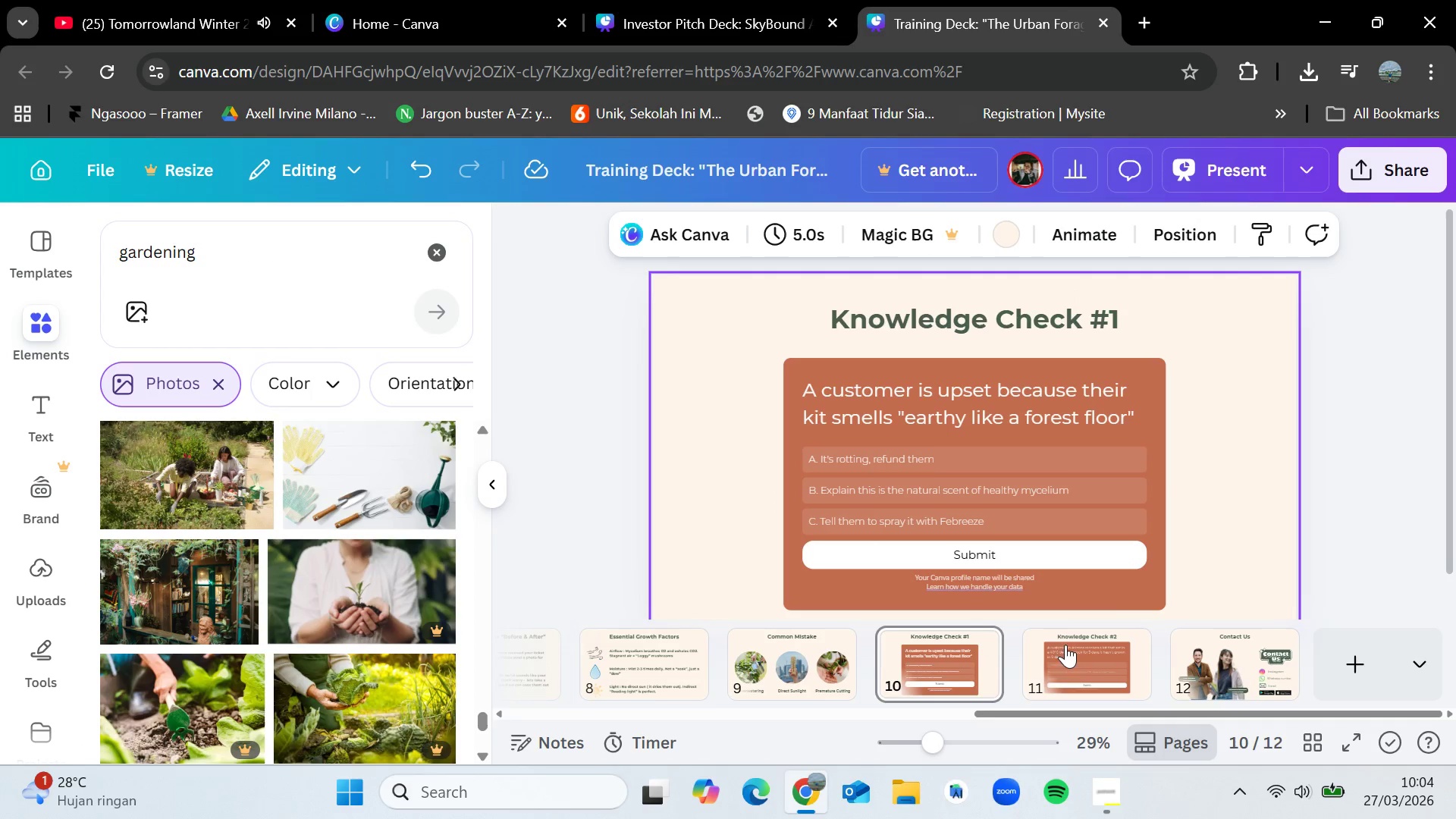 
left_click([1074, 647])
 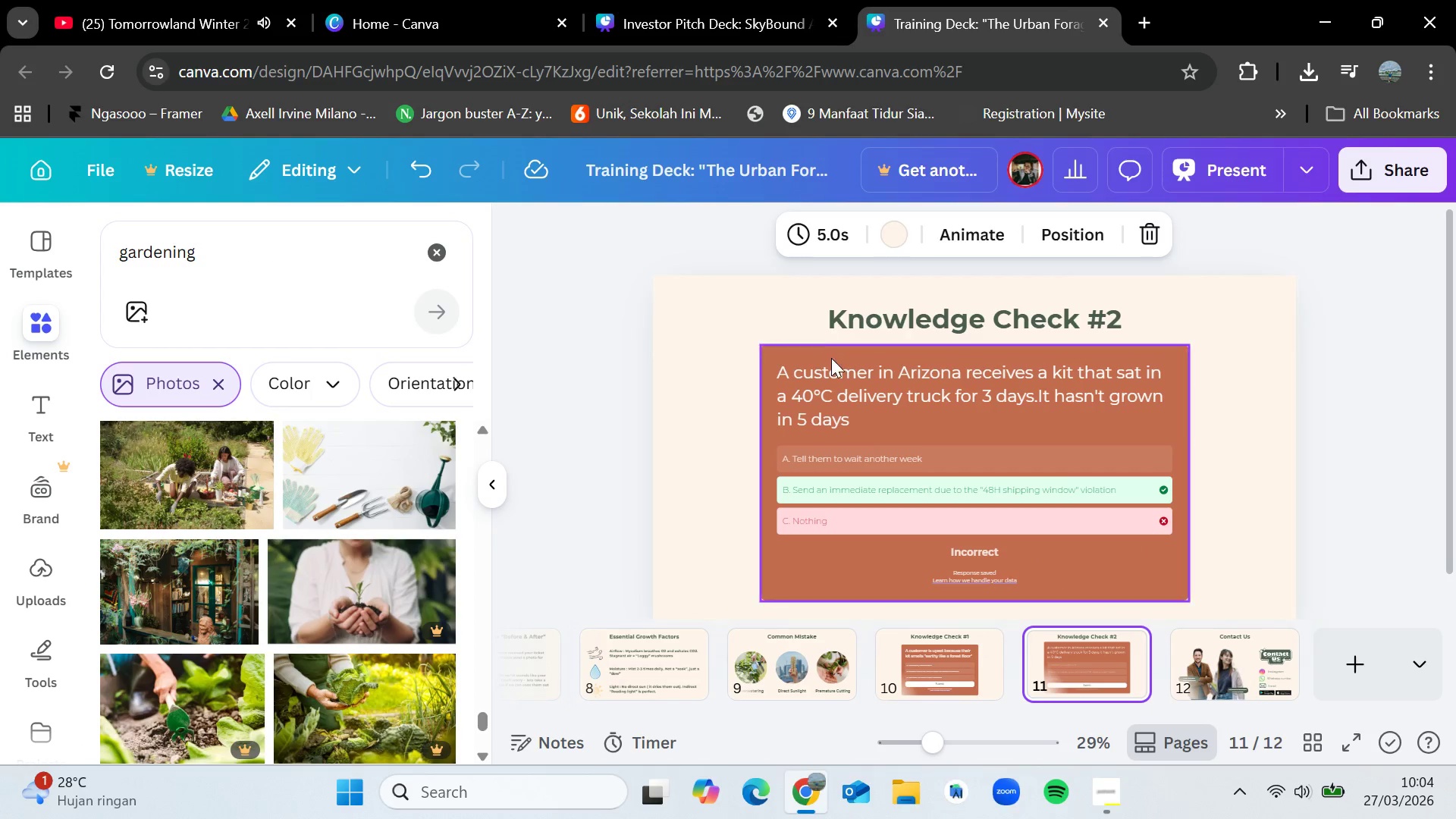 
left_click([831, 359])
 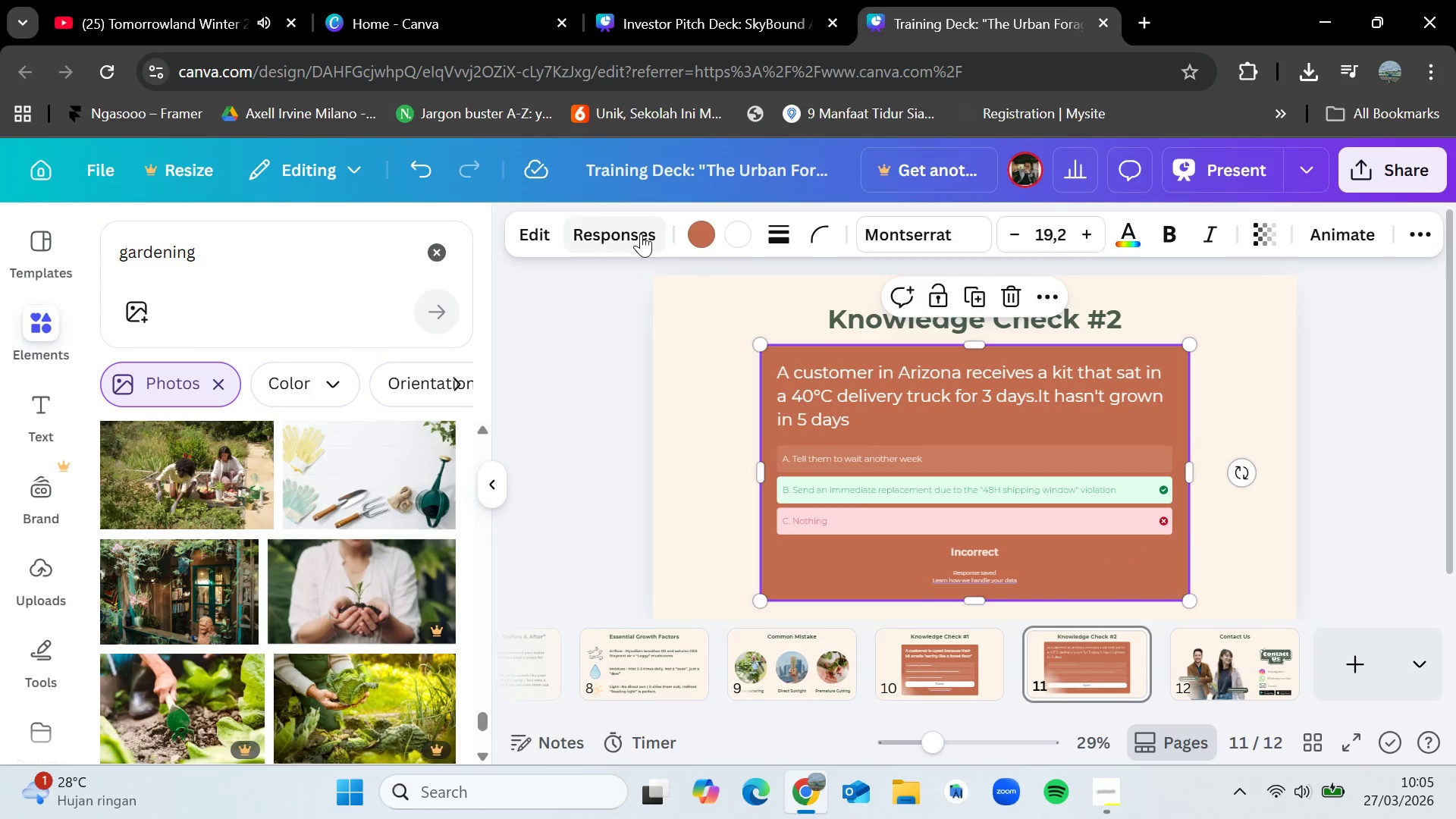 
left_click([641, 233])
 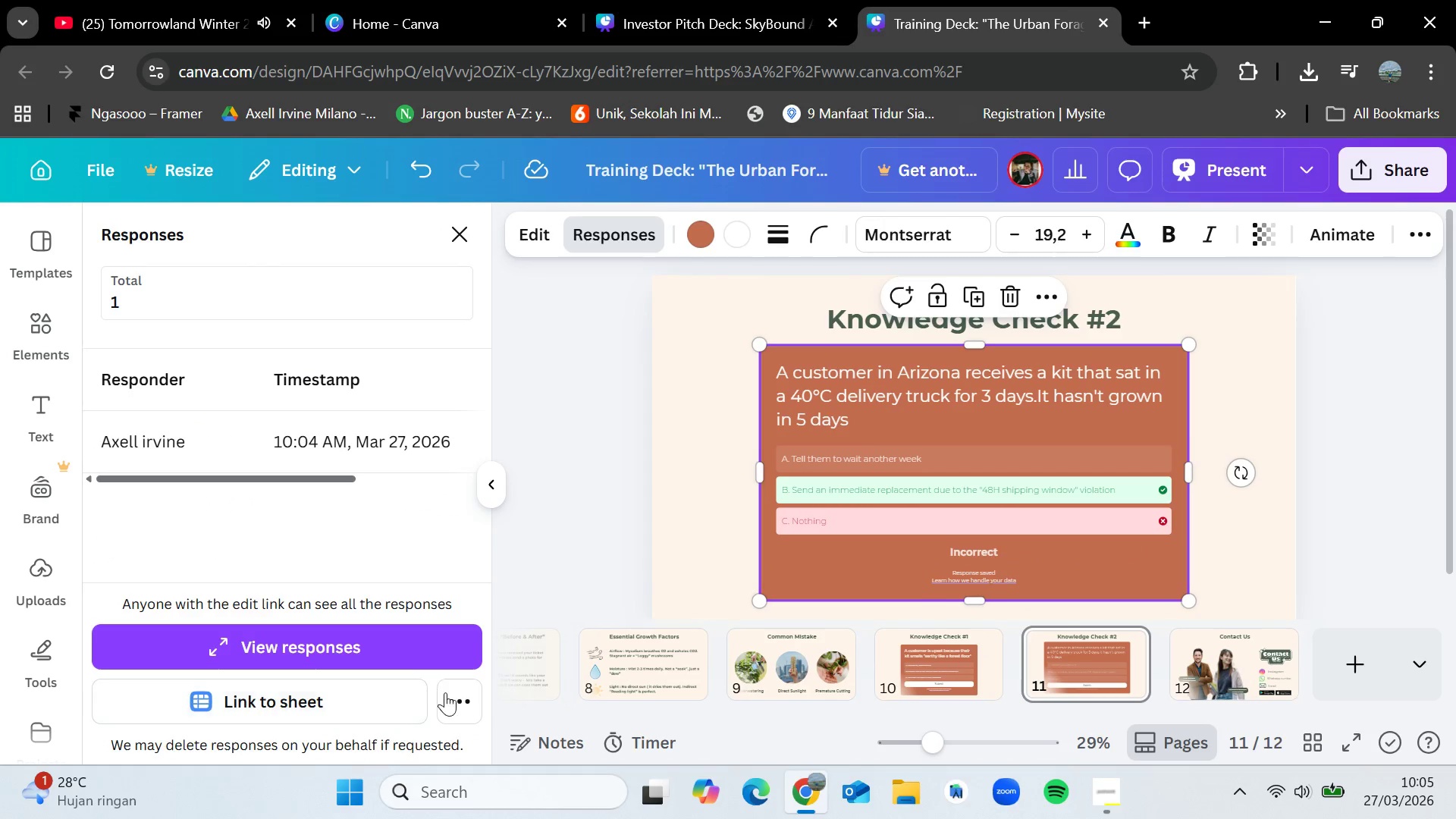 
left_click([449, 698])
 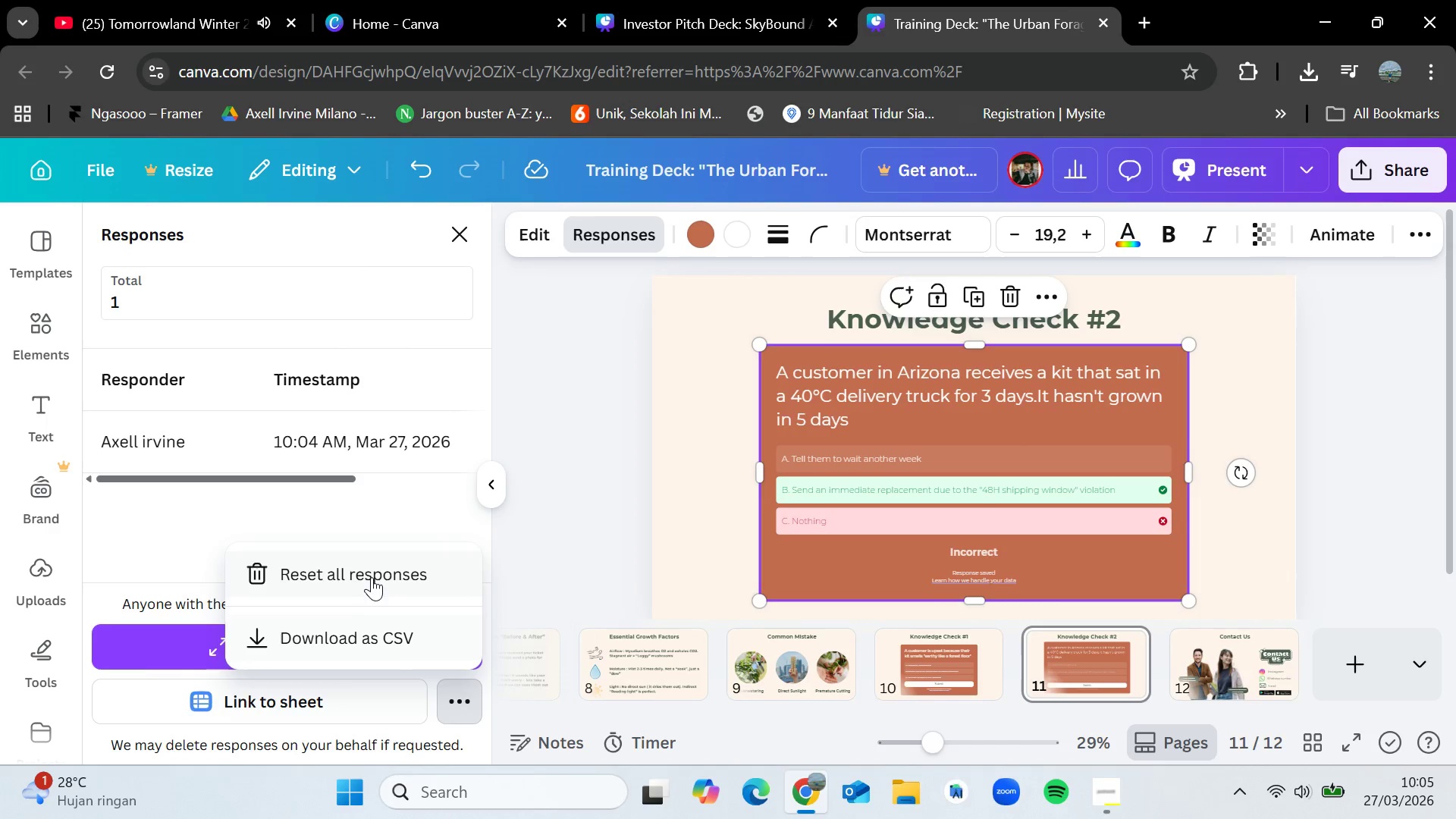 
left_click([373, 574])
 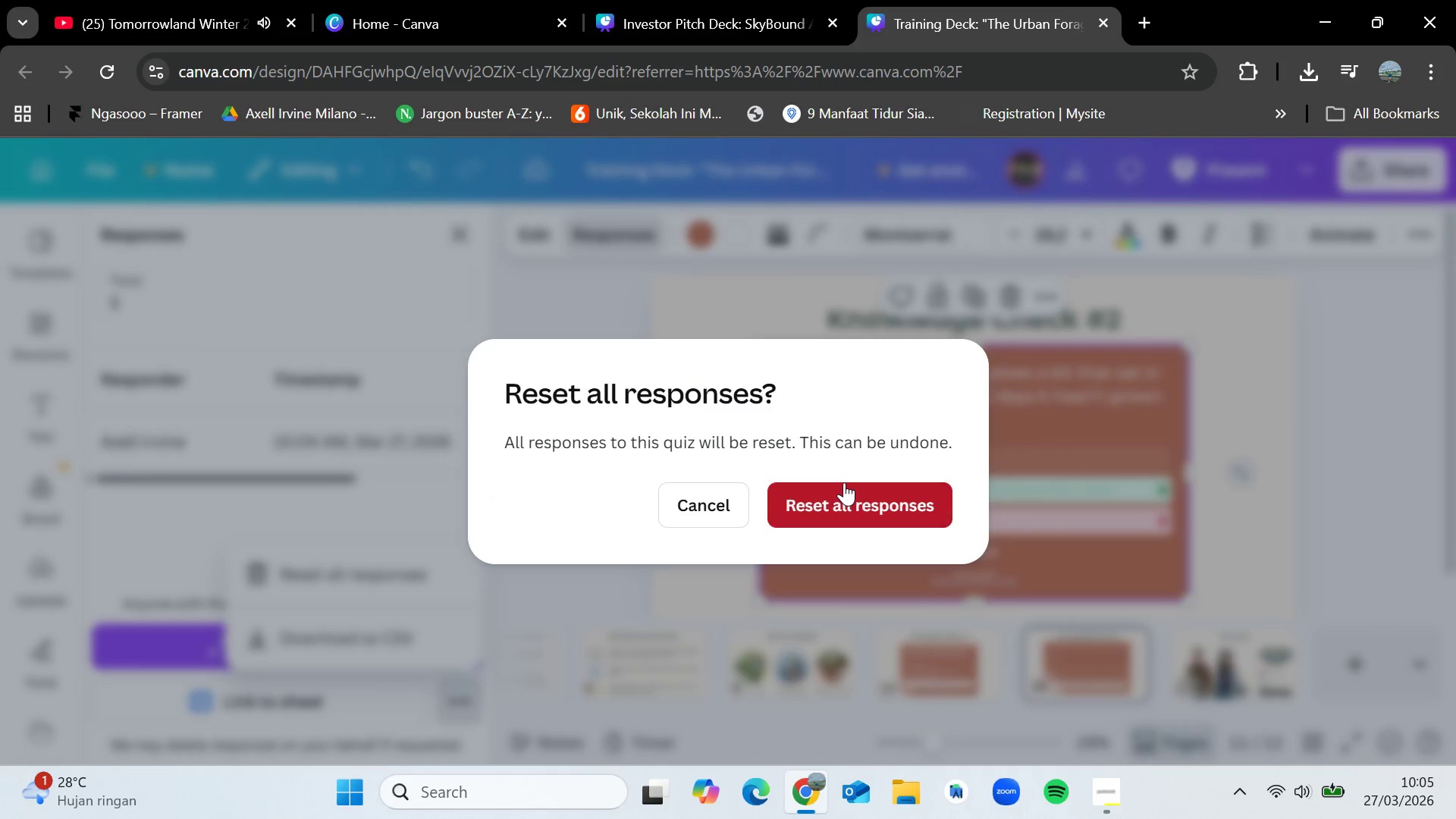 
left_click([844, 482])
 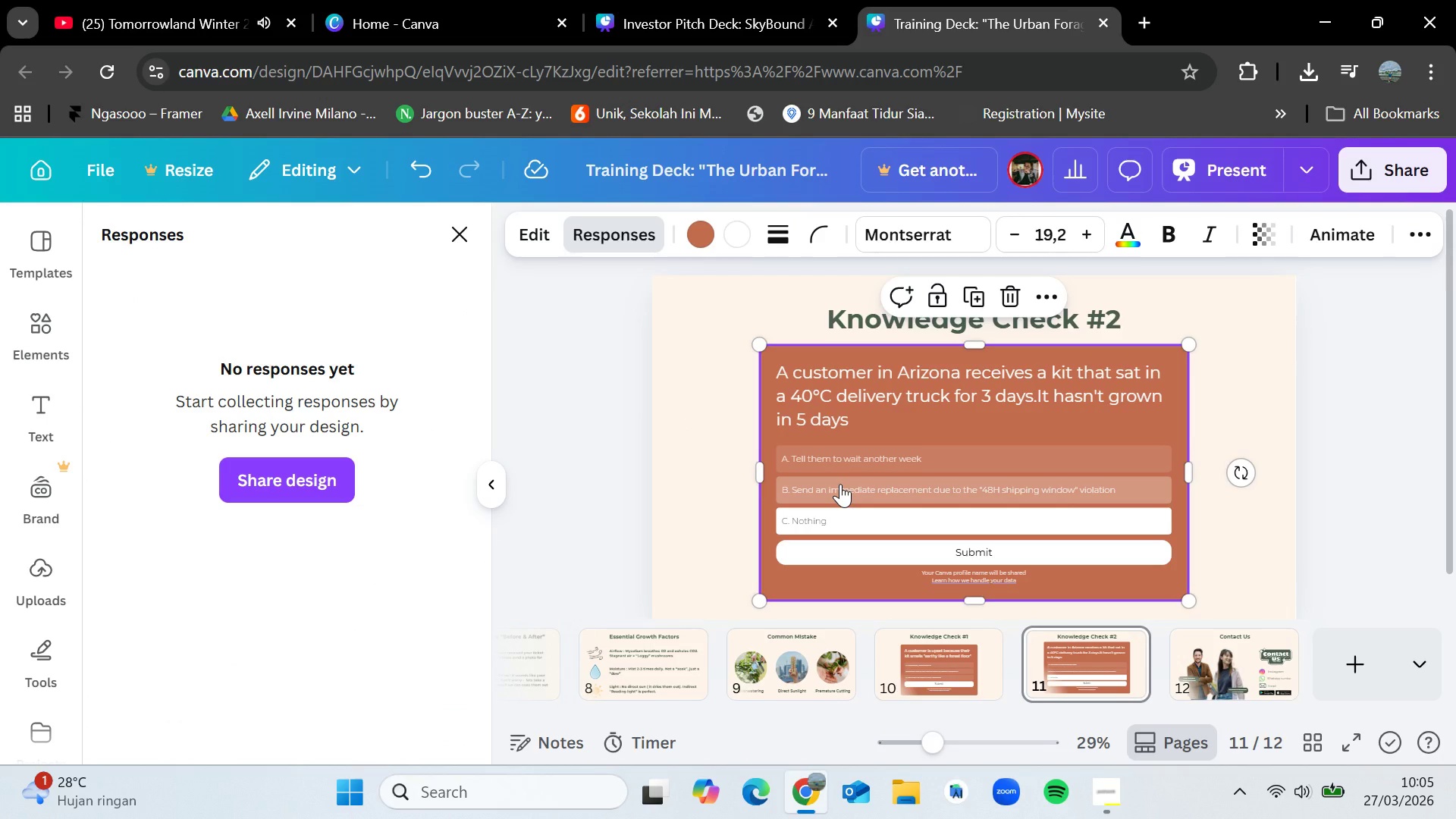 
left_click([691, 494])
 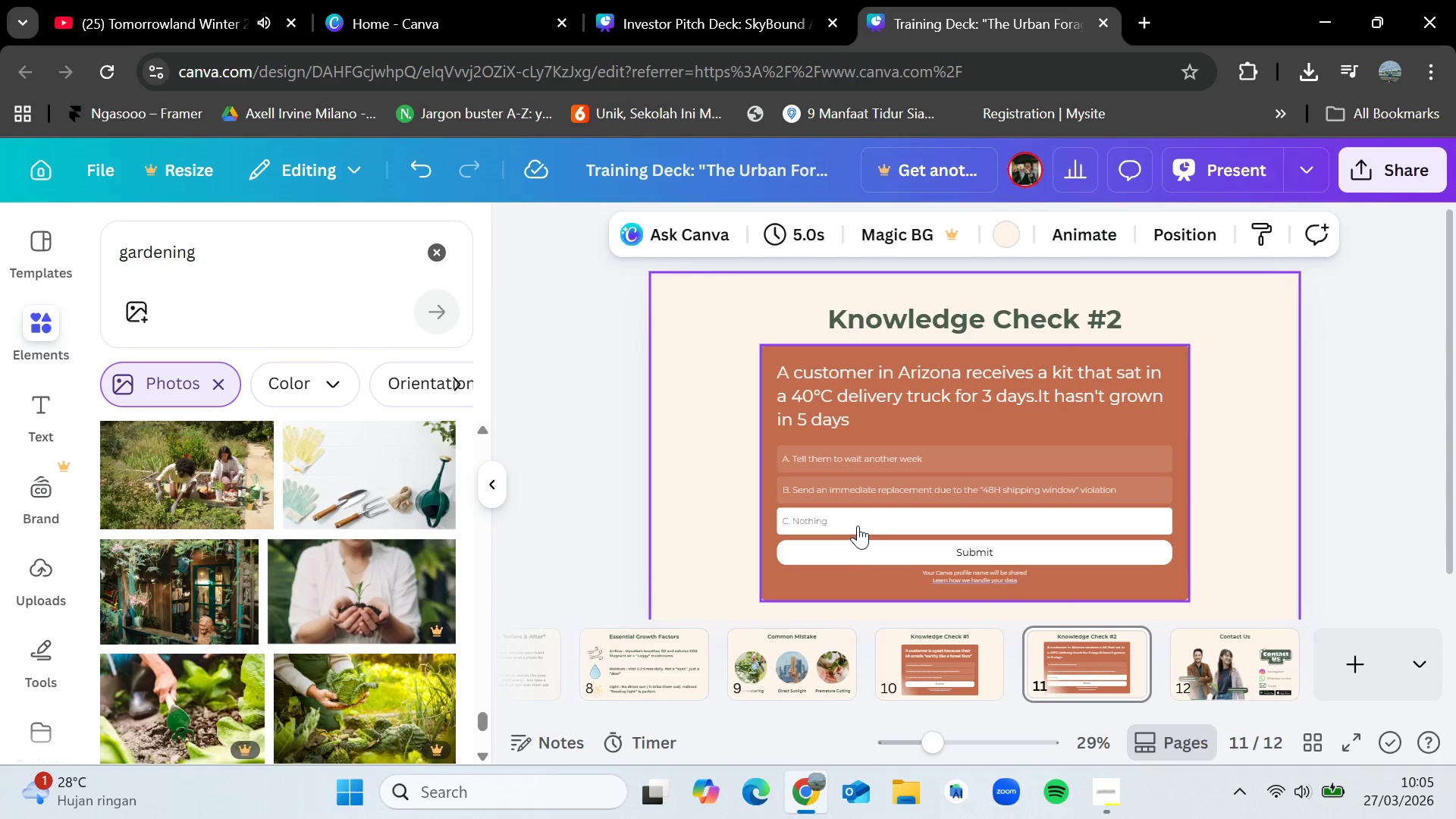 
left_click([858, 521])
 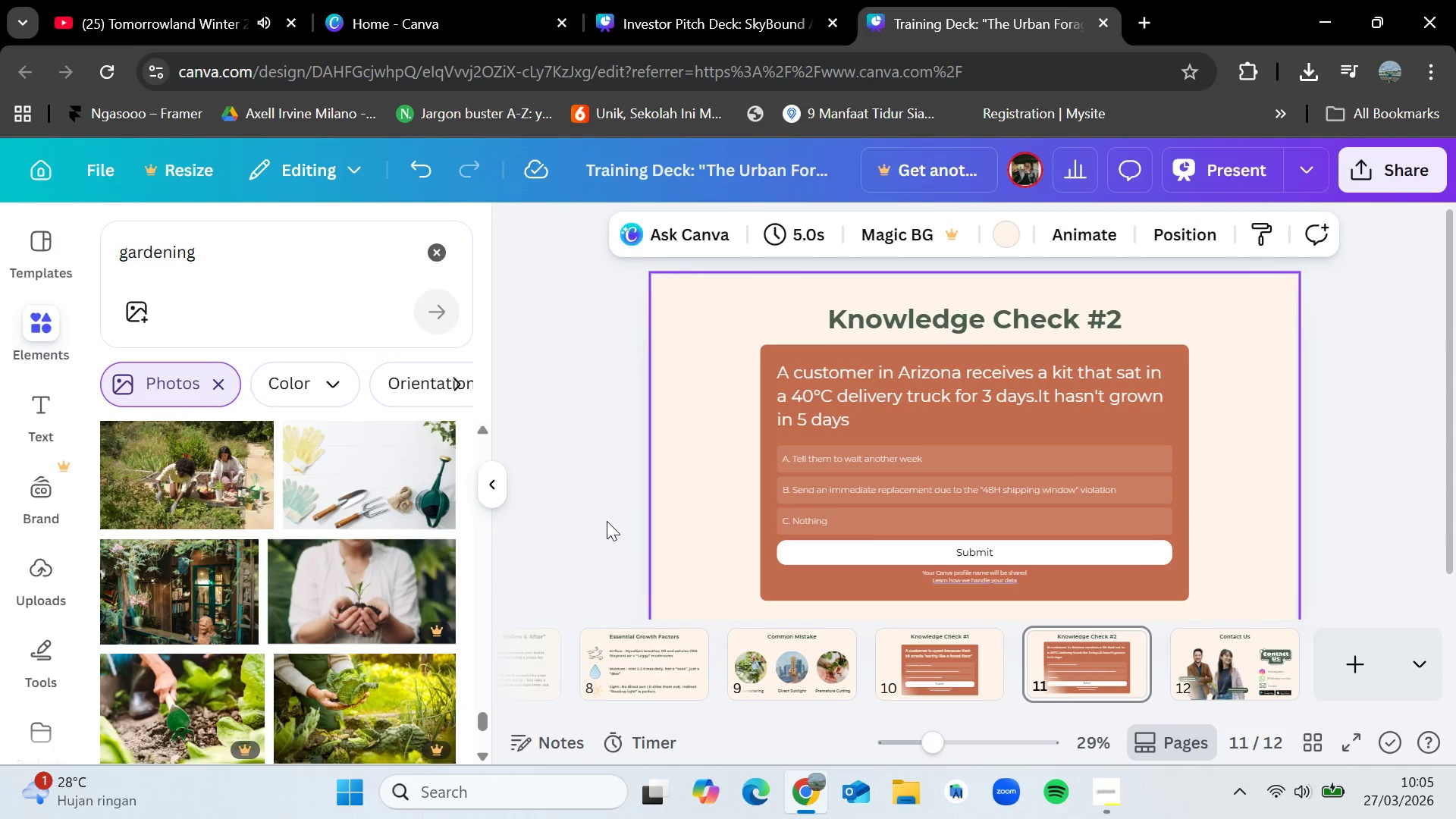 
left_click([607, 520])
 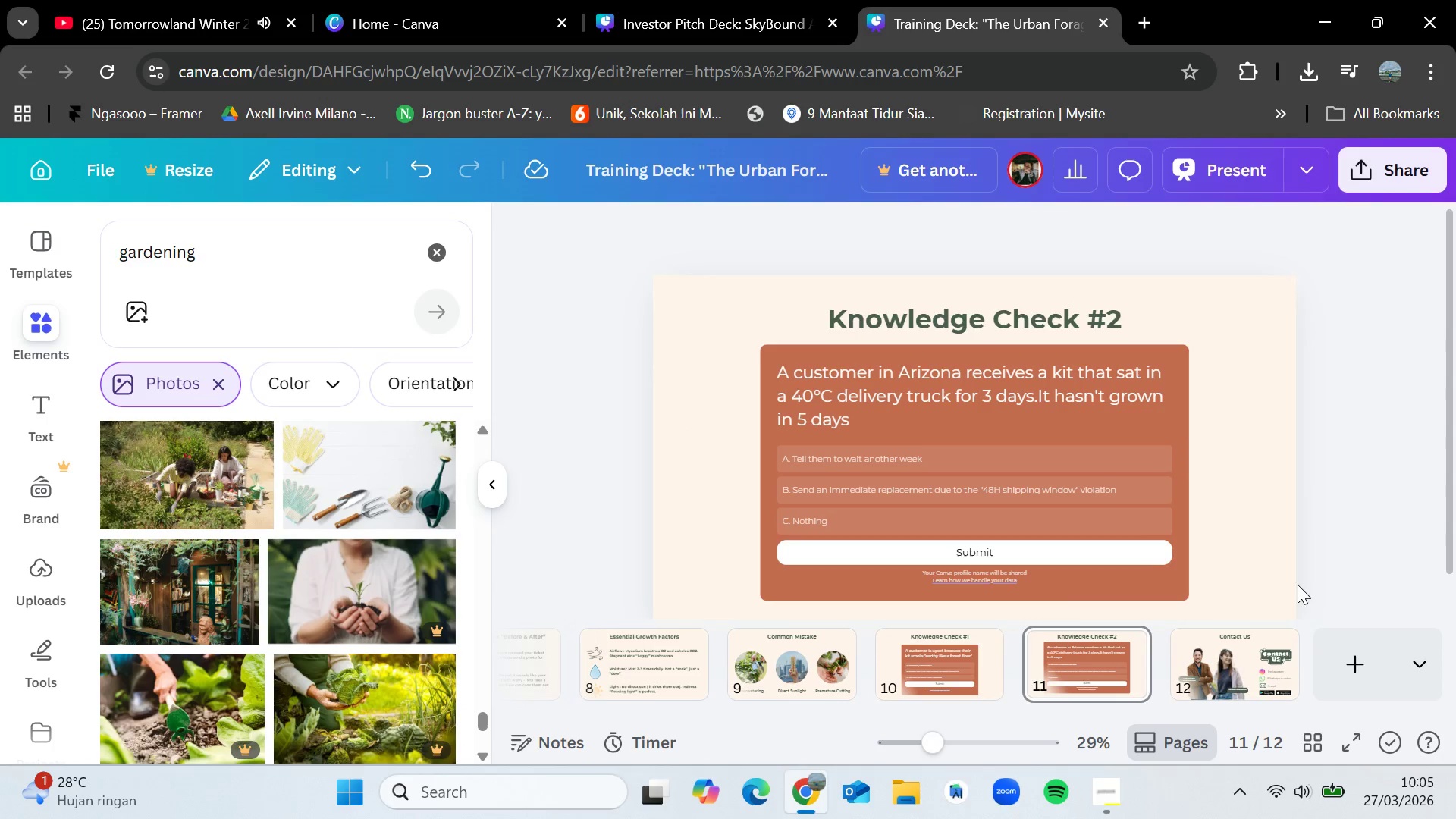 
left_click([1217, 654])
 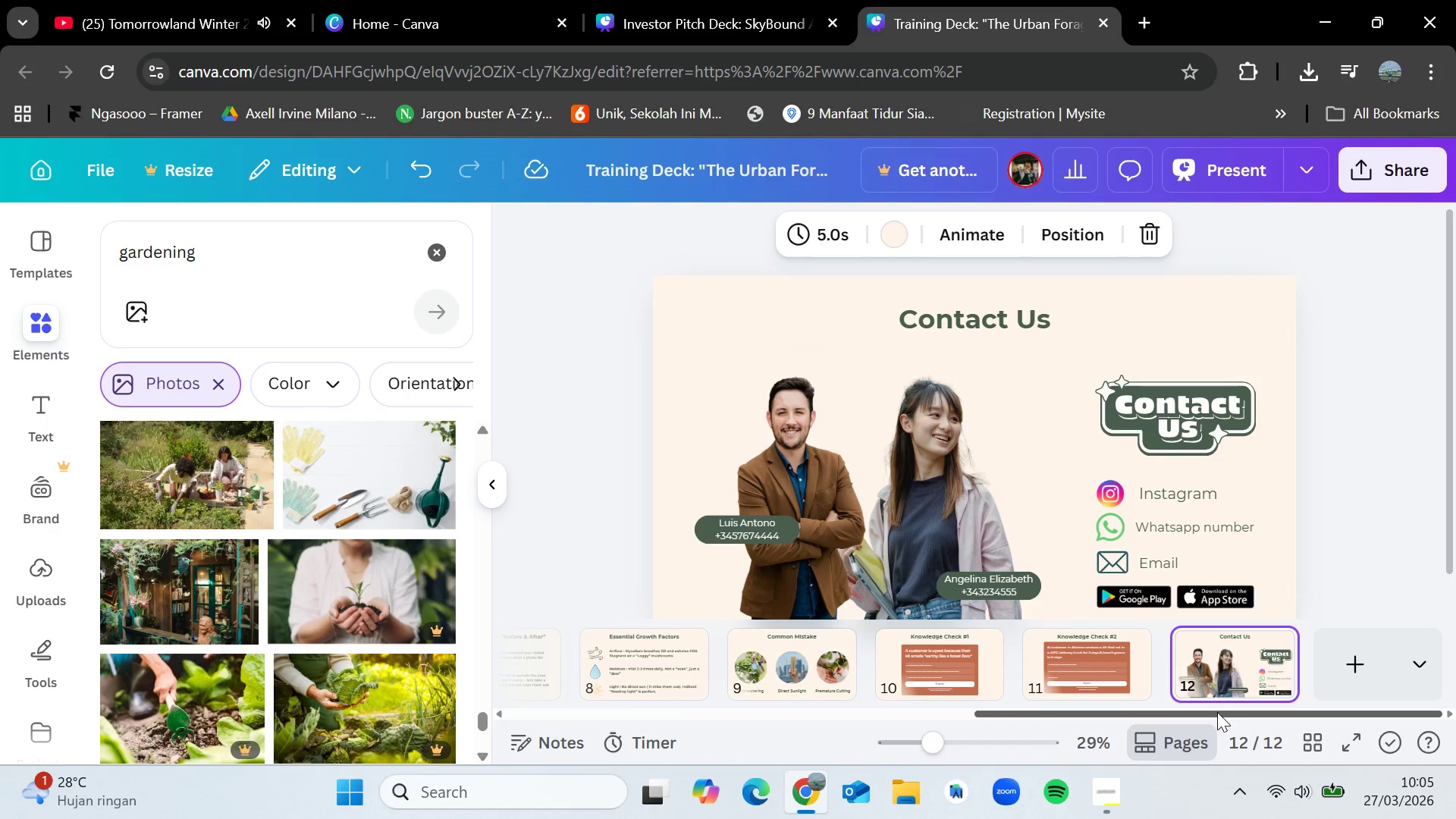 
left_click_drag(start_coordinate=[1217, 713], to_coordinate=[653, 718])
 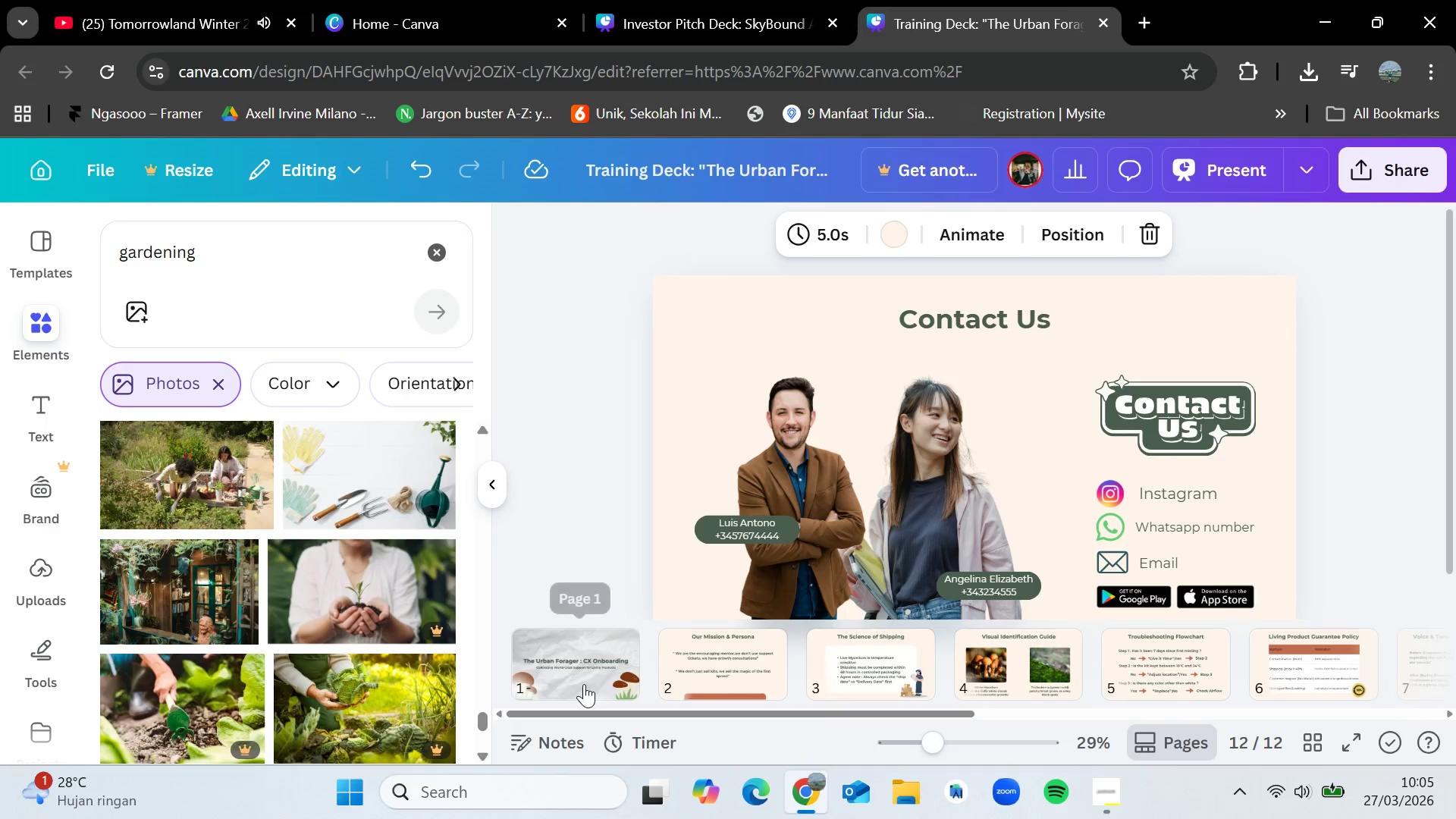 
left_click([584, 684])
 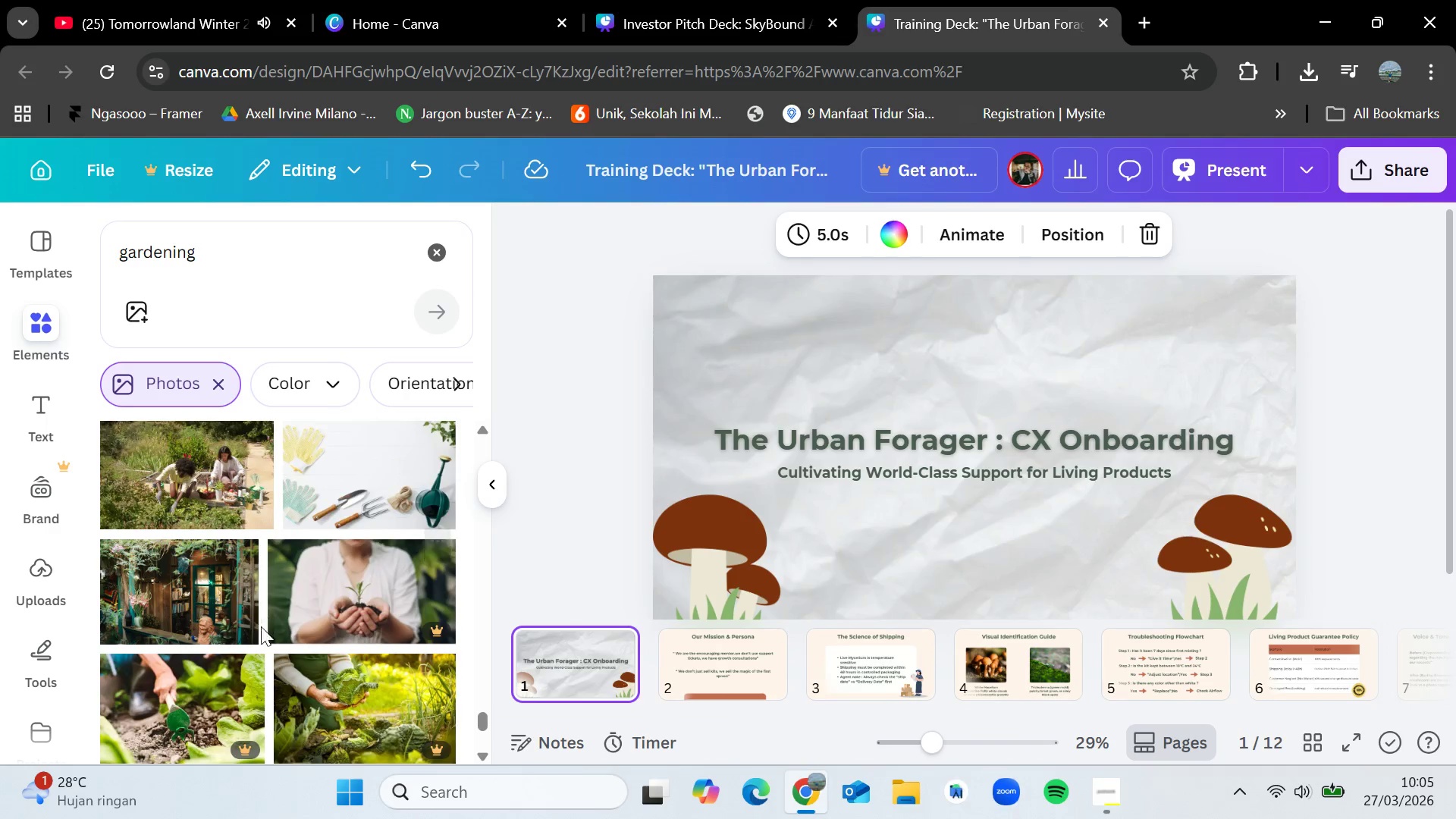 
scroll: coordinate [268, 613], scroll_direction: down, amount: 3.0
 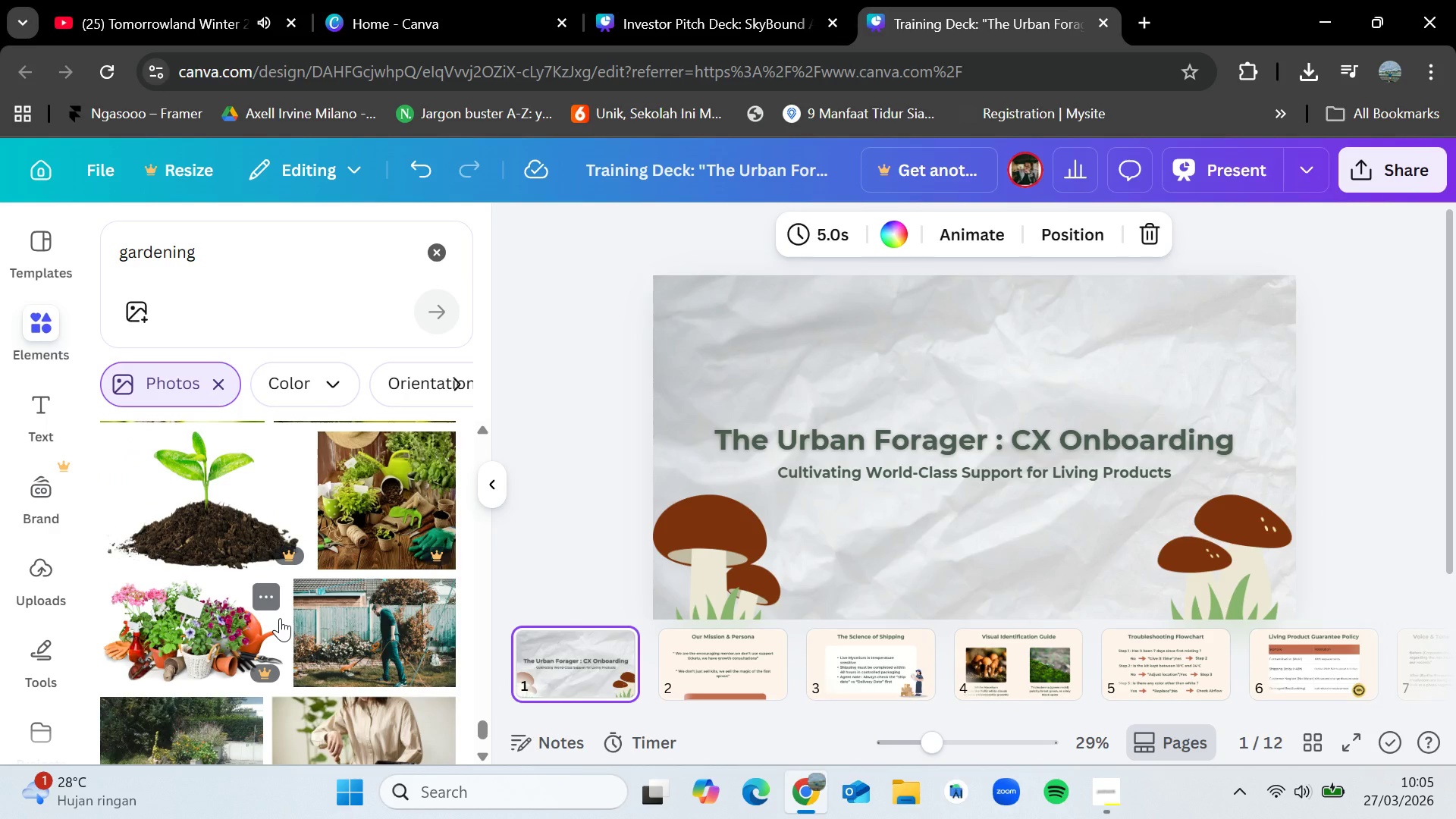 
wait(45.86)
 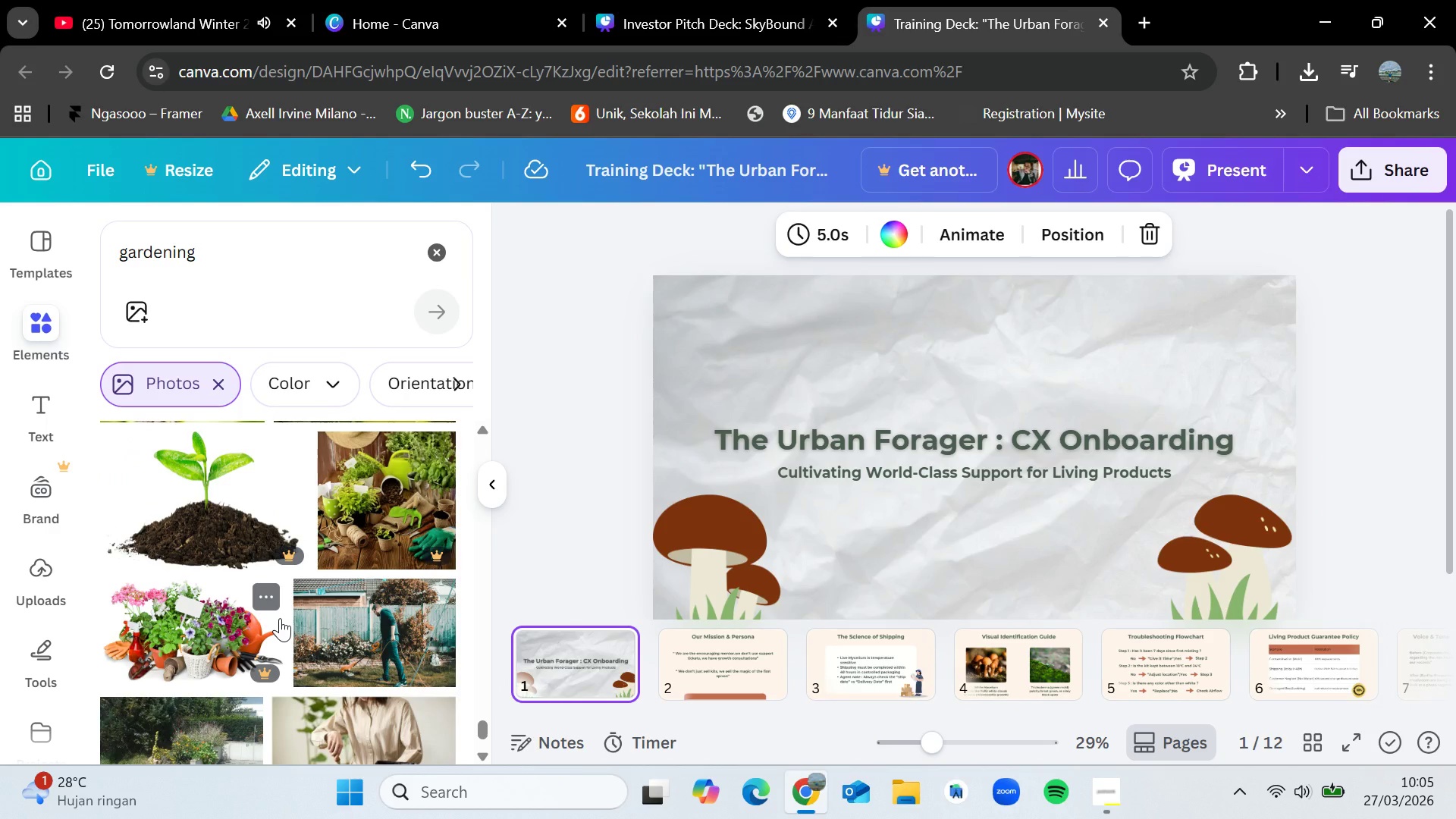 
scroll: coordinate [271, 552], scroll_direction: down, amount: 5.0
 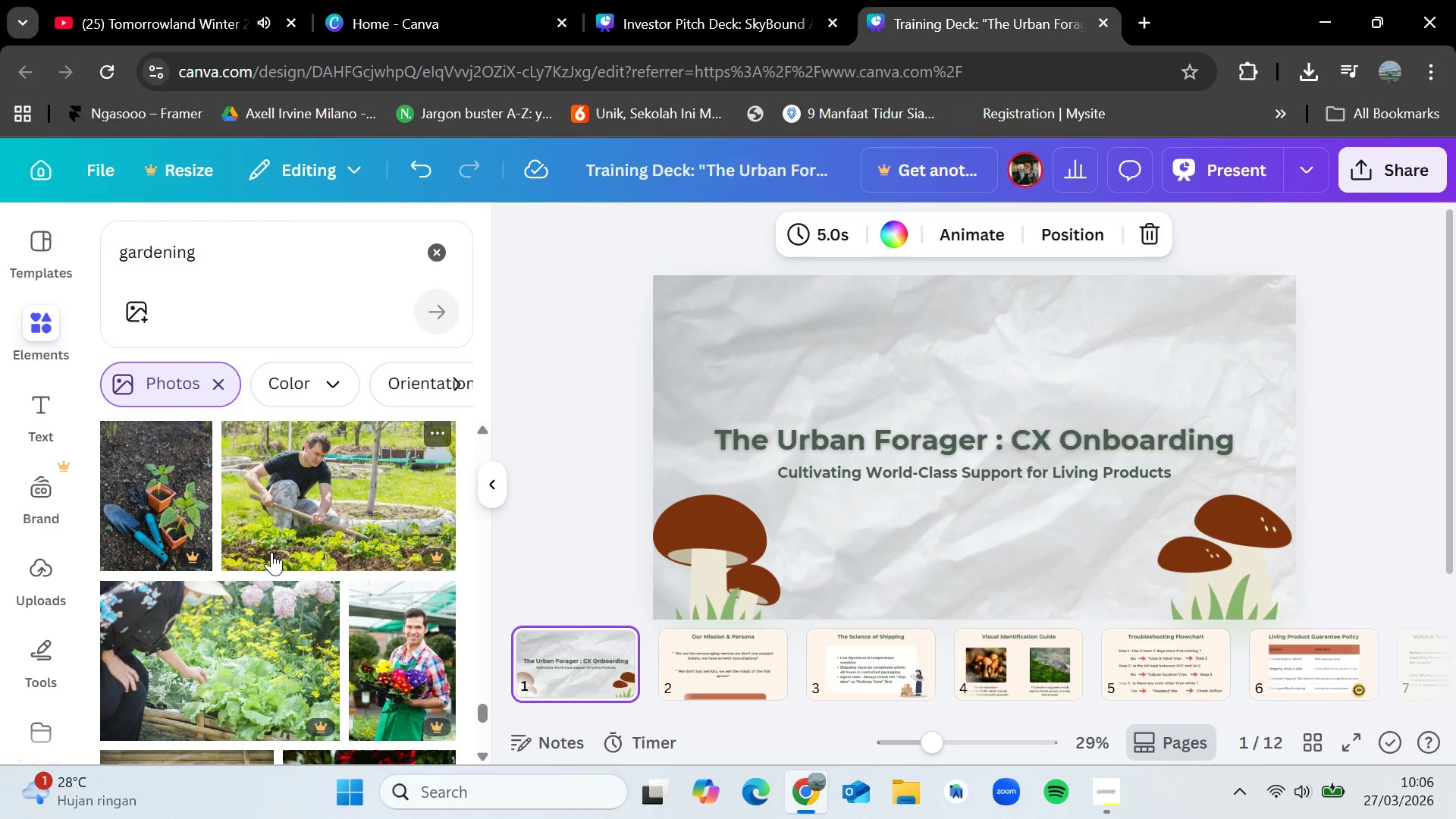 
scroll: coordinate [271, 552], scroll_direction: up, amount: 3.0
 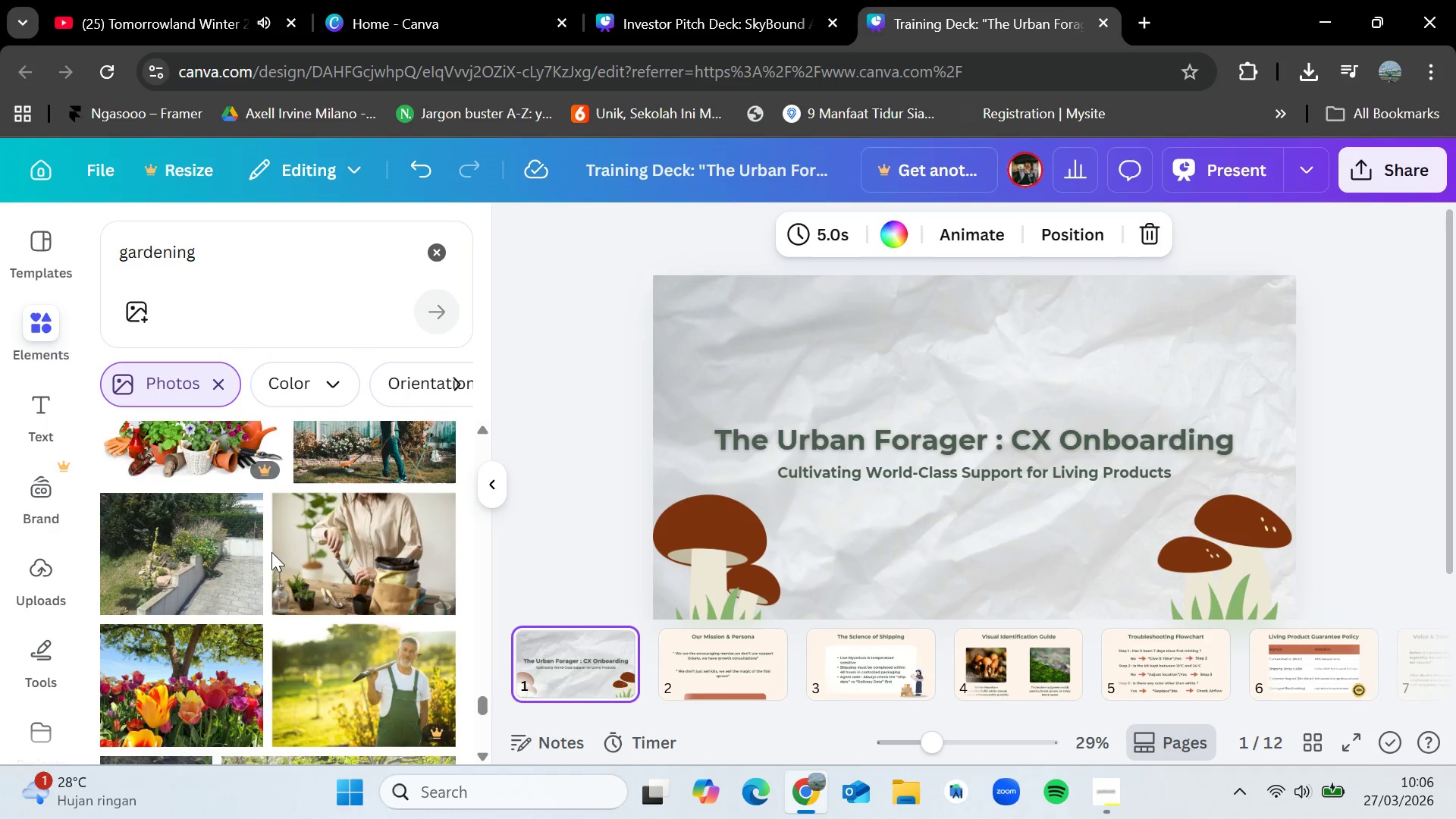 
scroll: coordinate [284, 552], scroll_direction: down, amount: 5.0
 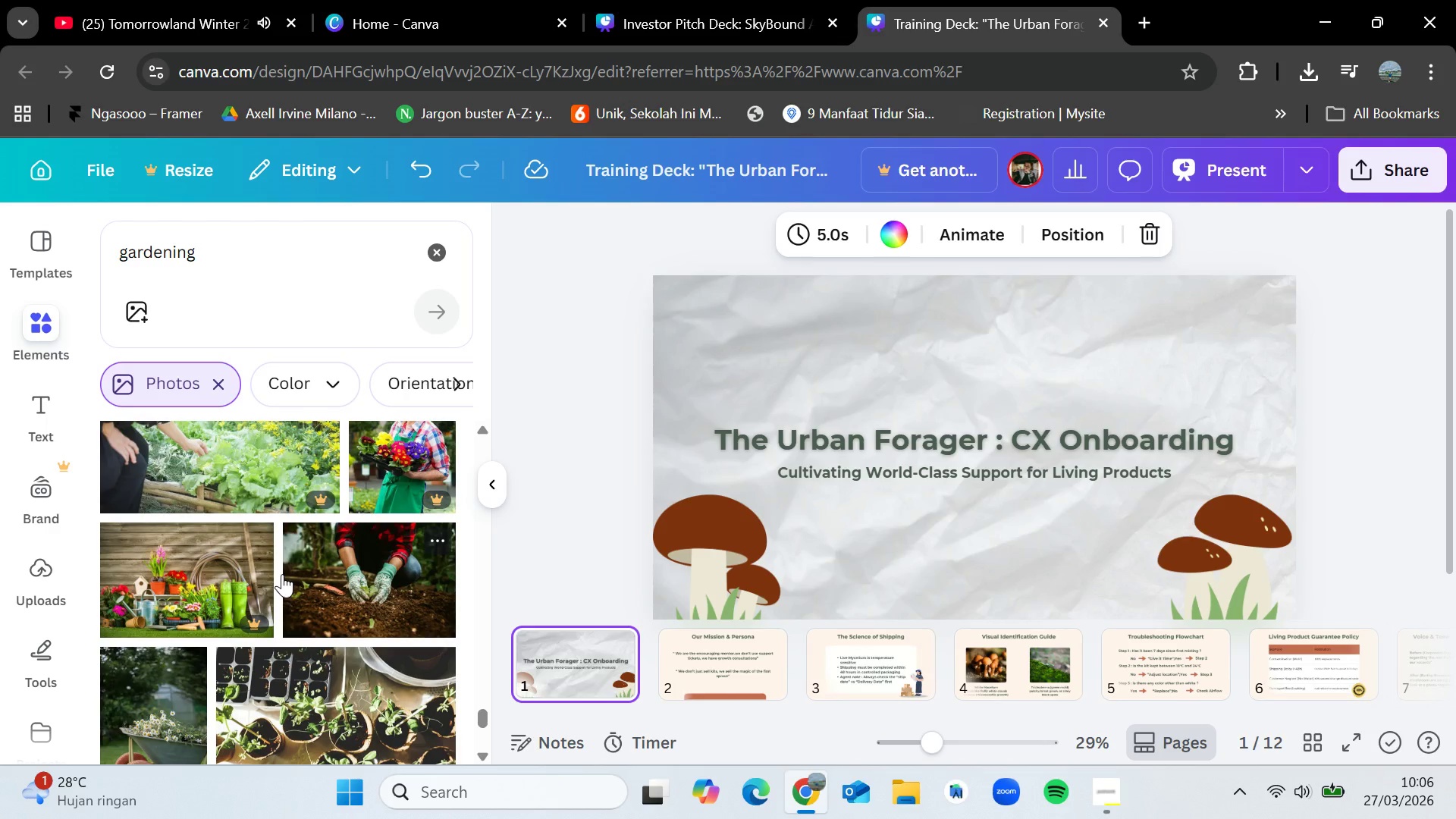 
wait(5.78)
 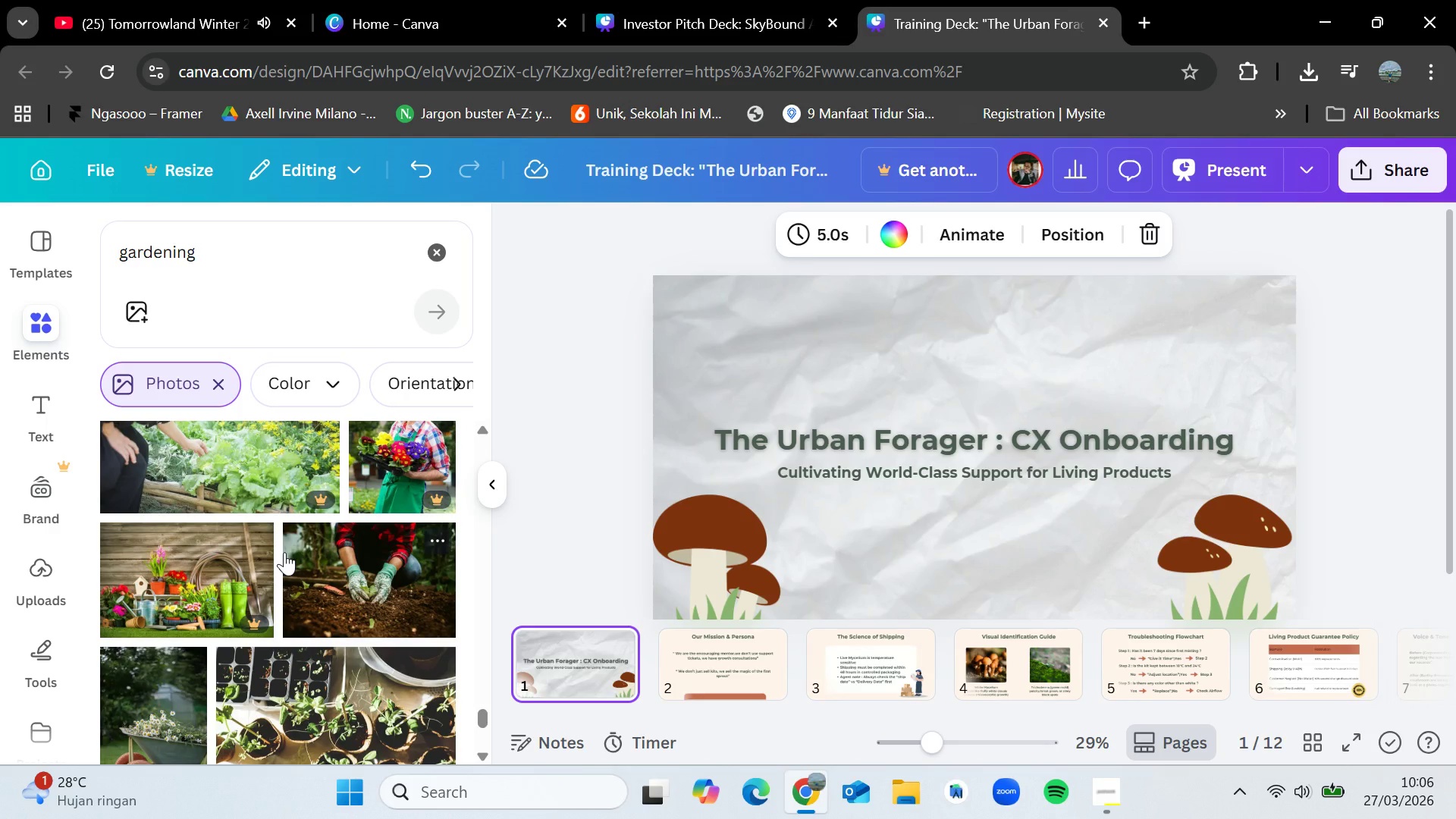 
scroll: coordinate [292, 551], scroll_direction: down, amount: 11.0
 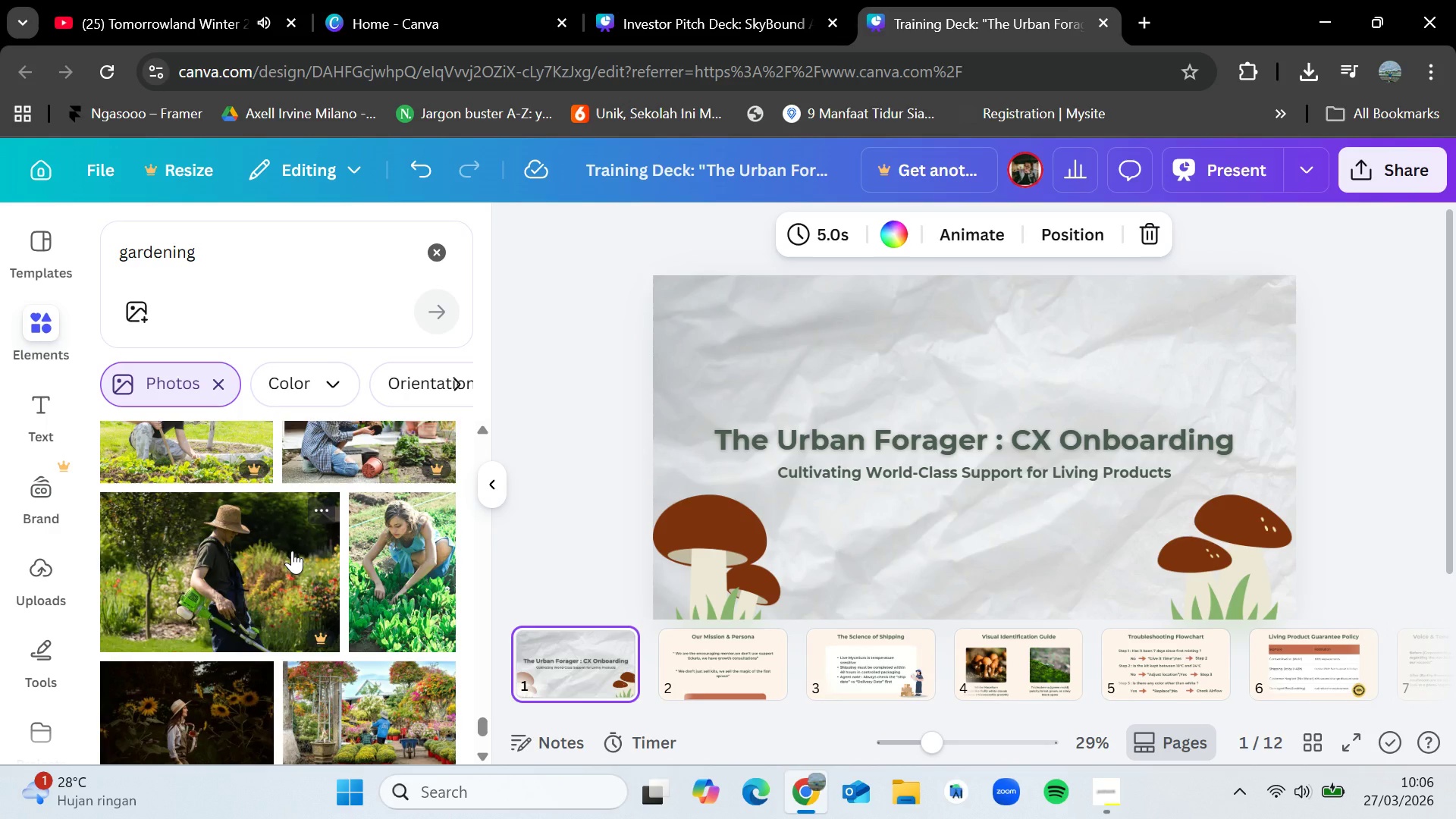 
scroll: coordinate [292, 551], scroll_direction: down, amount: 3.0
 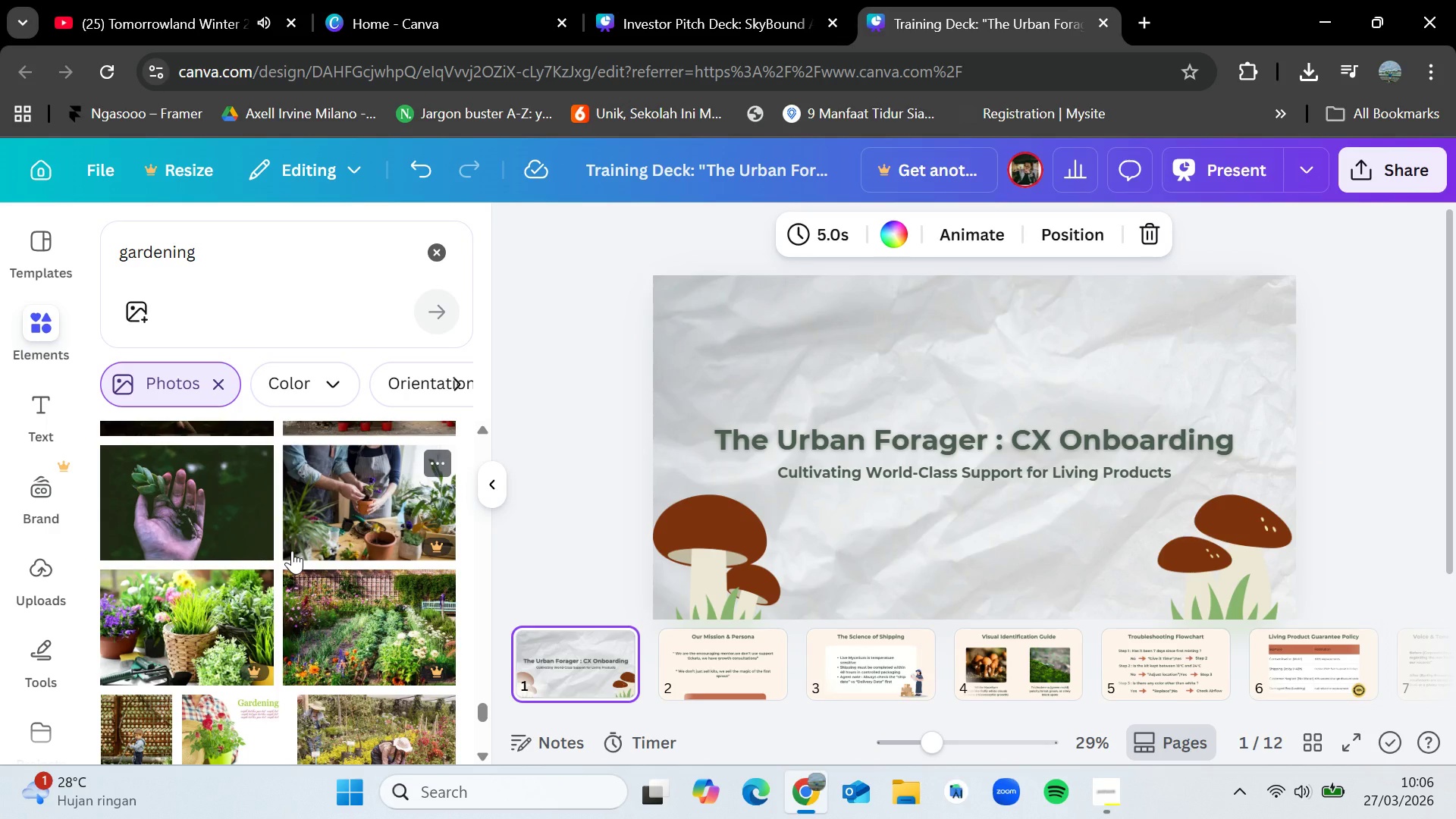 
wait(8.36)
 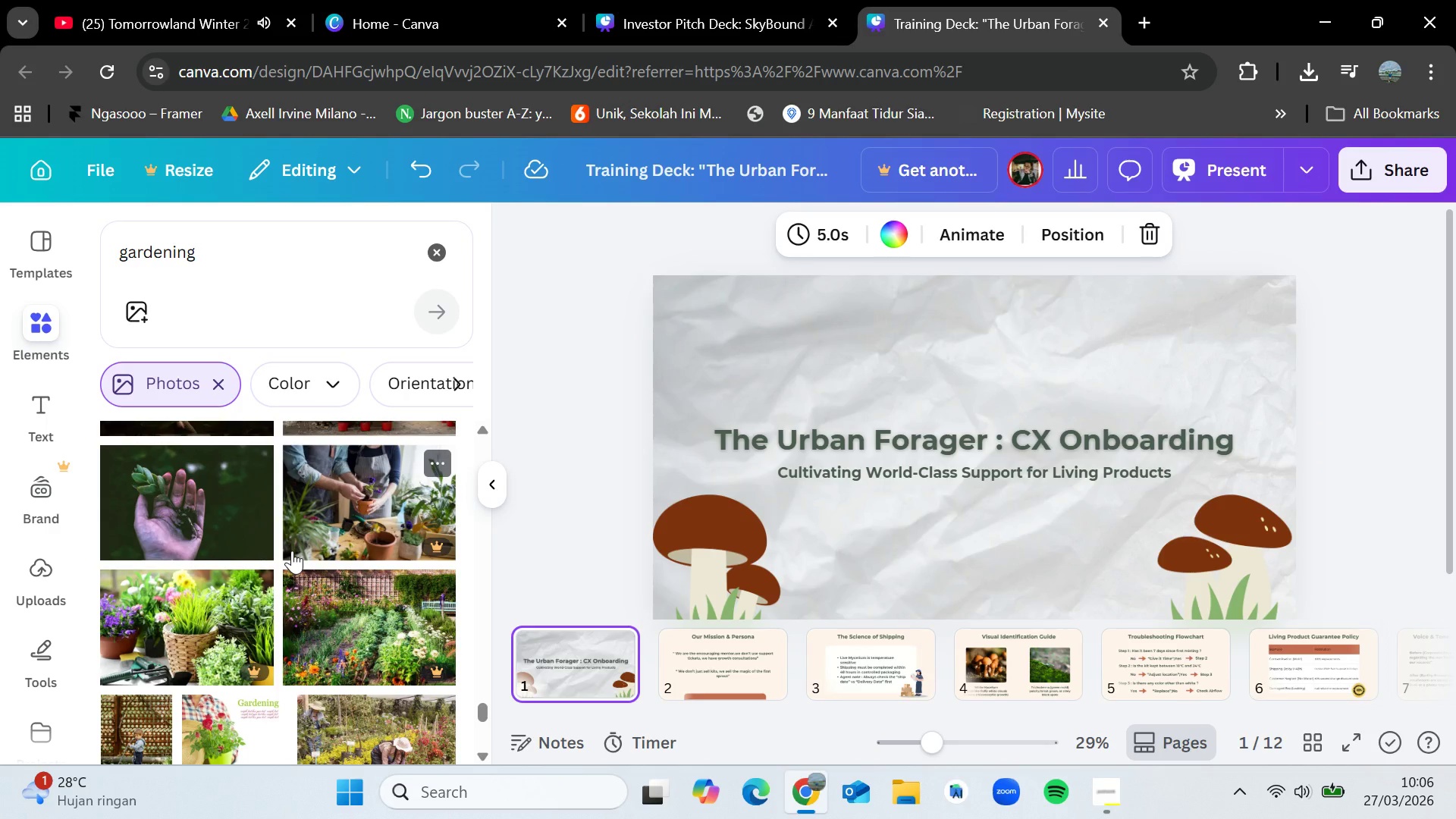 
scroll: coordinate [316, 592], scroll_direction: down, amount: 6.0
 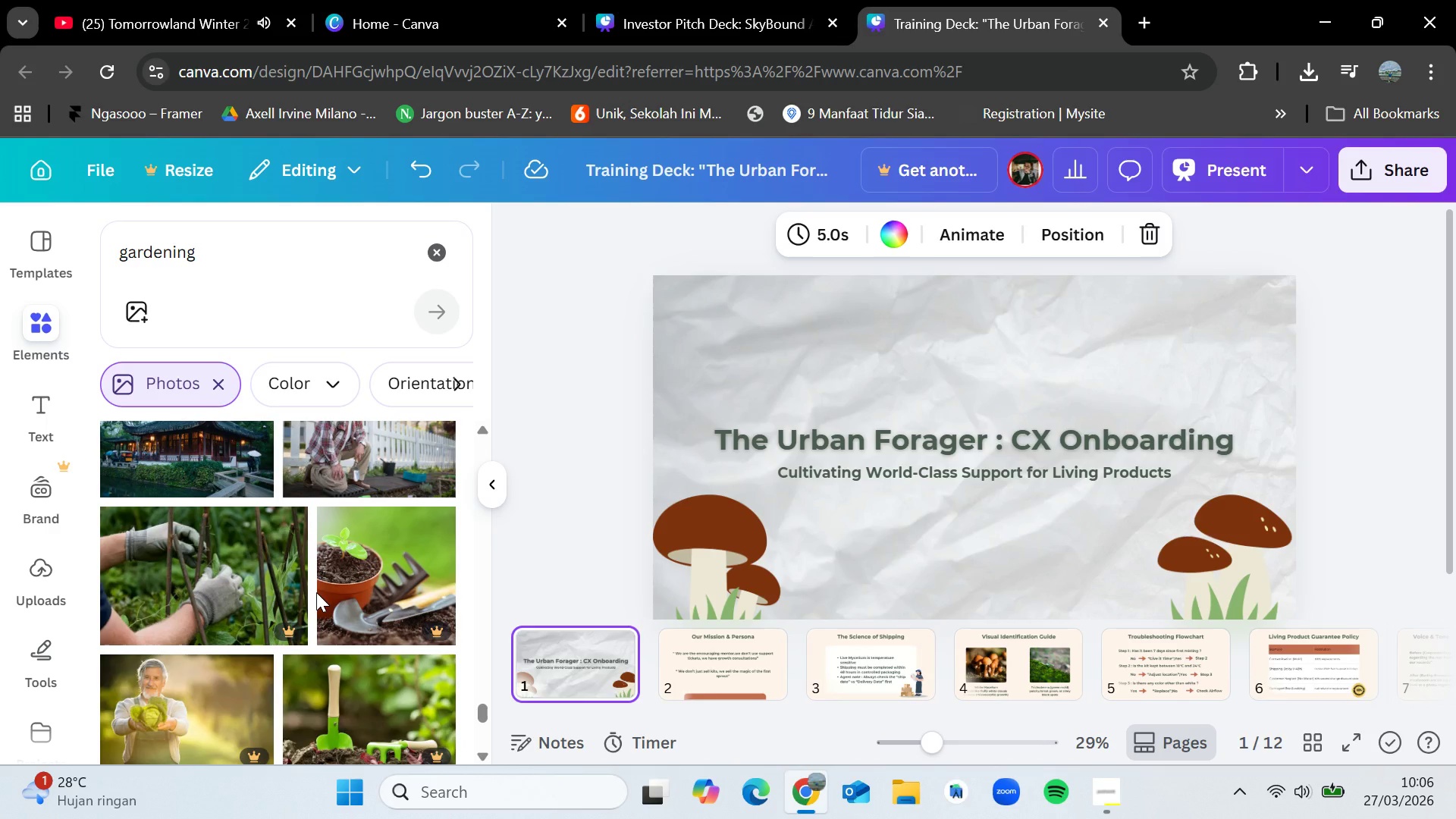 
wait(7.18)
 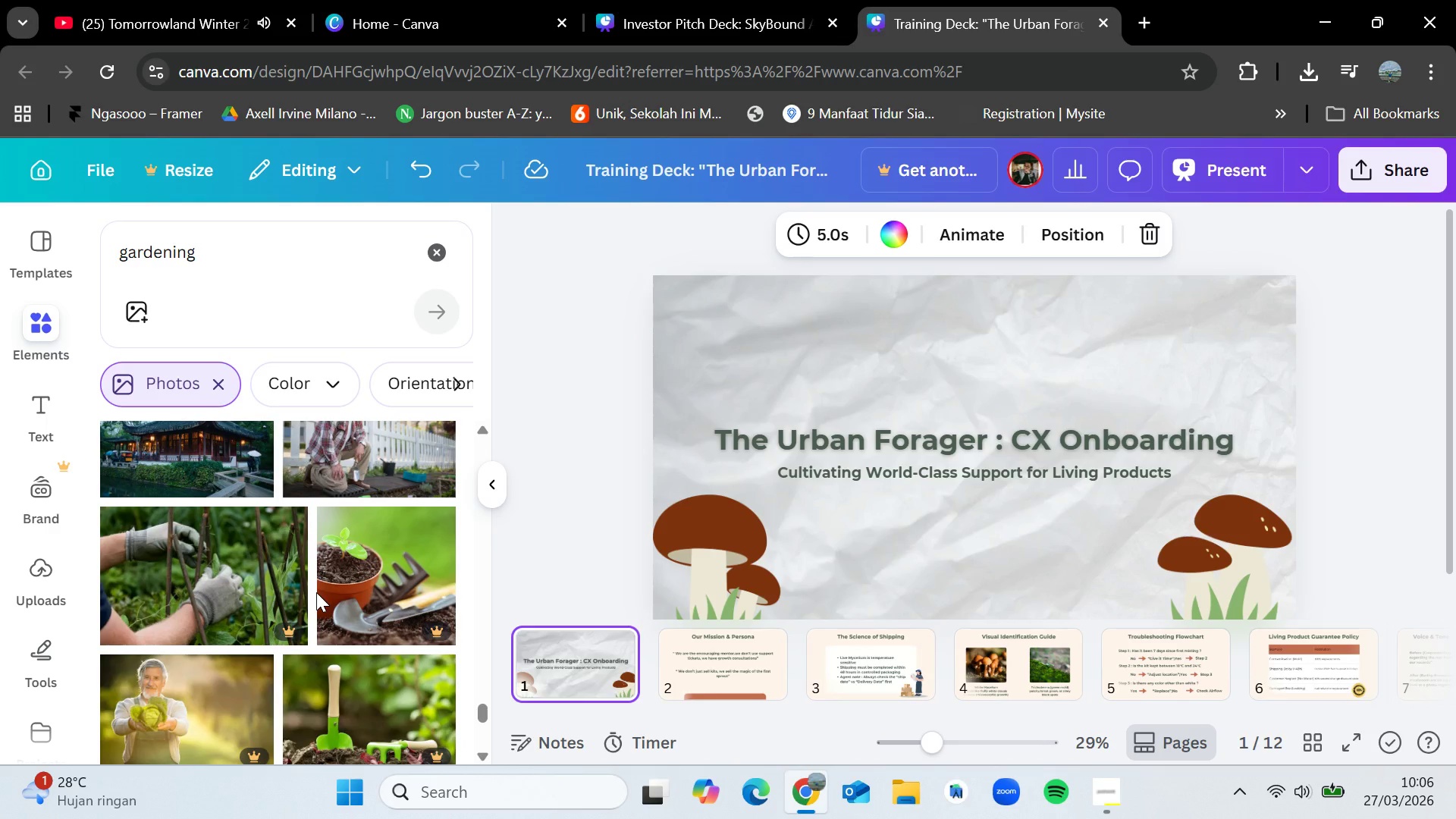 
scroll: coordinate [316, 592], scroll_direction: down, amount: 11.0
 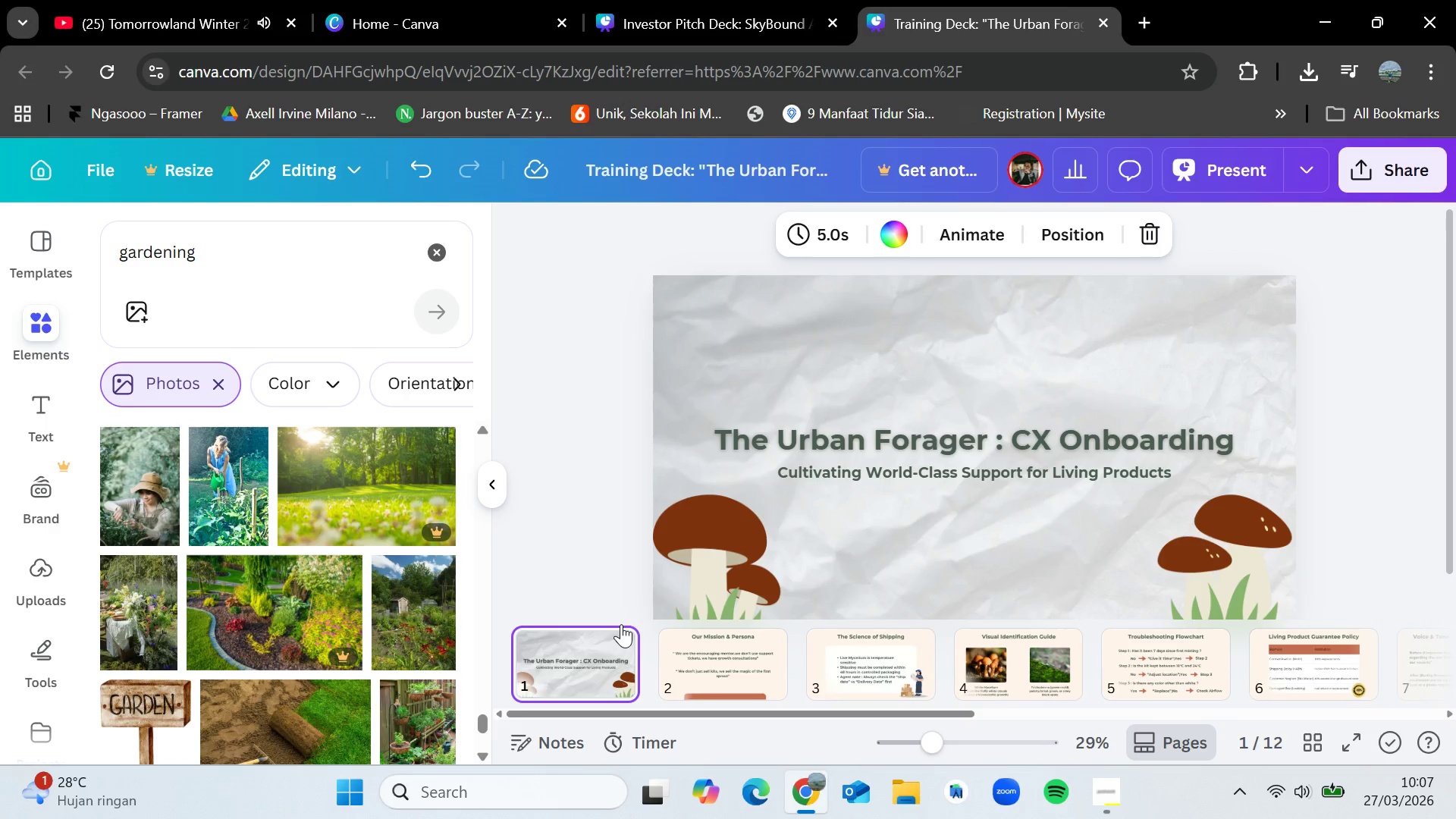 
left_click([718, 659])
 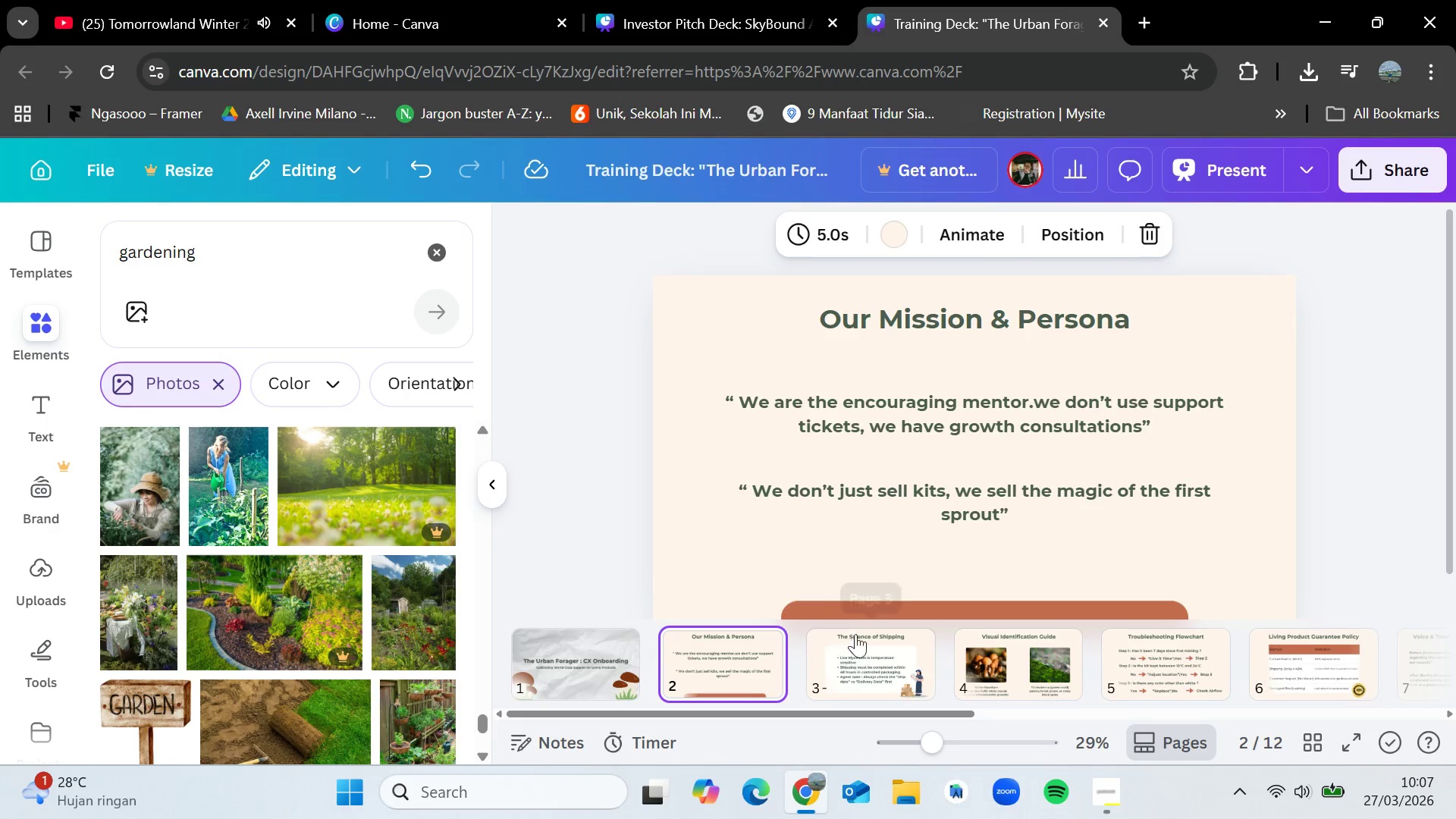 
left_click([870, 654])
 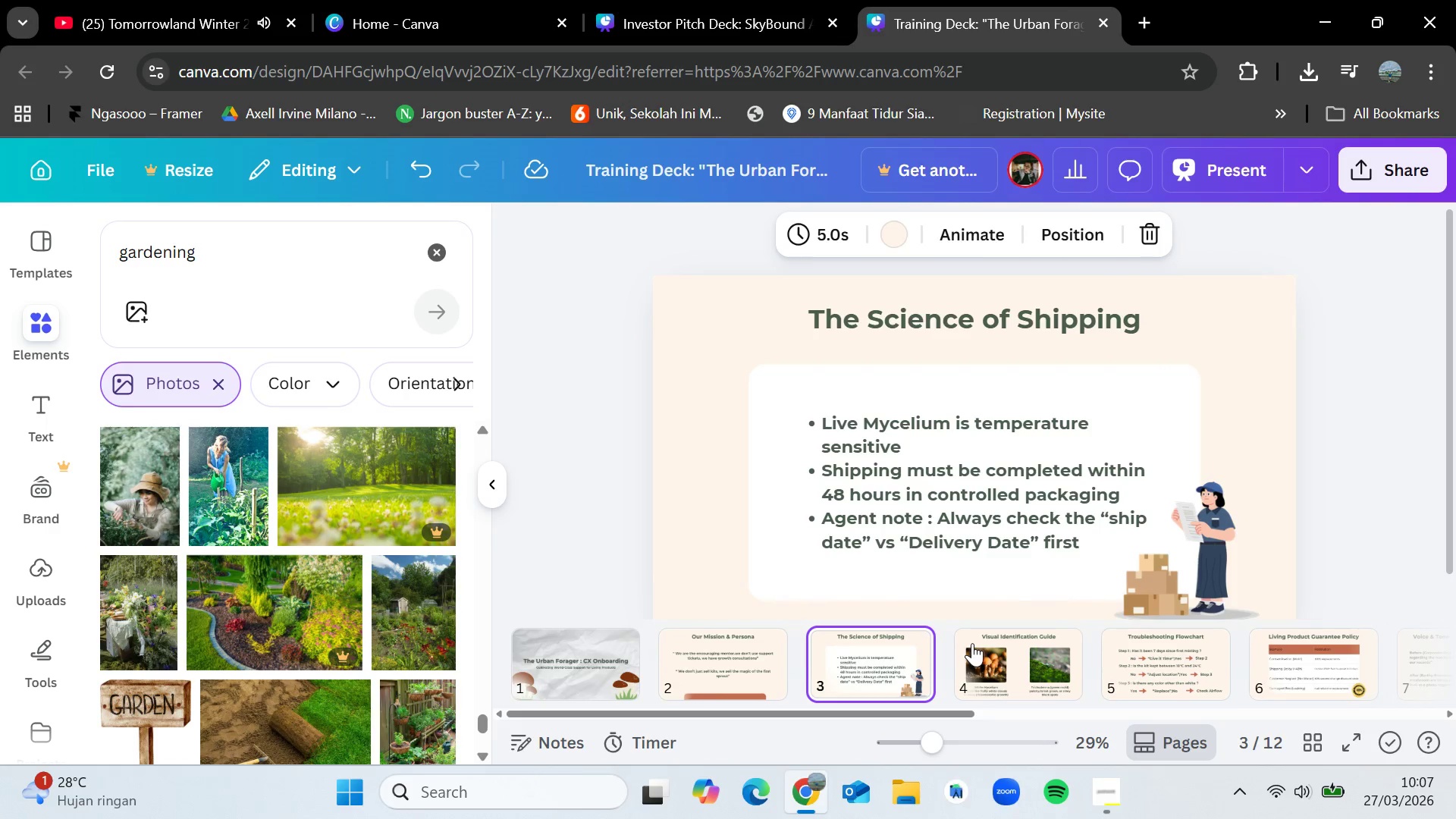 
left_click([972, 643])
 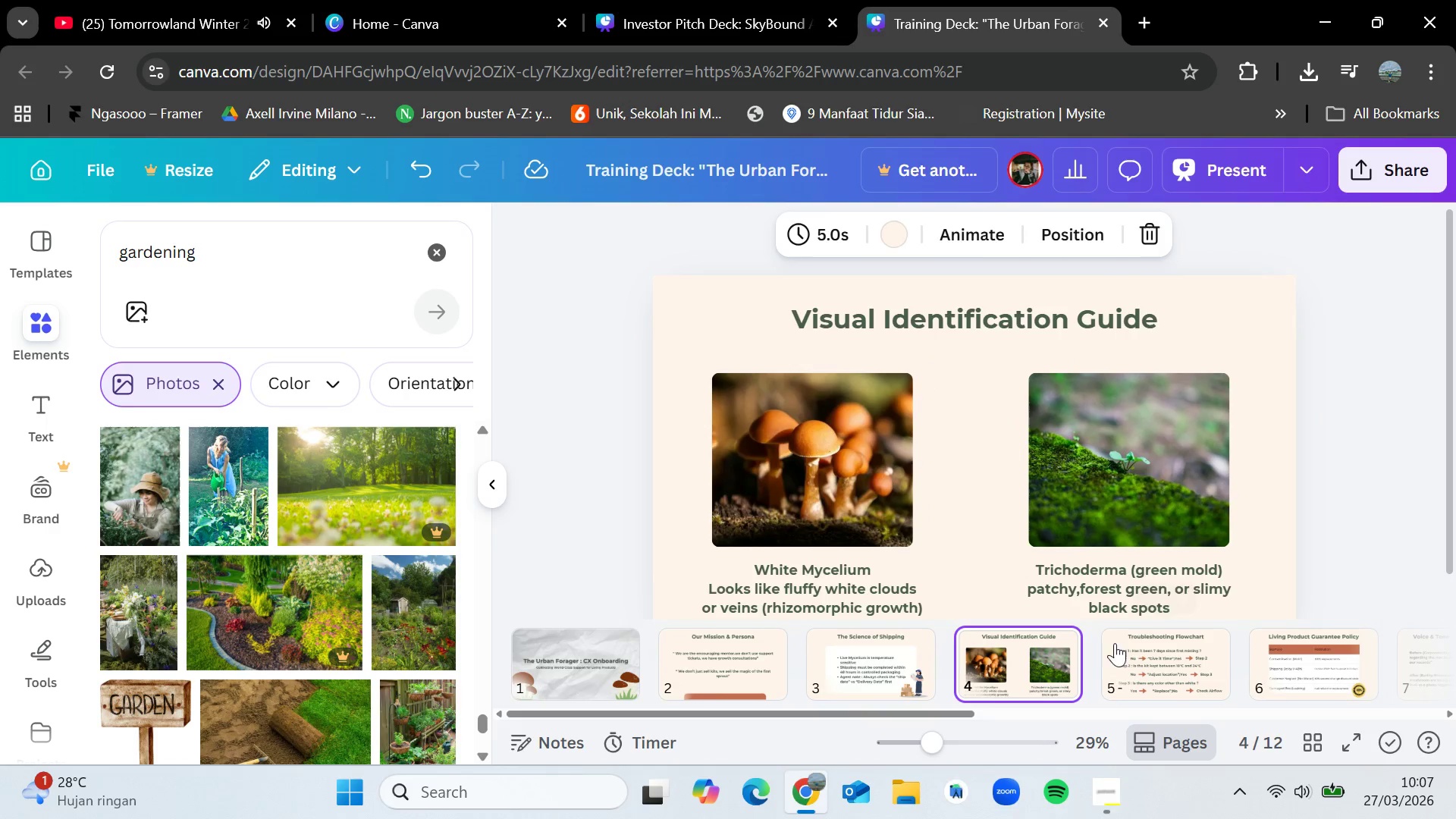 
mouse_move([1154, 655])
 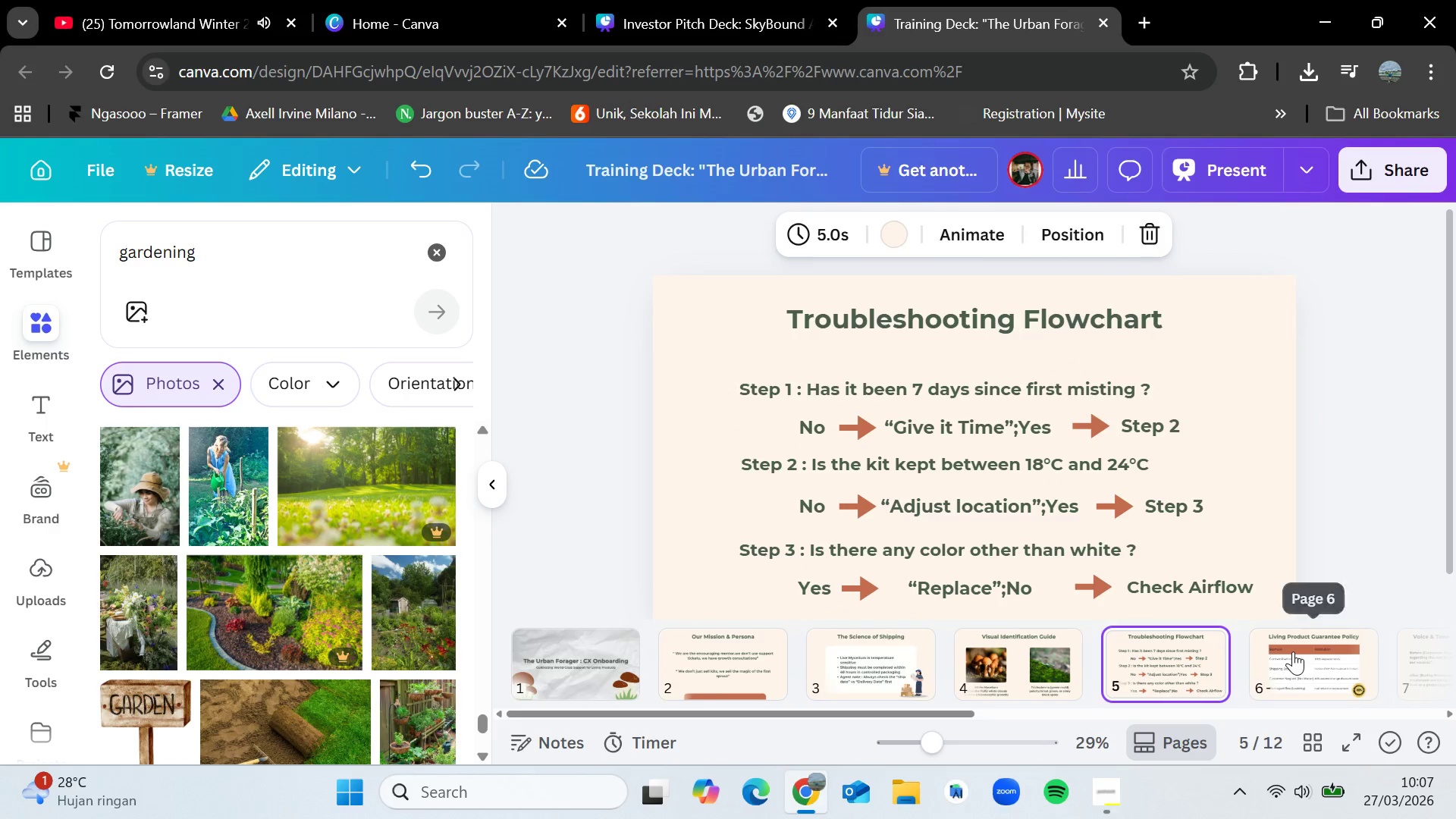 
left_click([1293, 651])
 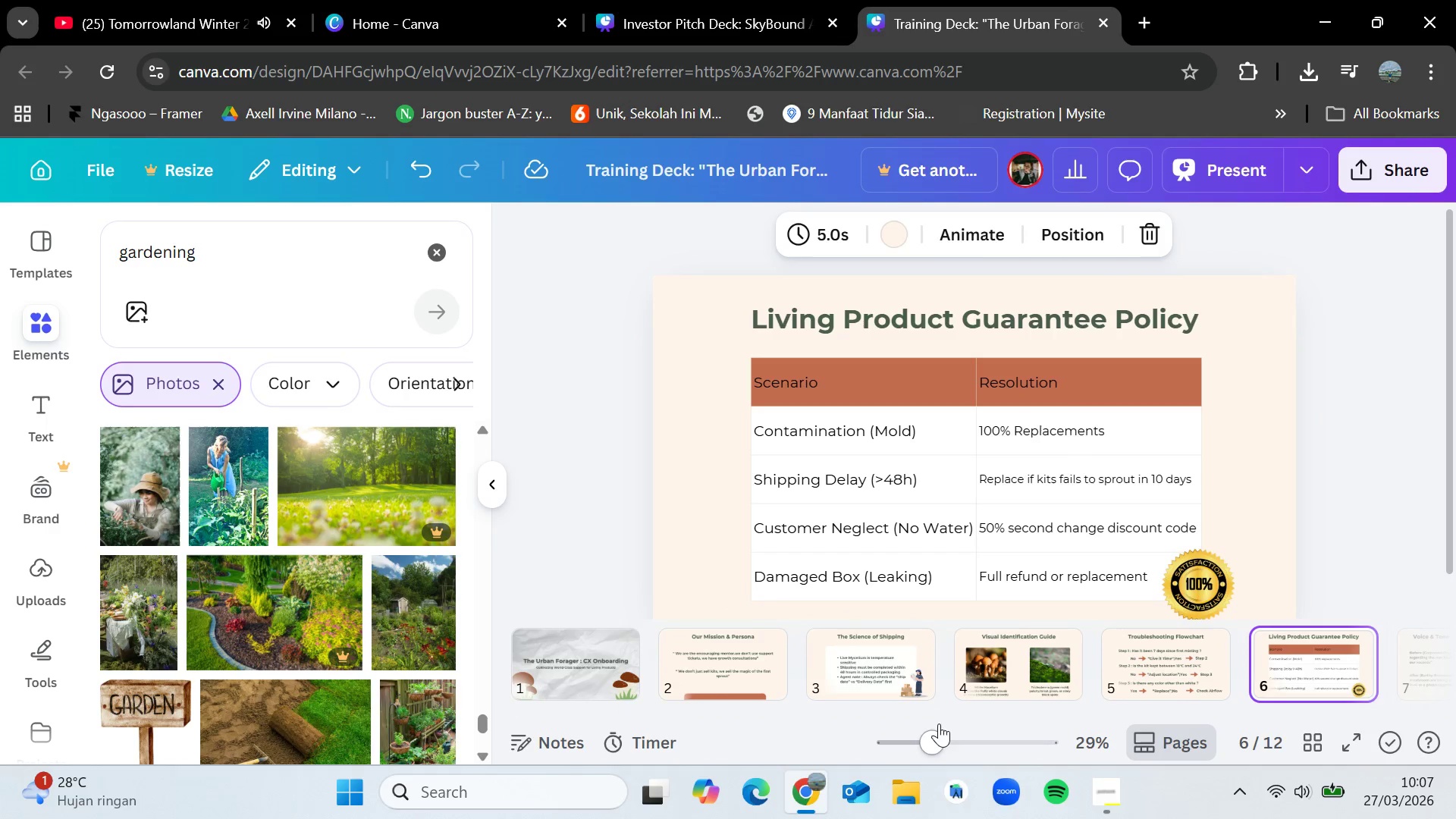 
left_click_drag(start_coordinate=[935, 711], to_coordinate=[1078, 708])
 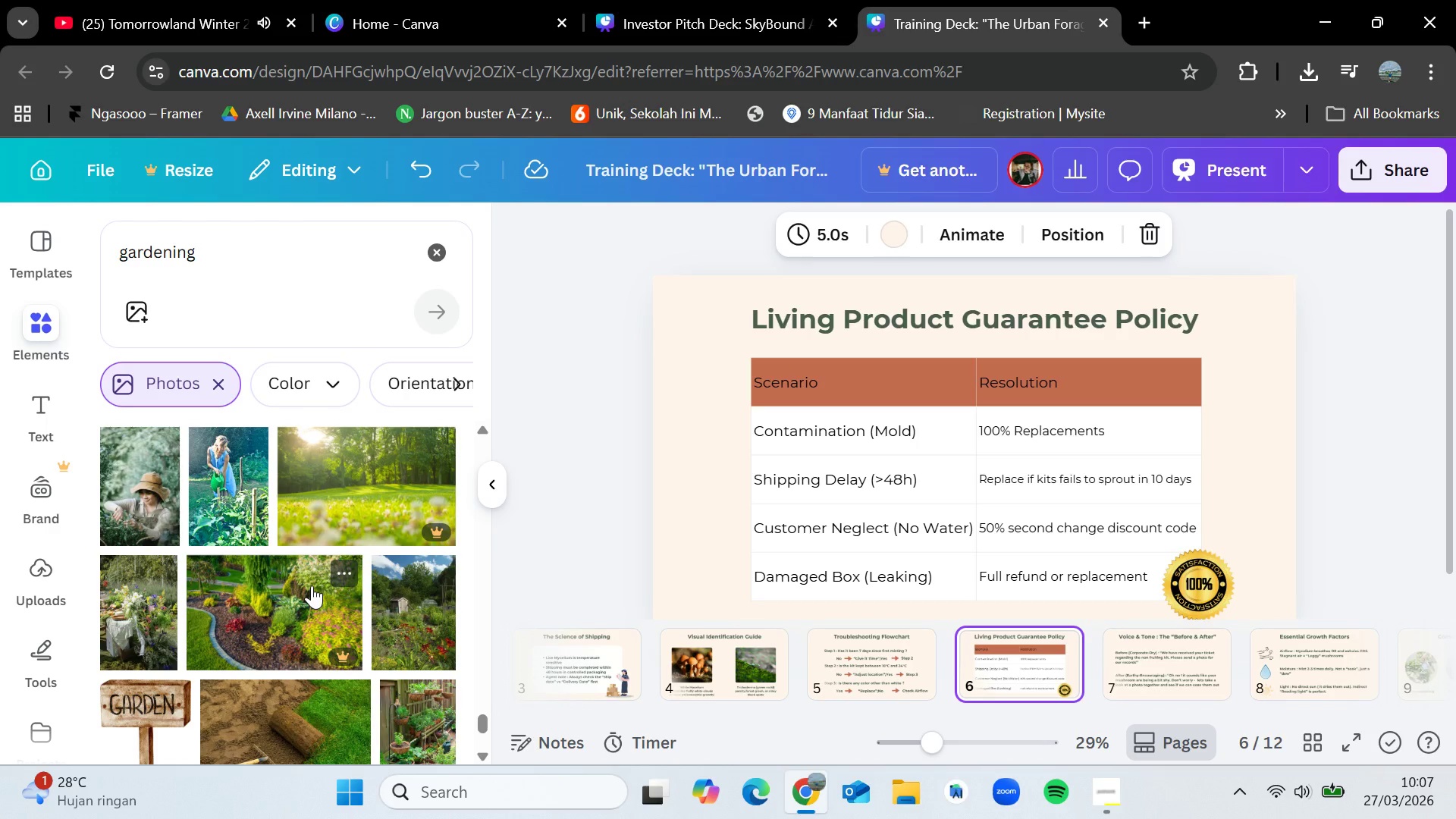 
scroll: coordinate [312, 585], scroll_direction: down, amount: 10.0
 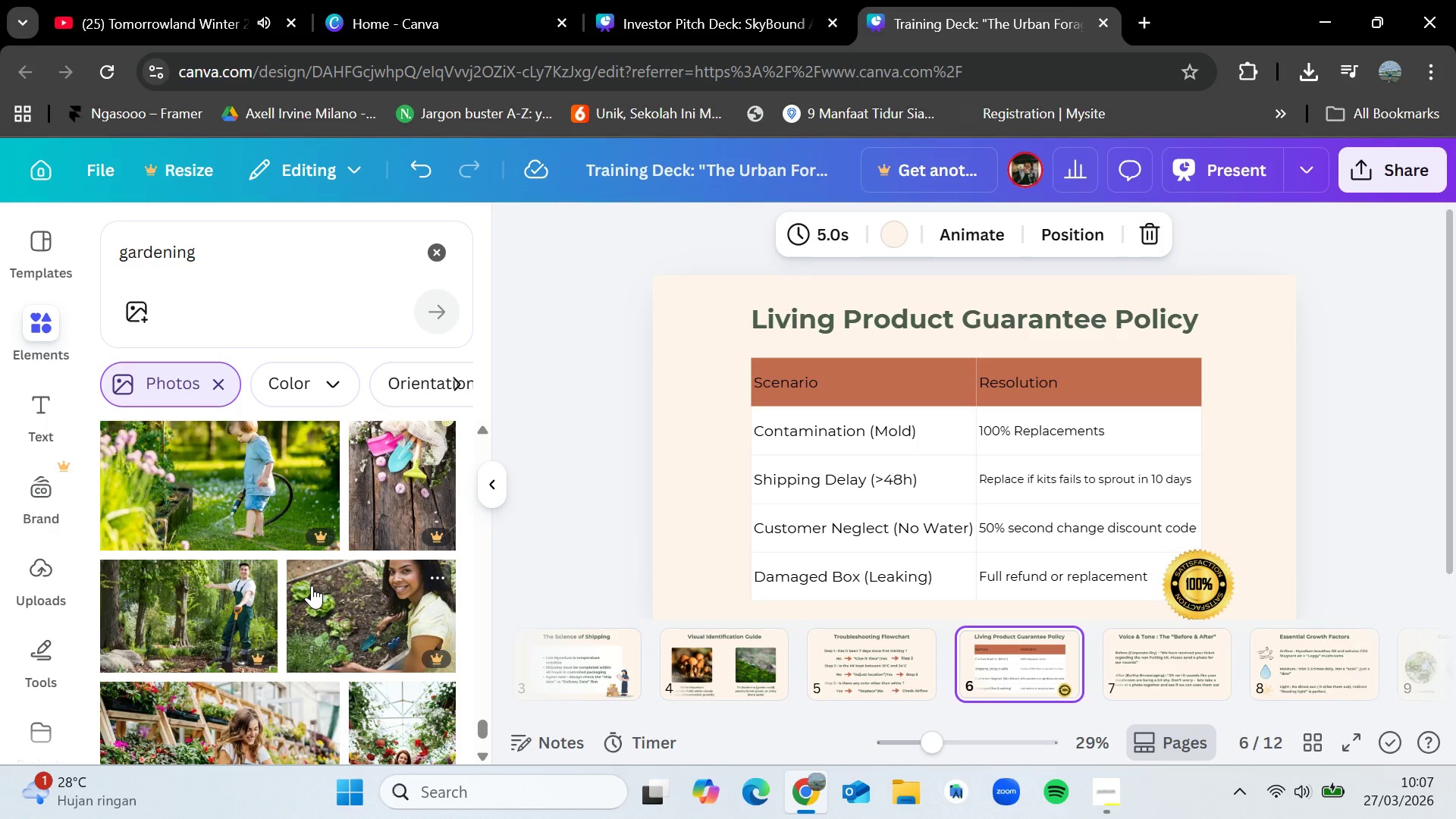 
scroll: coordinate [312, 585], scroll_direction: down, amount: 2.0
 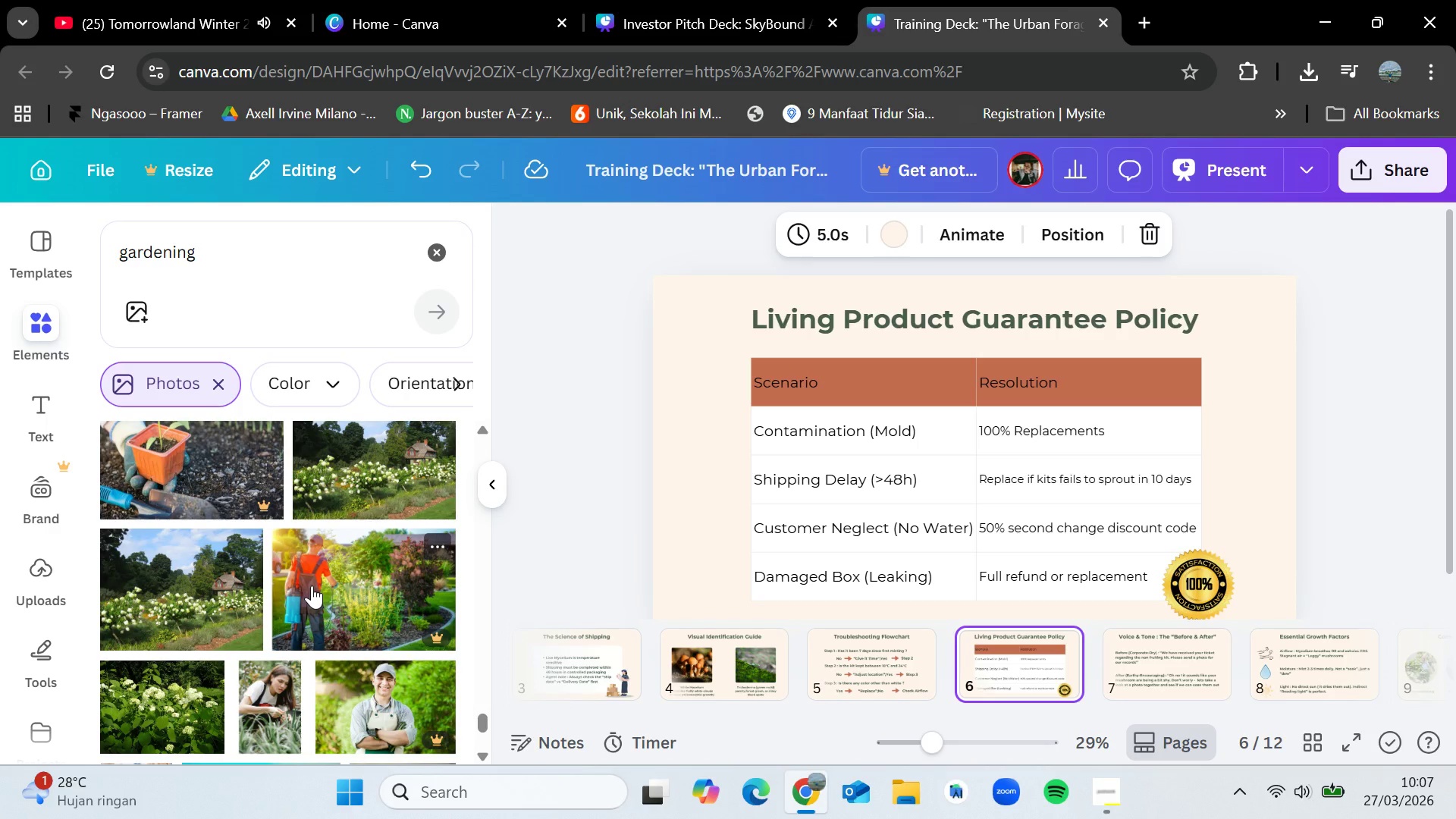 
wait(6.11)
 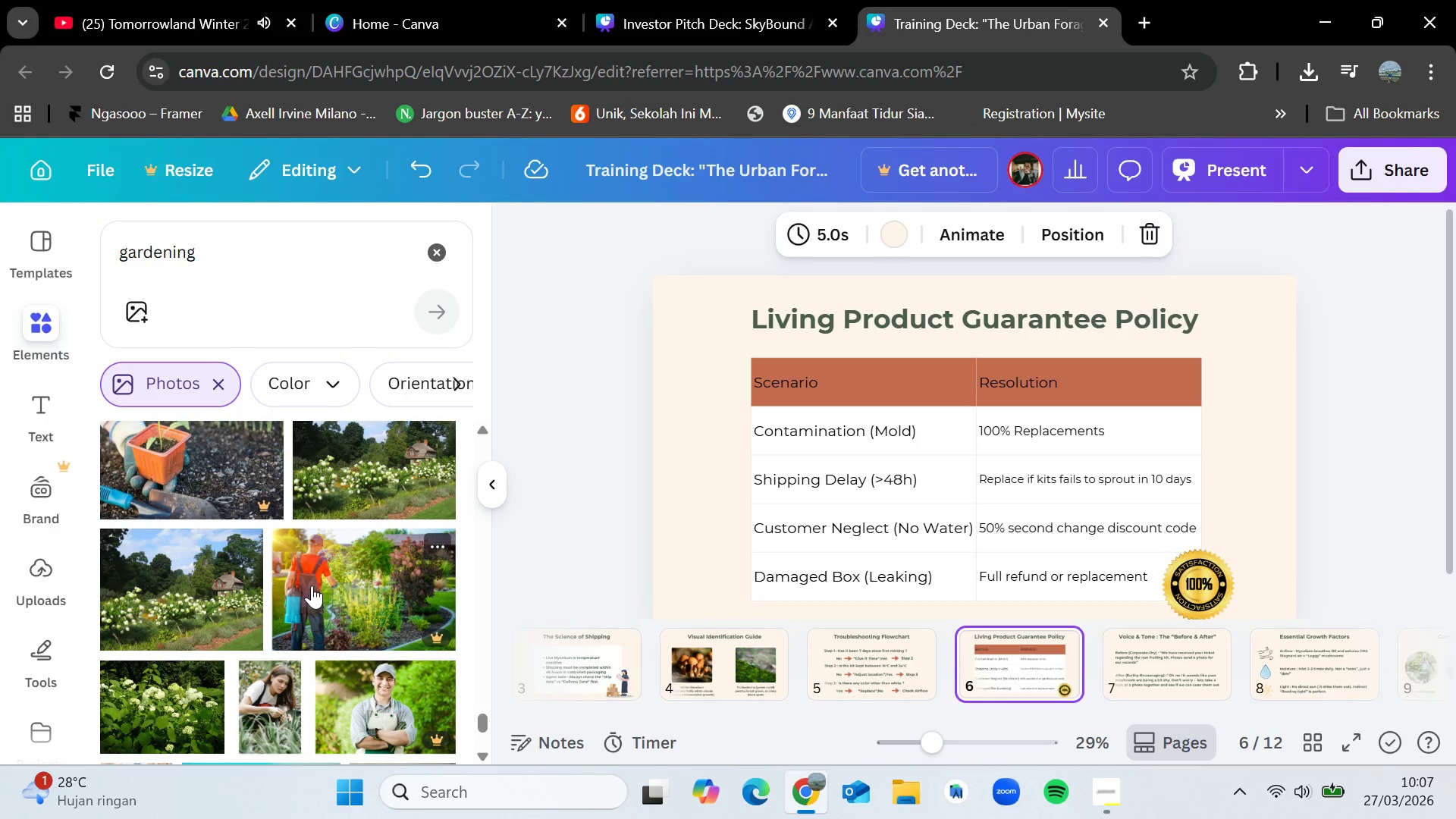 
scroll: coordinate [312, 585], scroll_direction: down, amount: 4.0
 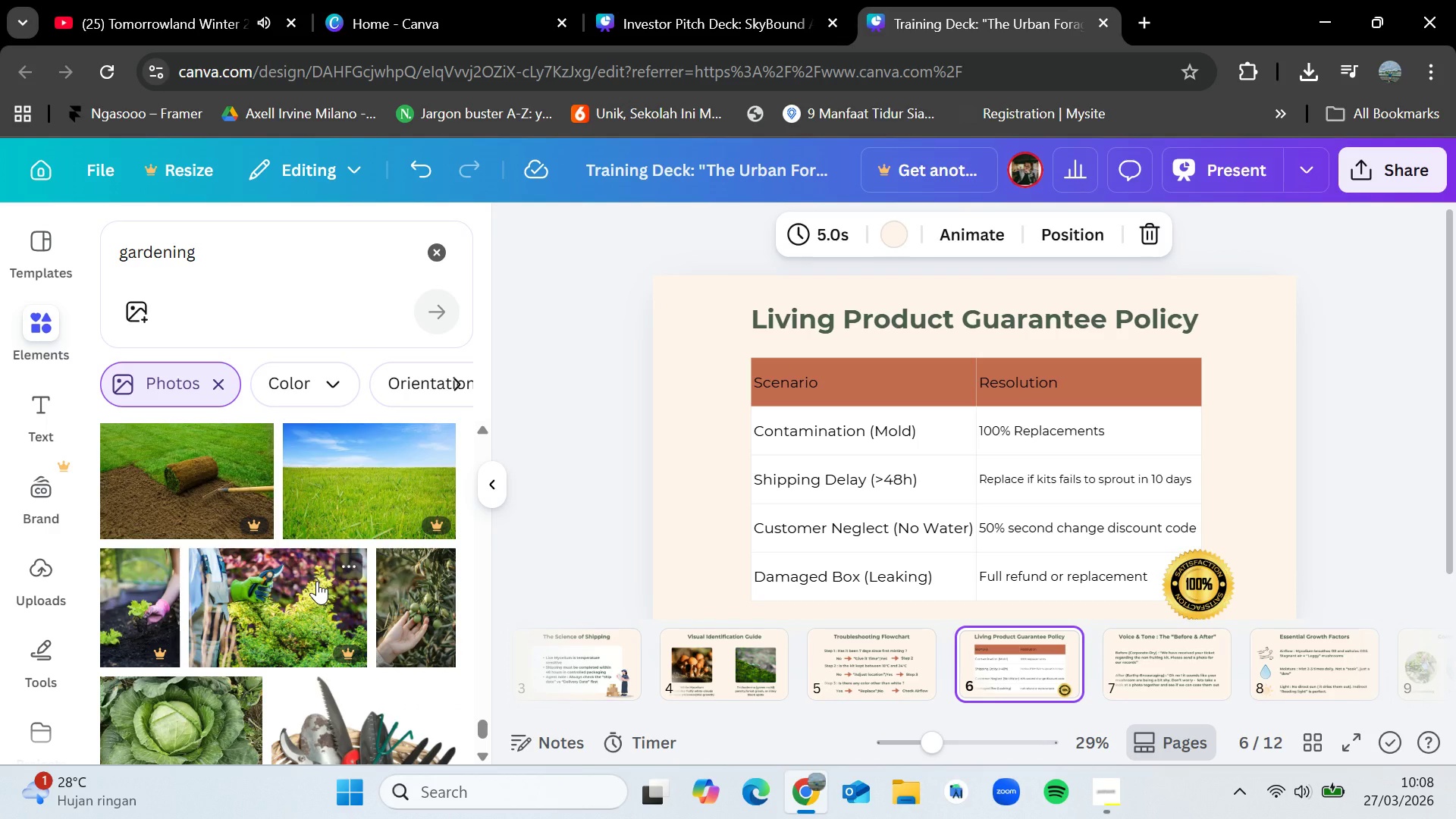 
wait(13.75)
 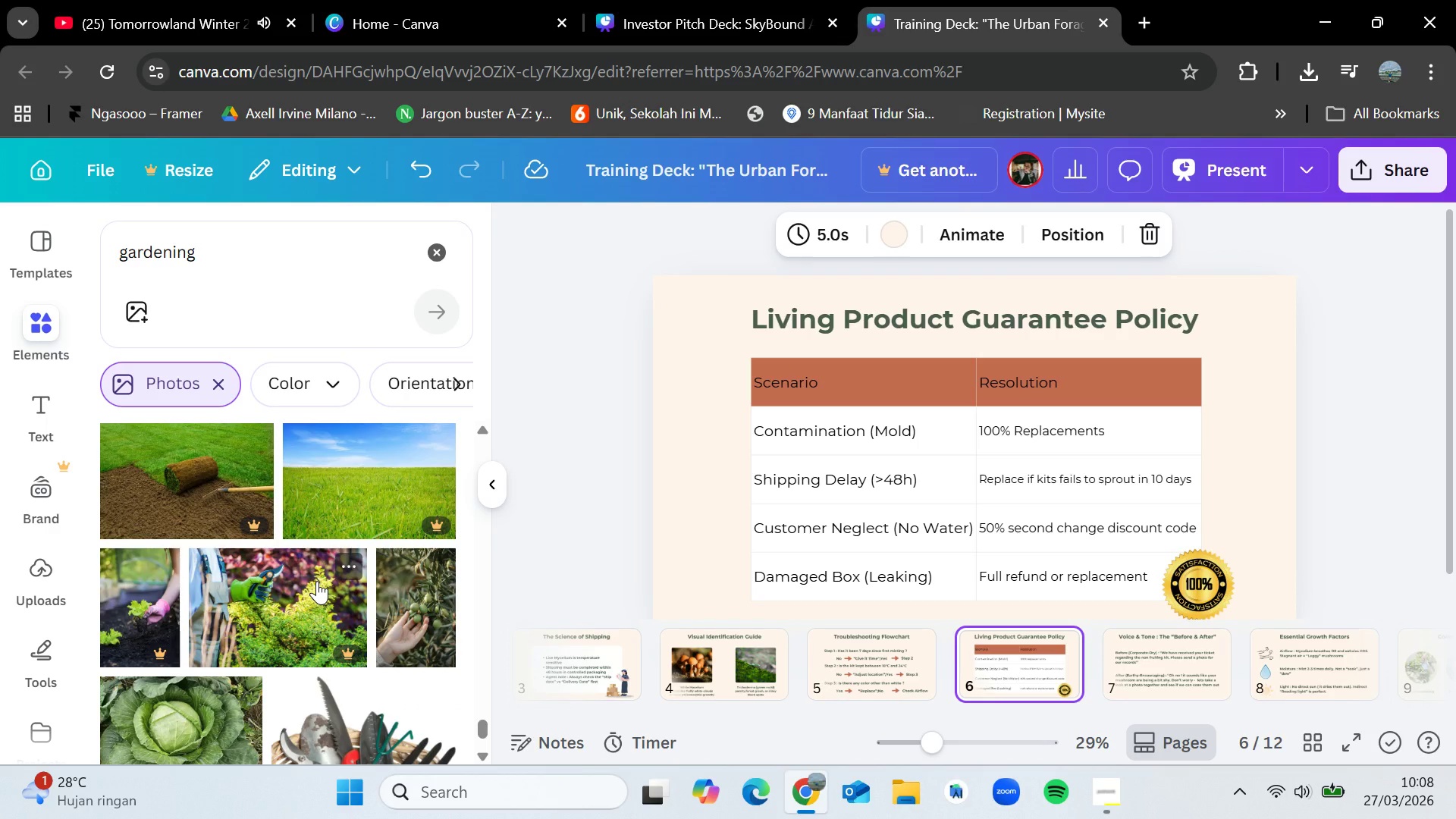 
scroll: coordinate [312, 566], scroll_direction: down, amount: 2.0
 